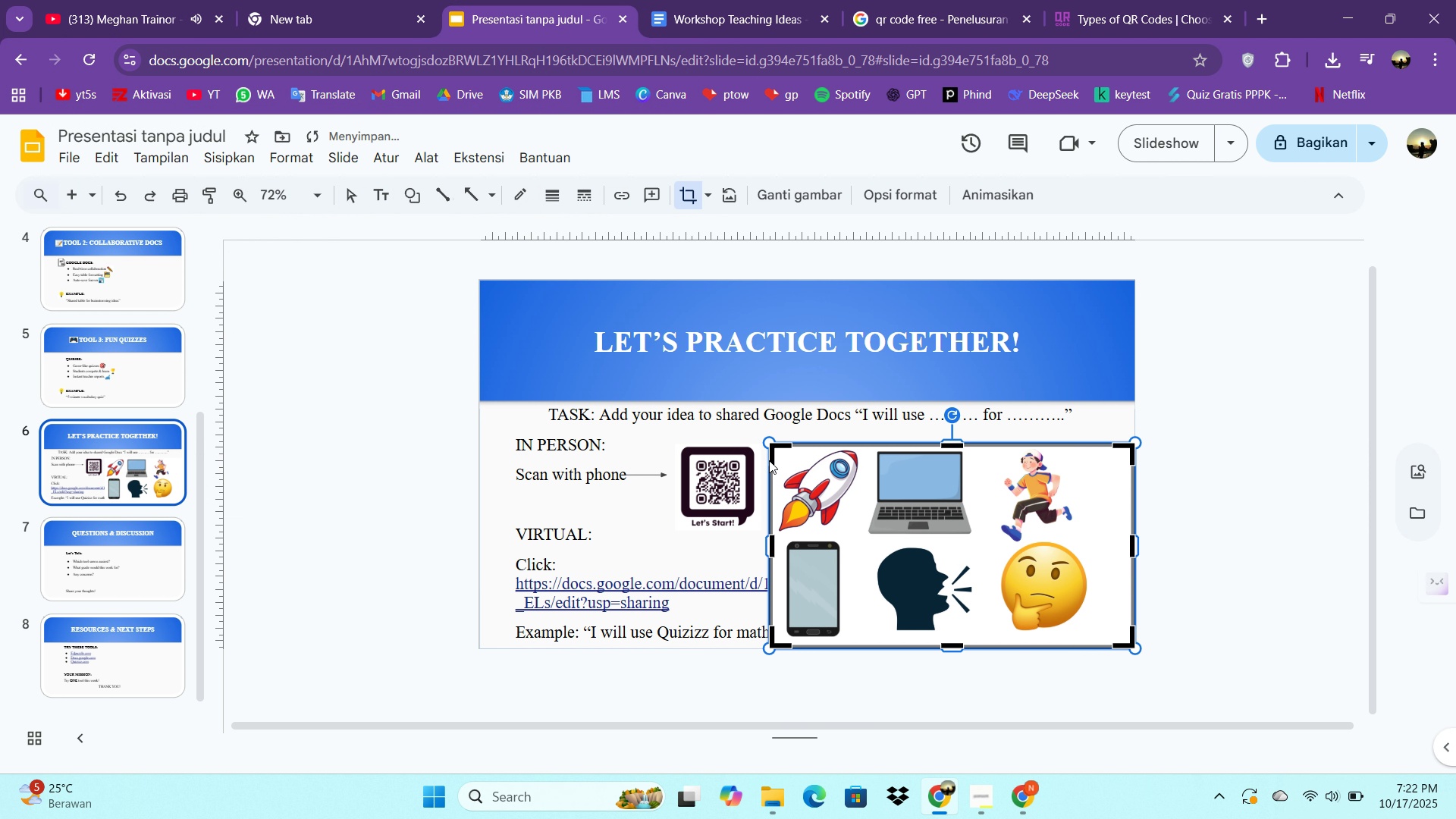 
key(Control+V)
 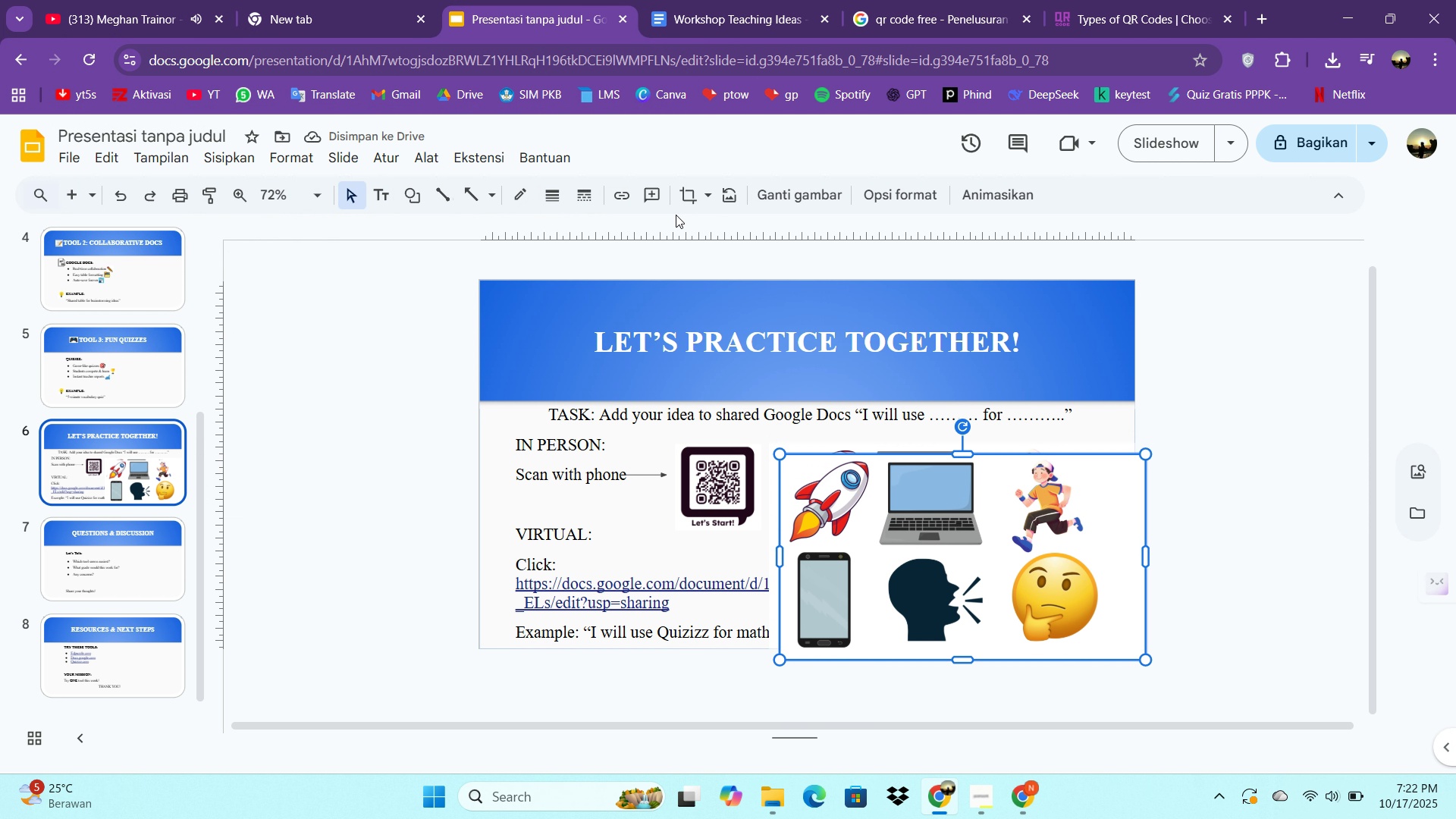 
left_click([683, 199])
 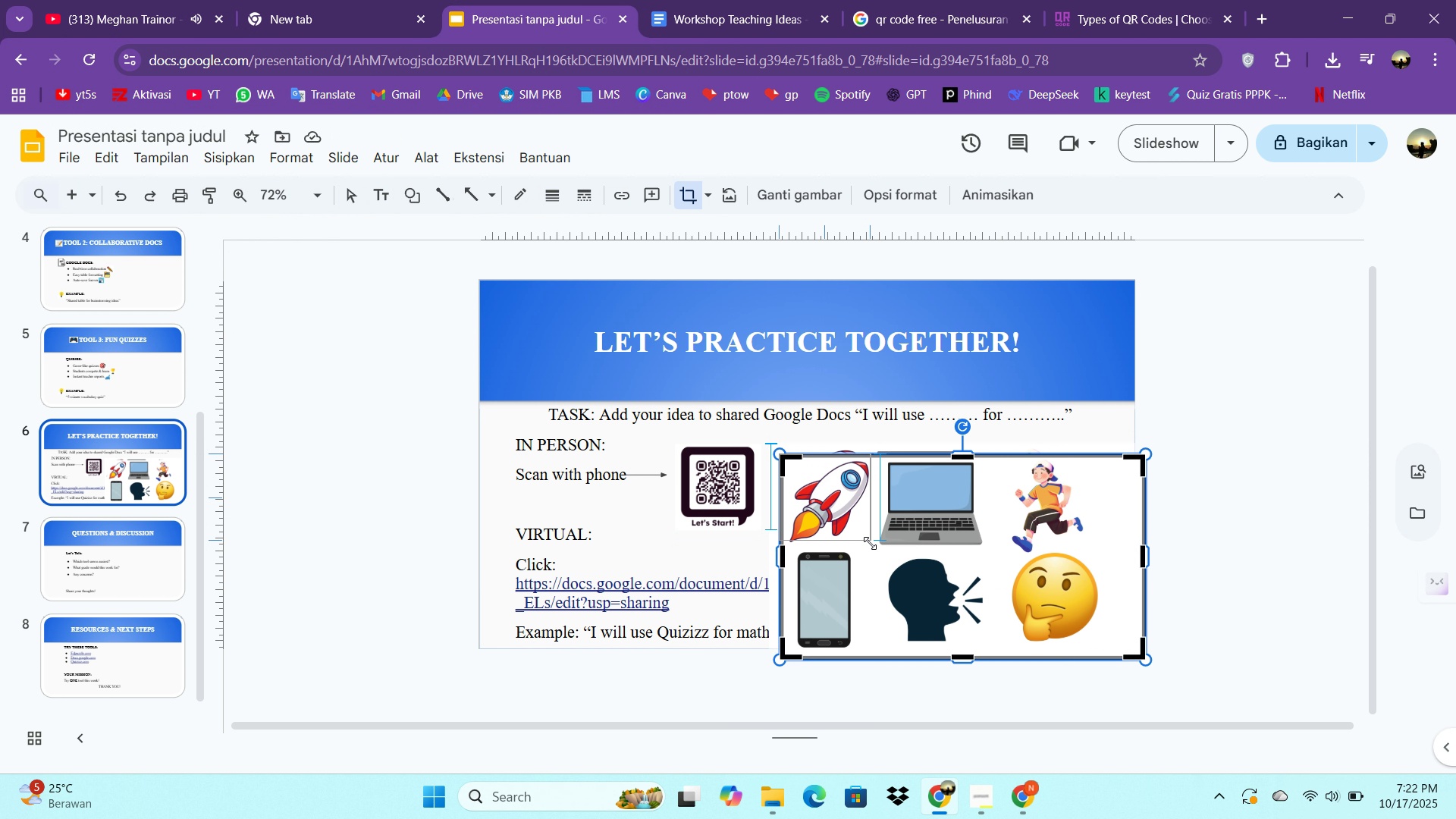 
wait(5.1)
 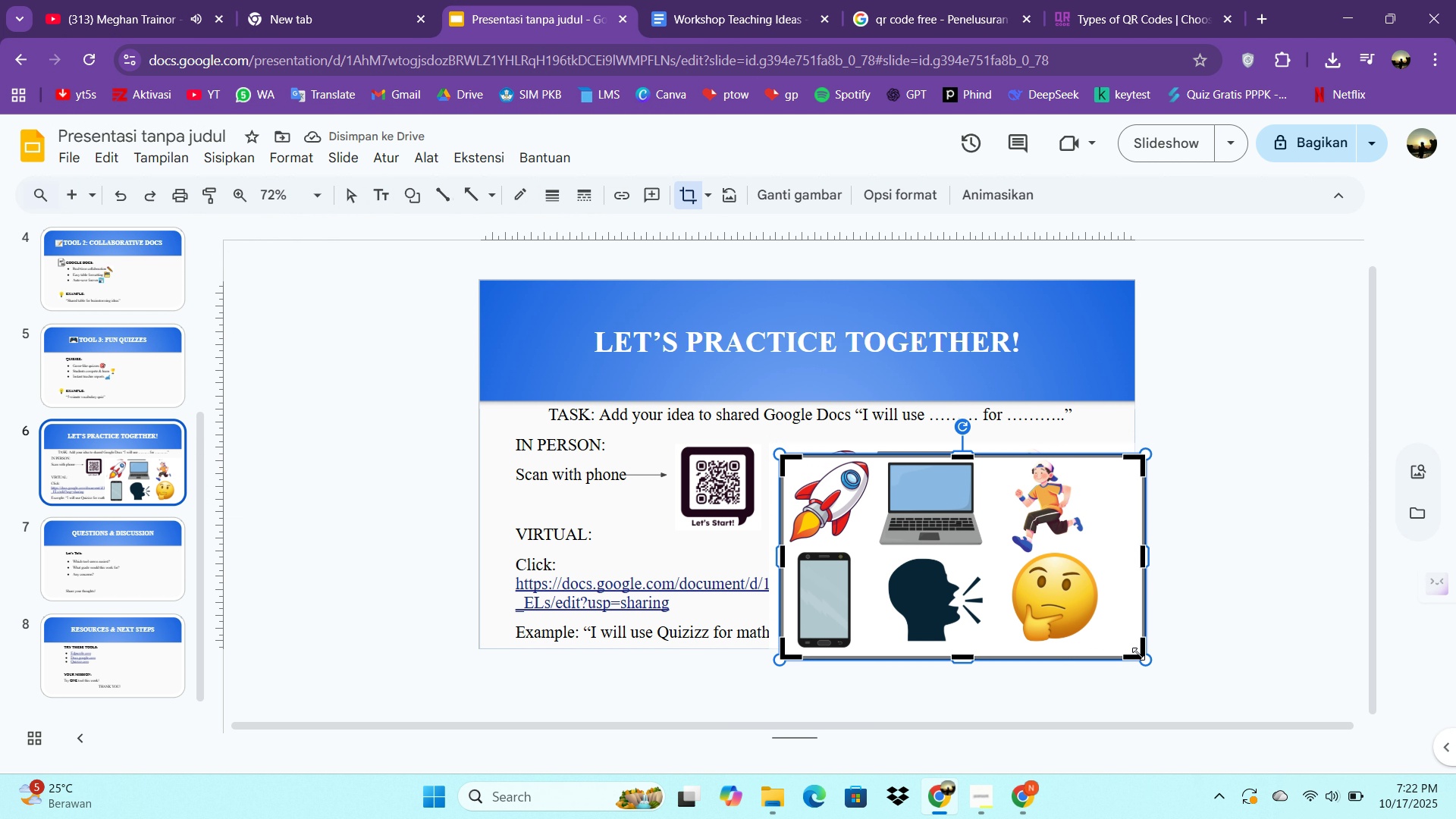 
left_click([874, 544])
 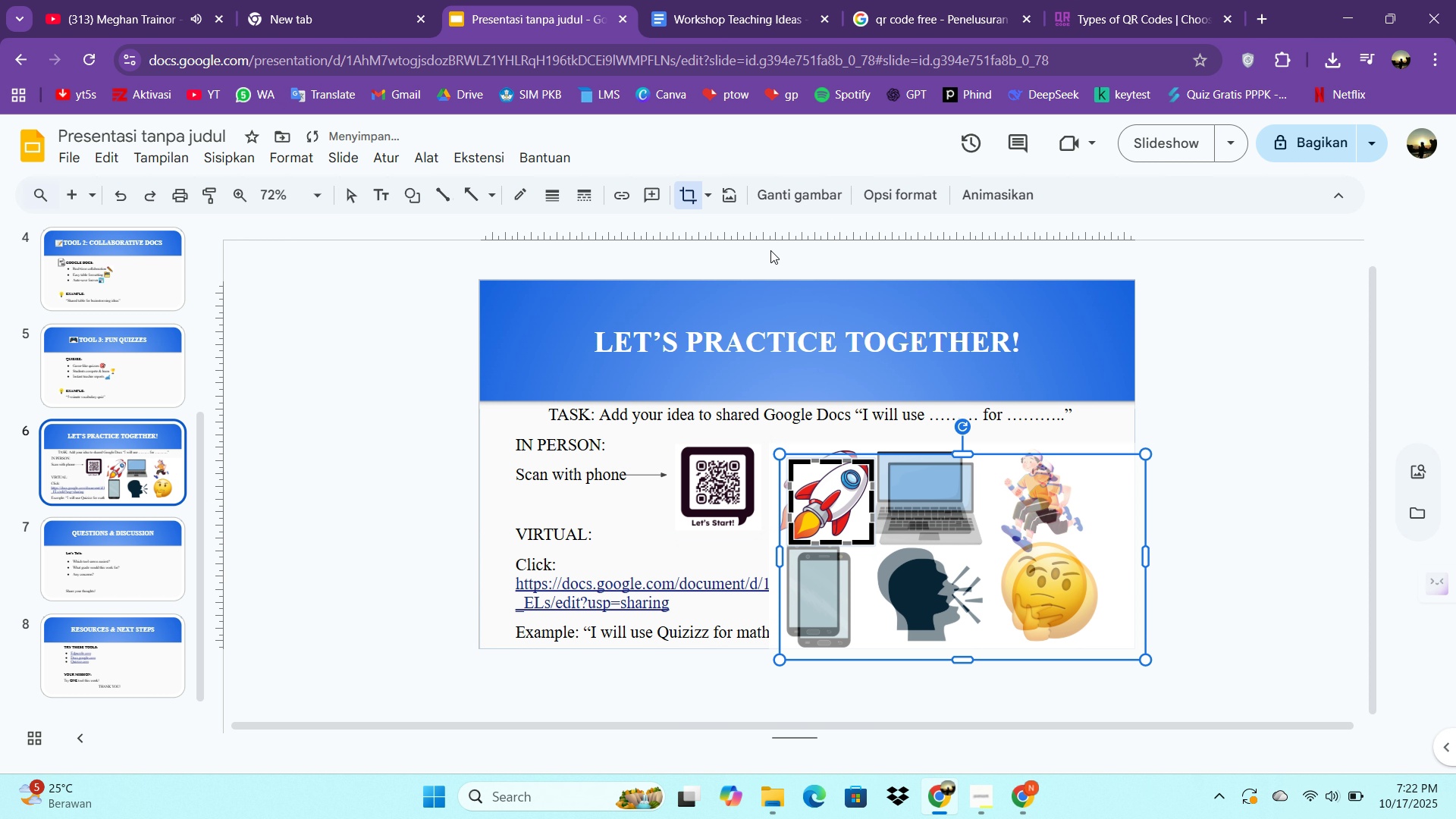 
left_click([693, 194])
 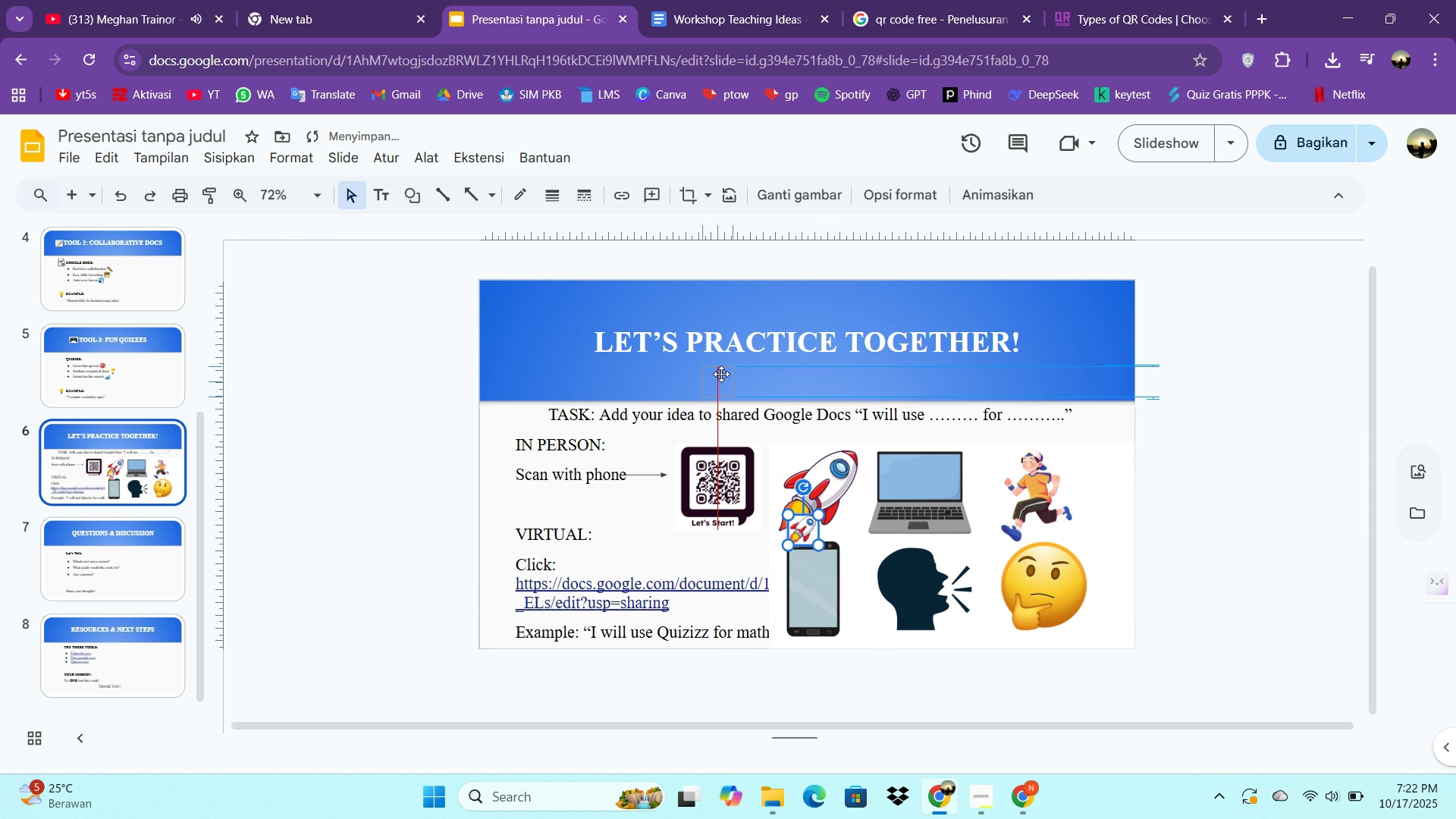 
wait(8.62)
 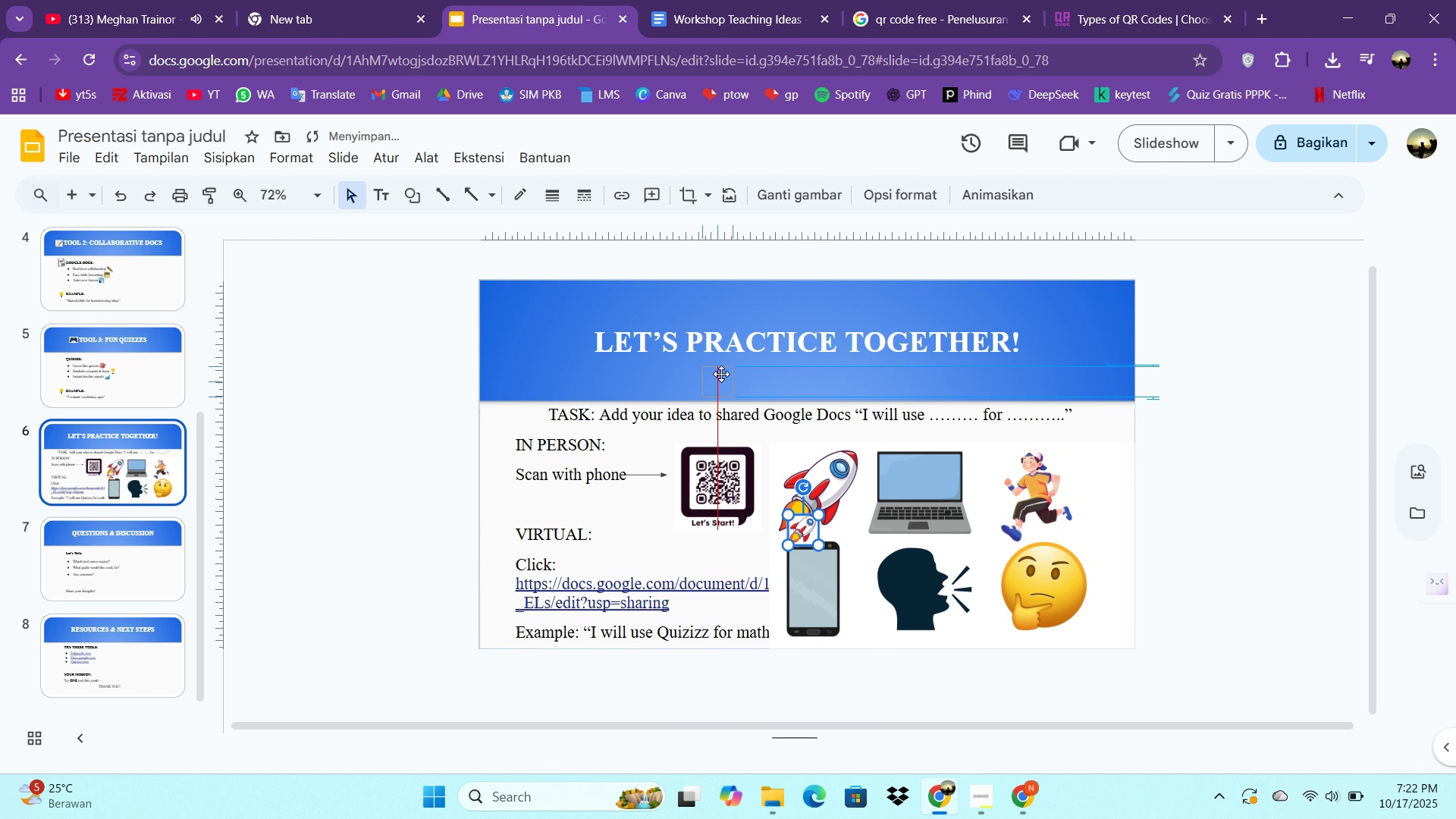 
scroll: coordinate [118, 377], scroll_direction: up, amount: 1.0
 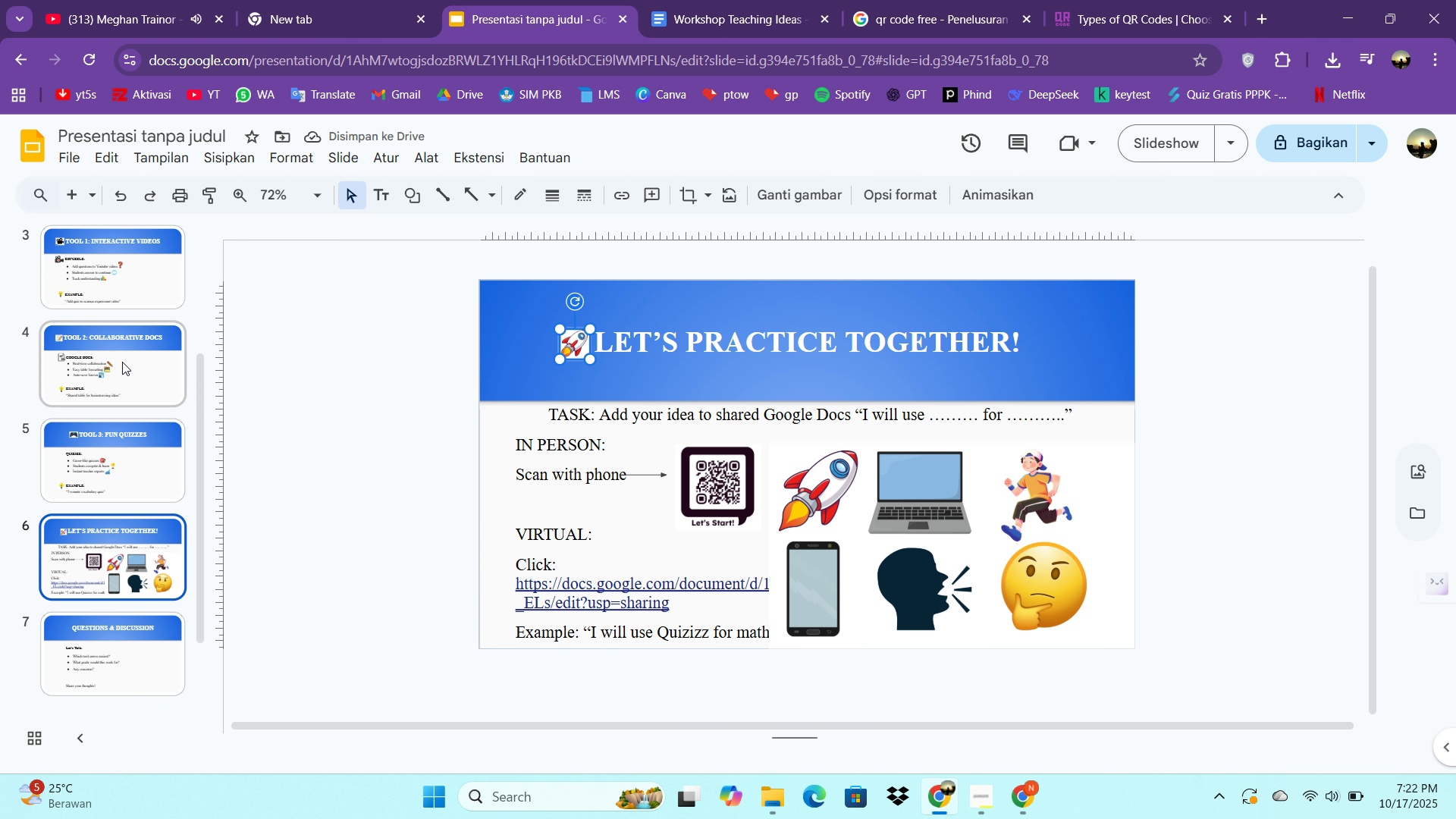 
left_click([118, 378])
 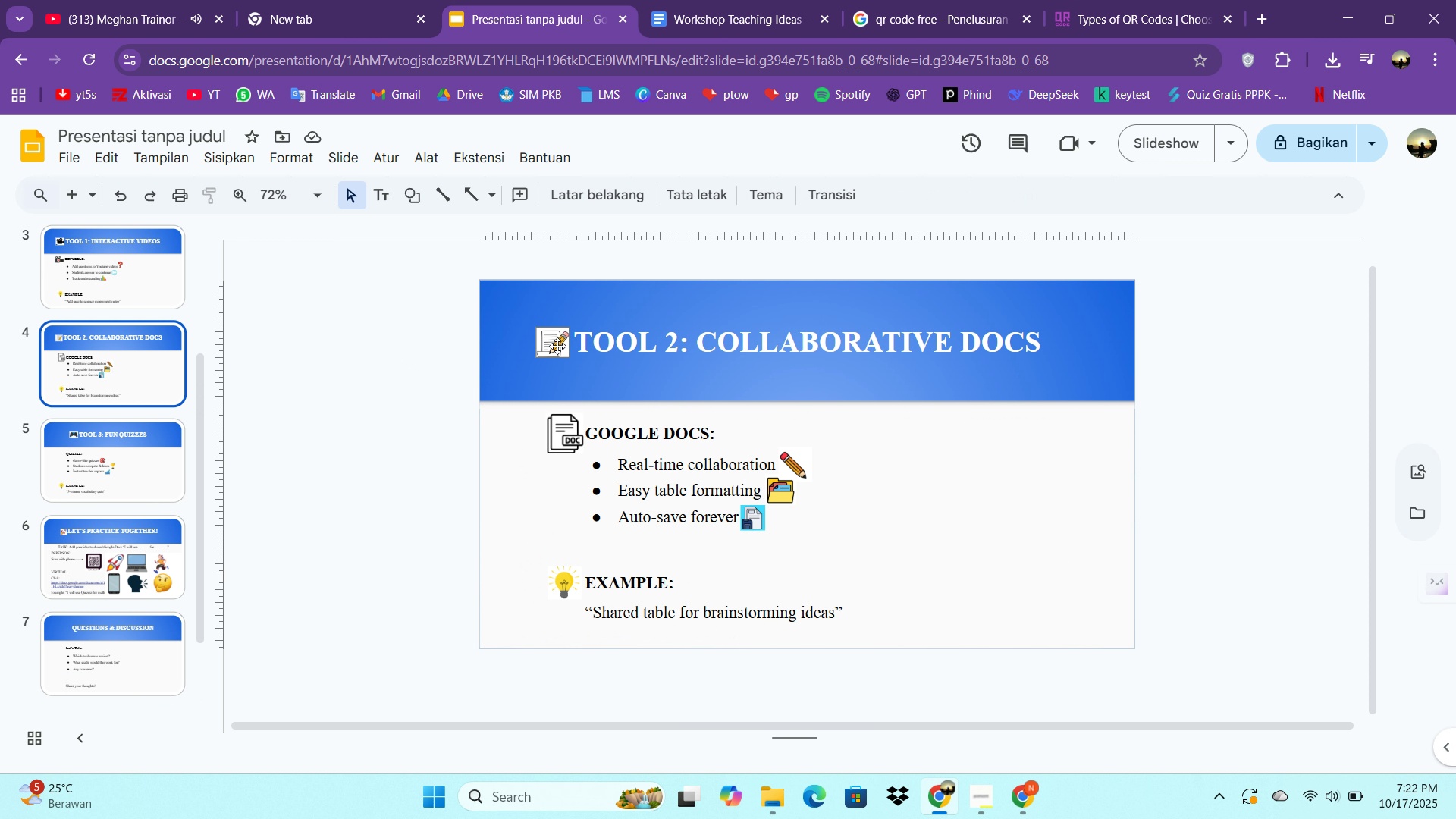 
left_click([557, 346])
 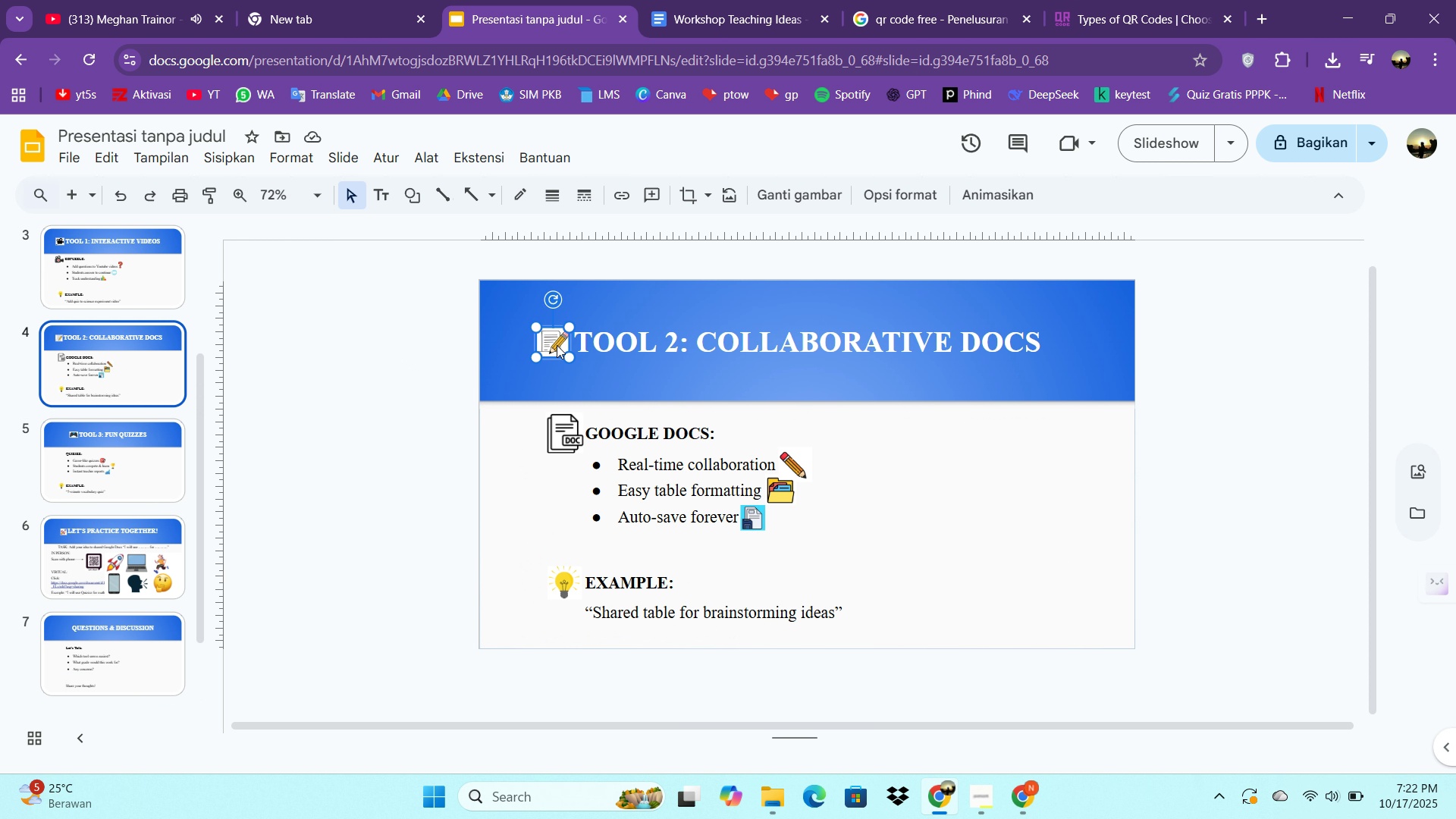 
key(Control+C)
 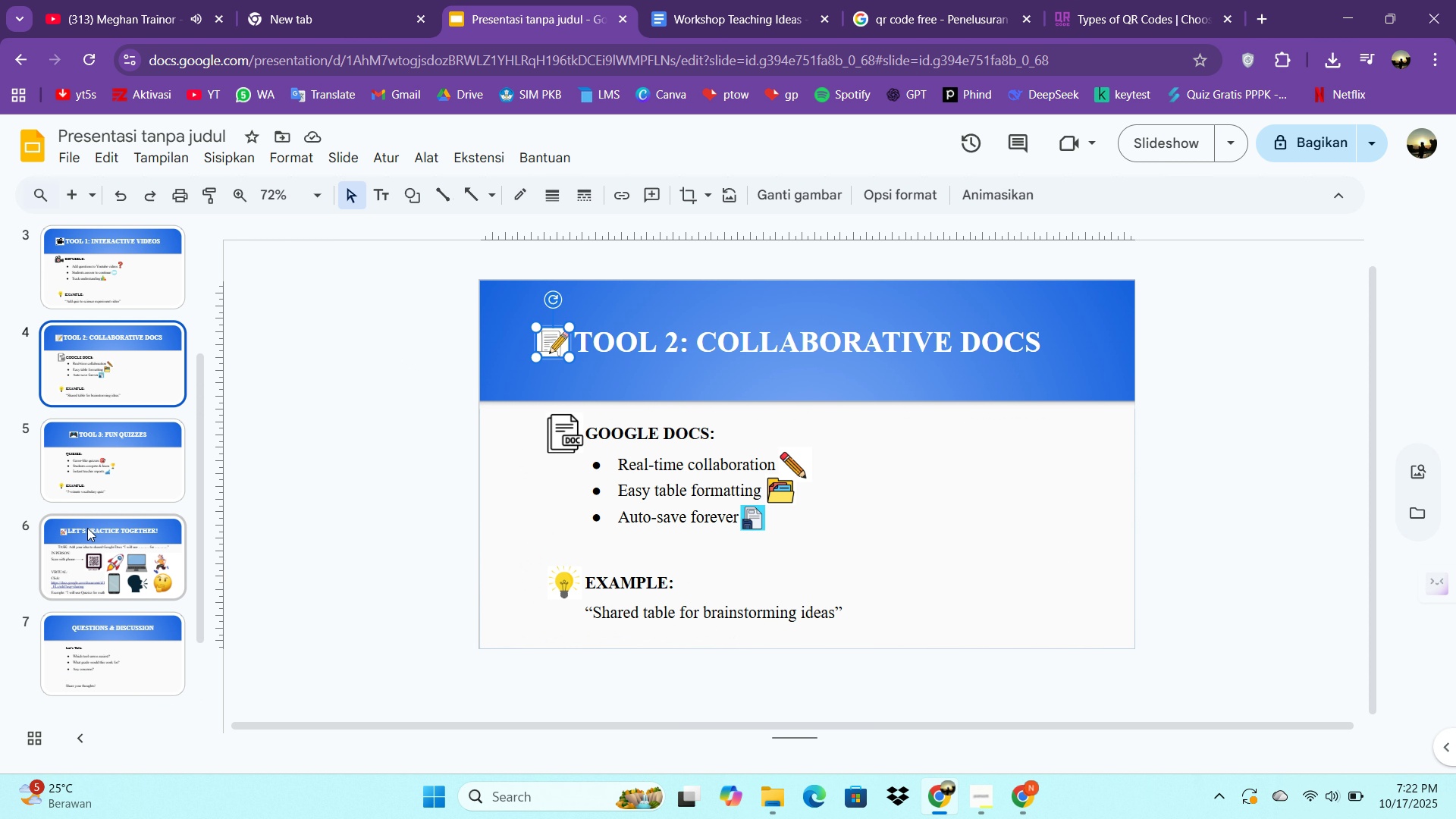 
left_click([70, 598])
 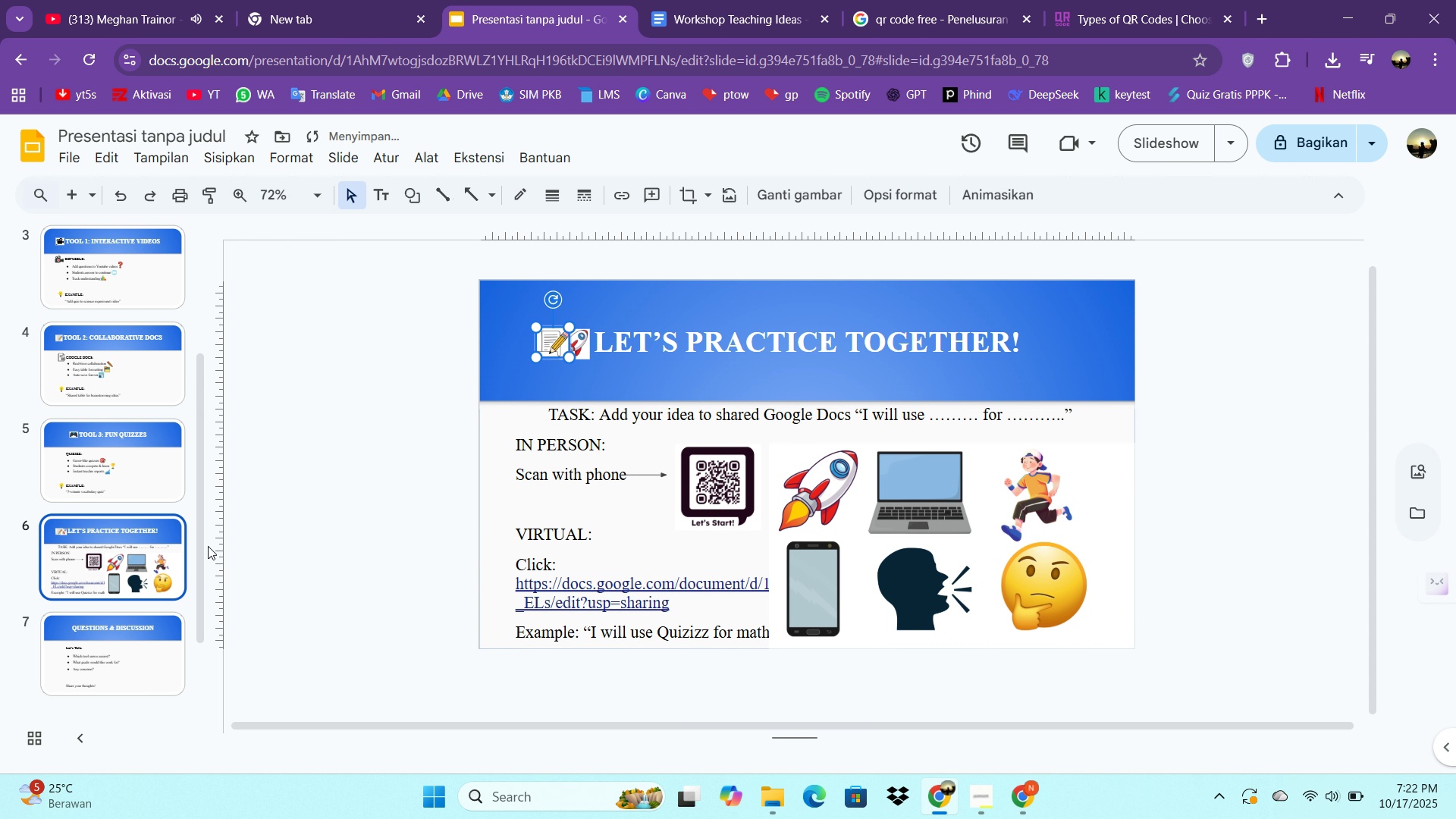 
key(Control+V)
 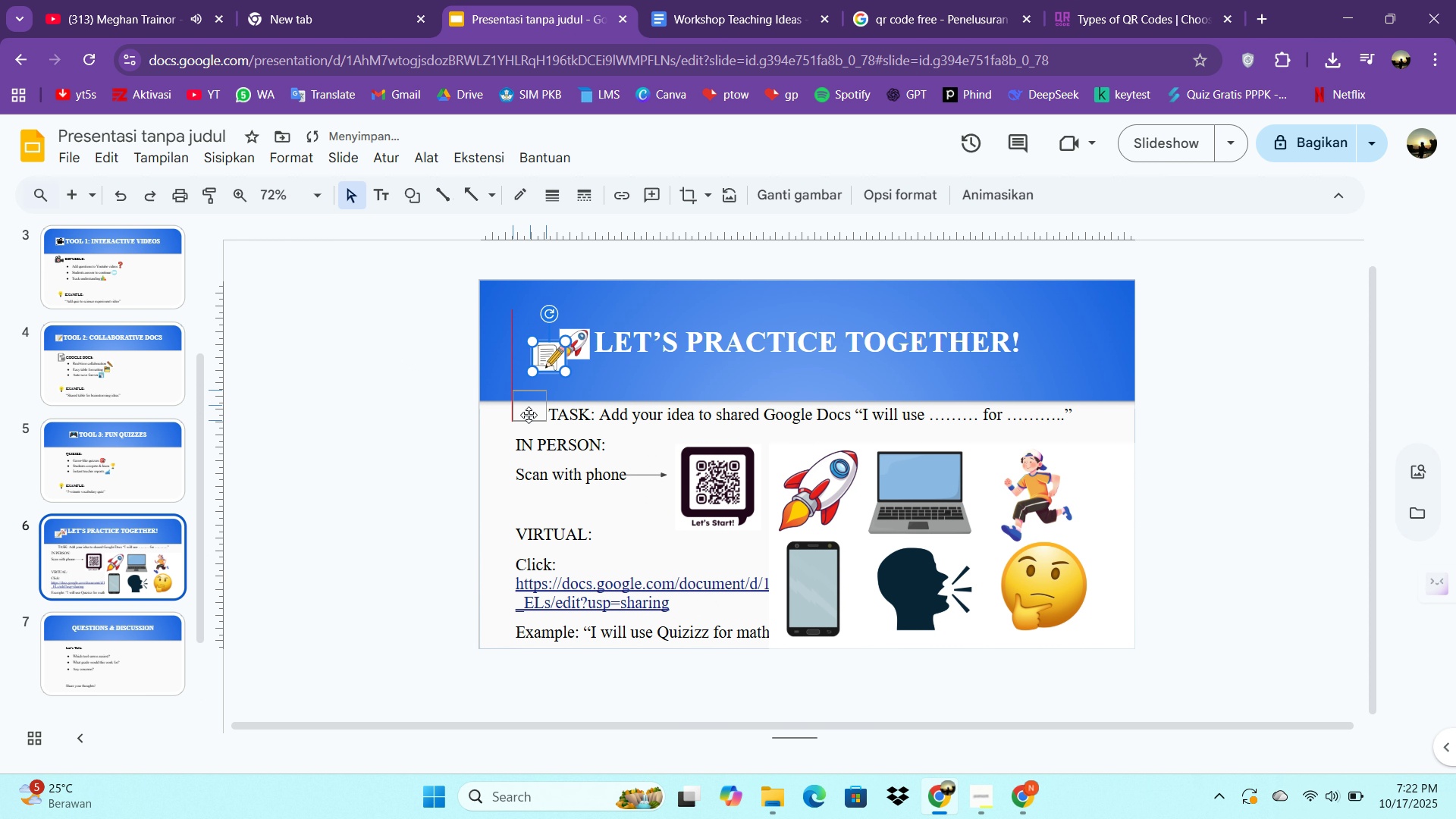 
left_click([526, 420])
 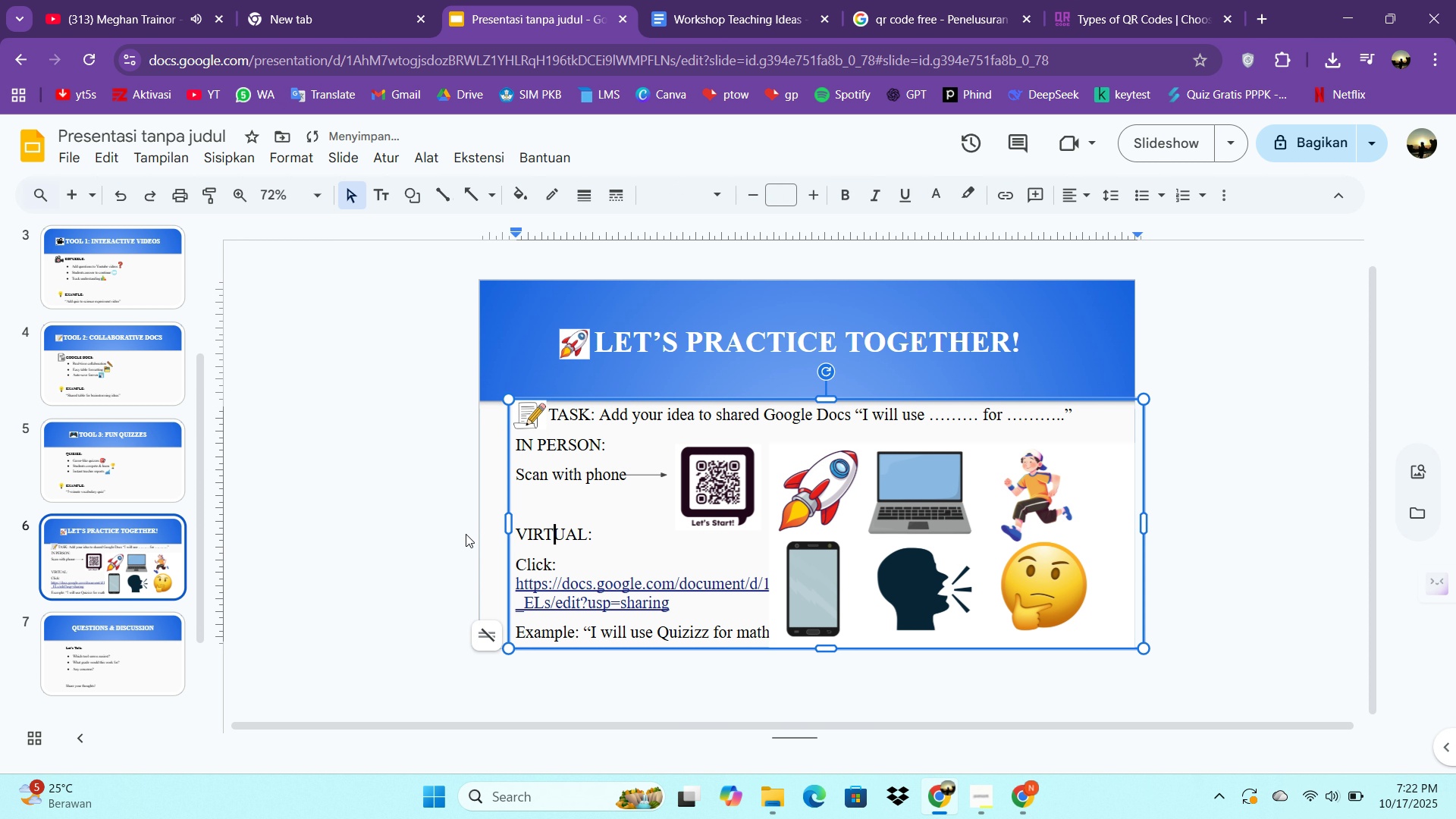 
left_click([393, 537])
 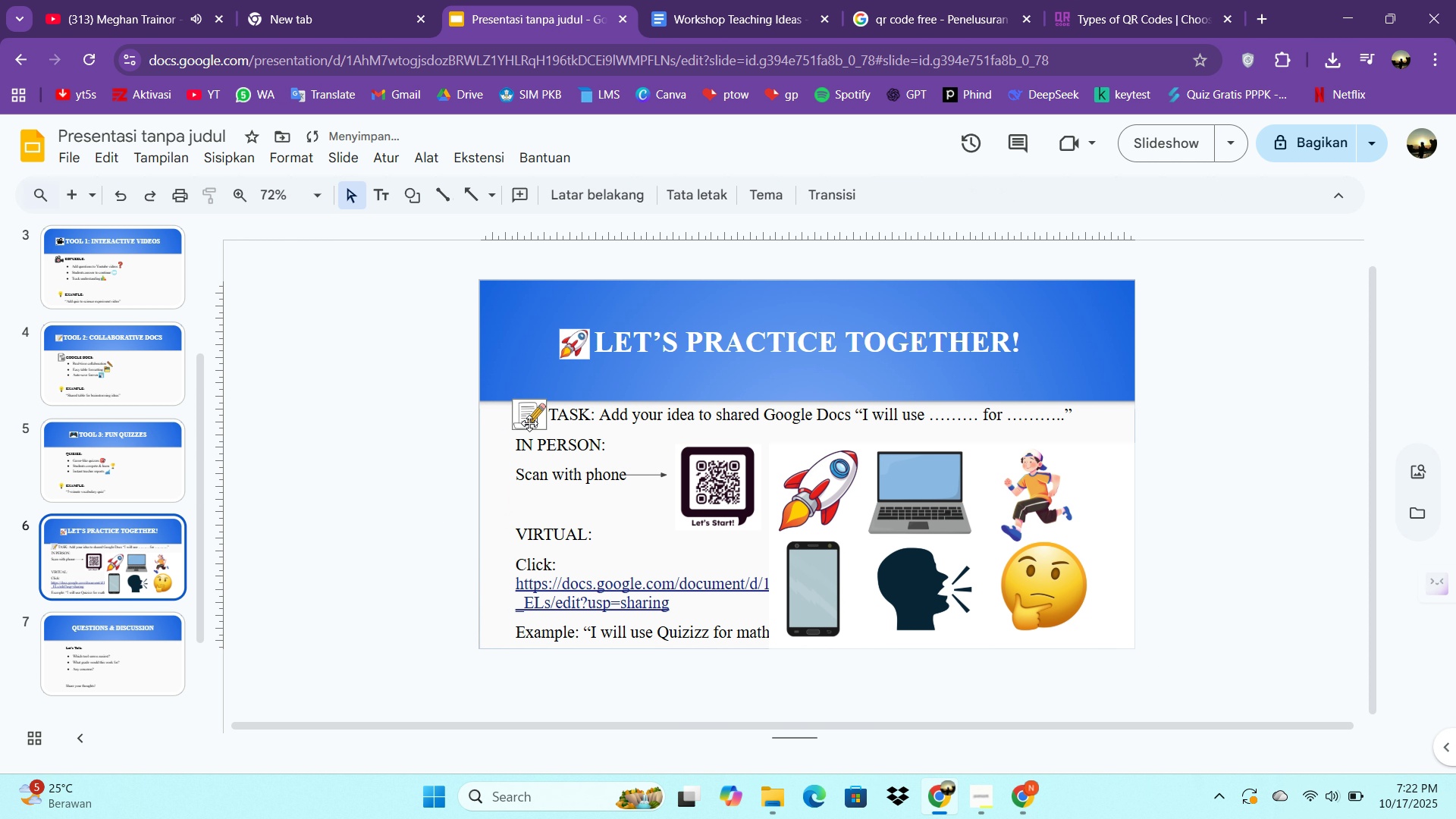 
left_click([529, 423])
 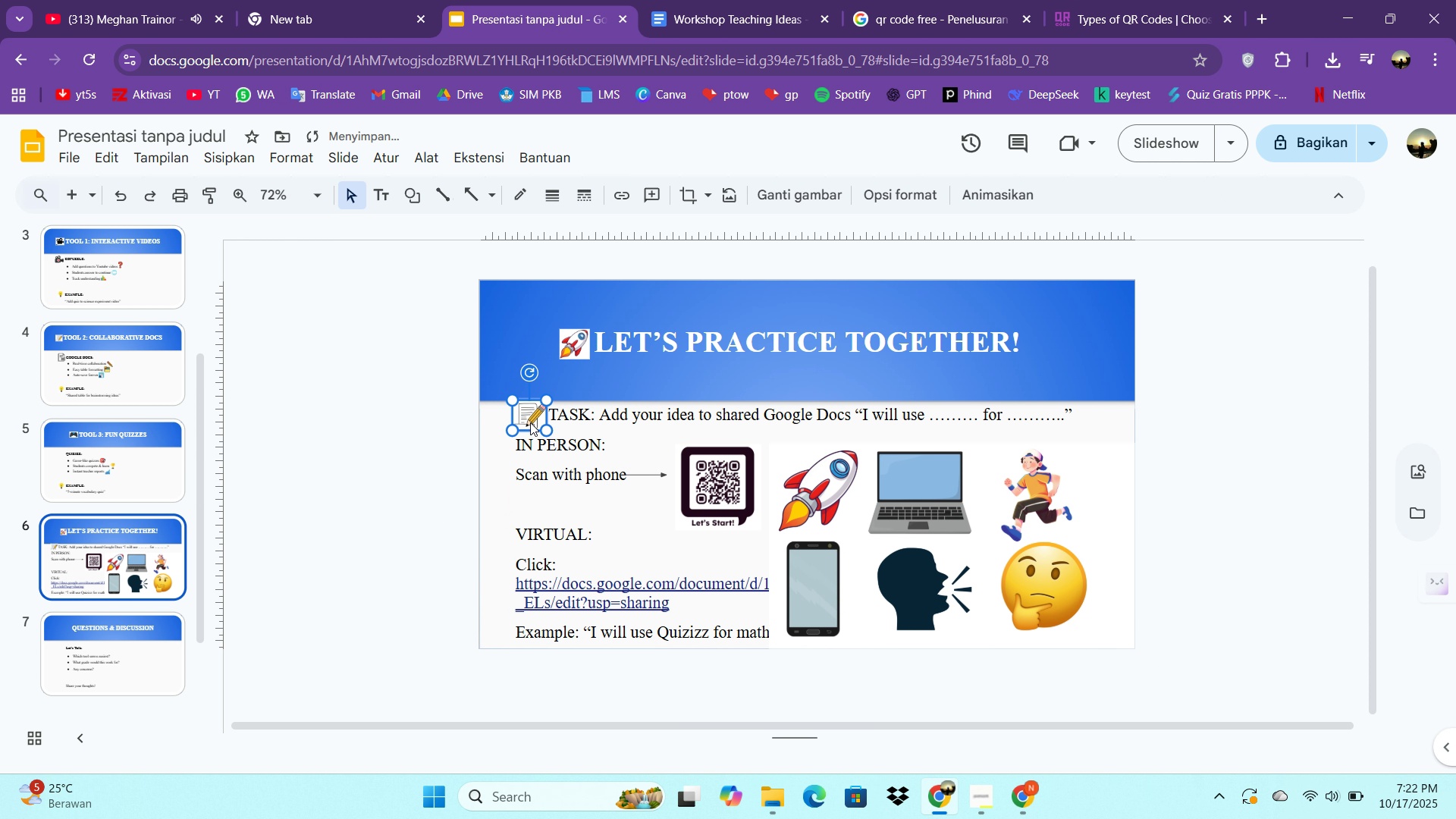 
key(ArrowDown)
 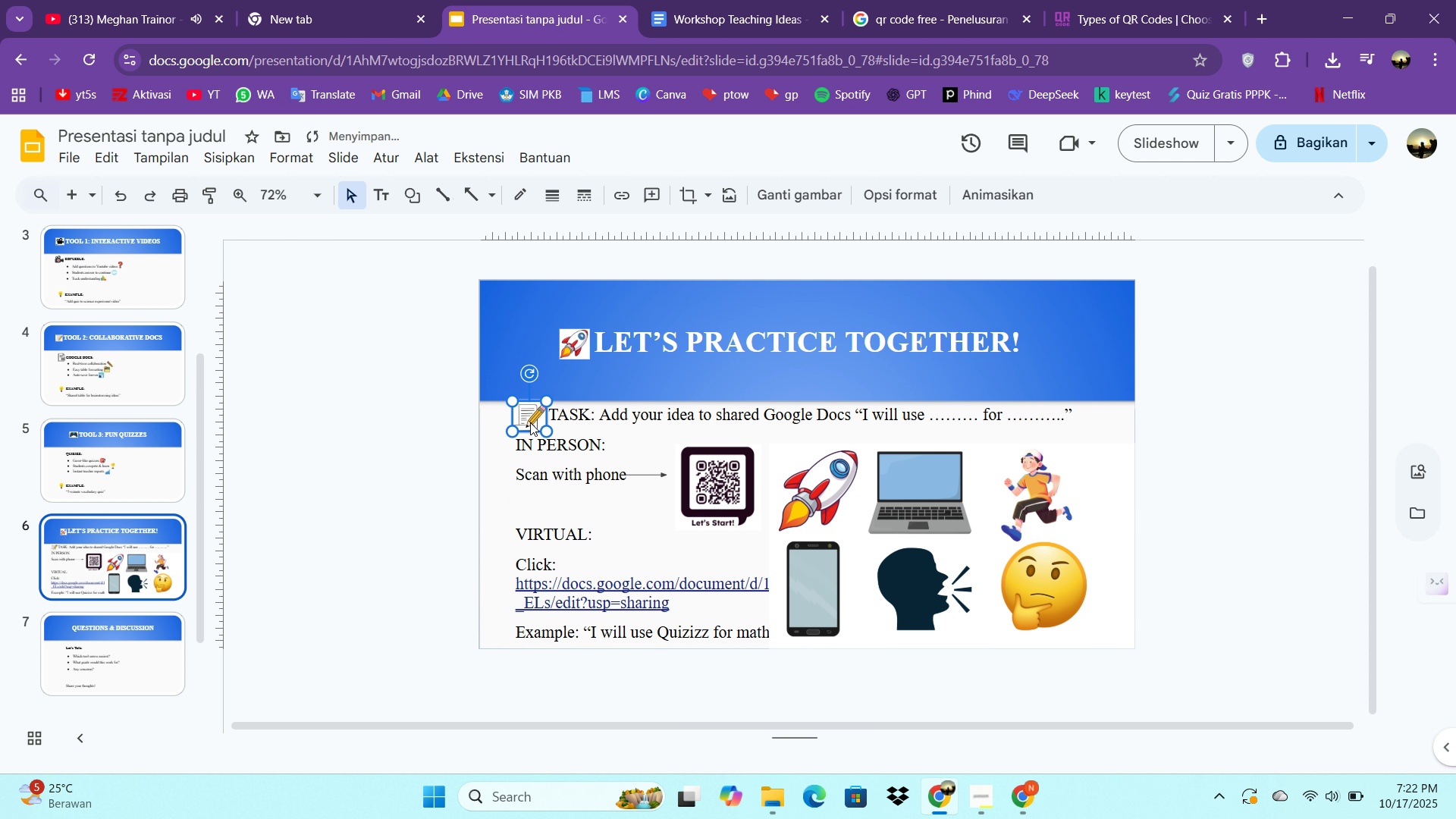 
key(ArrowDown)
 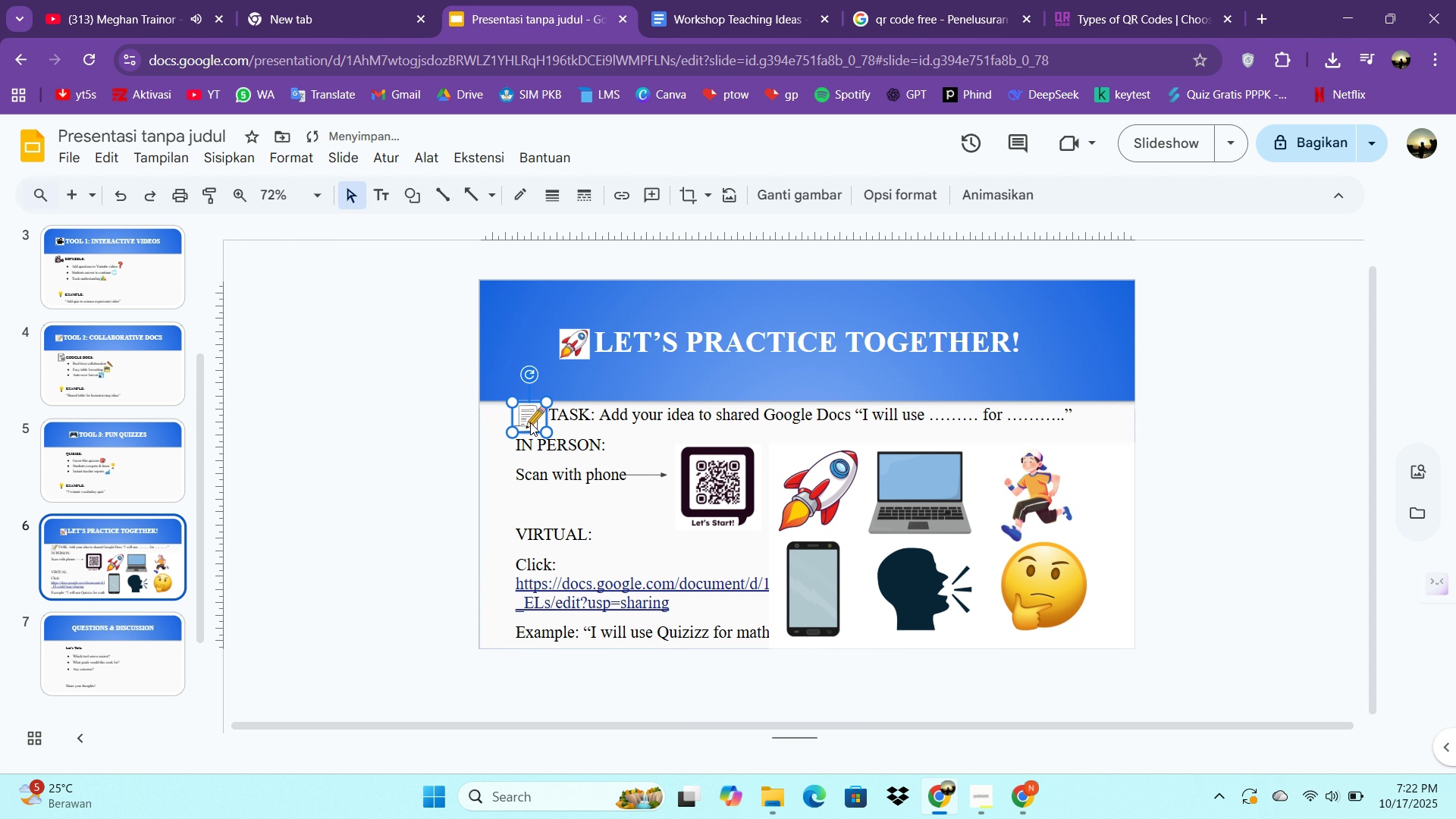 
key(ArrowDown)
 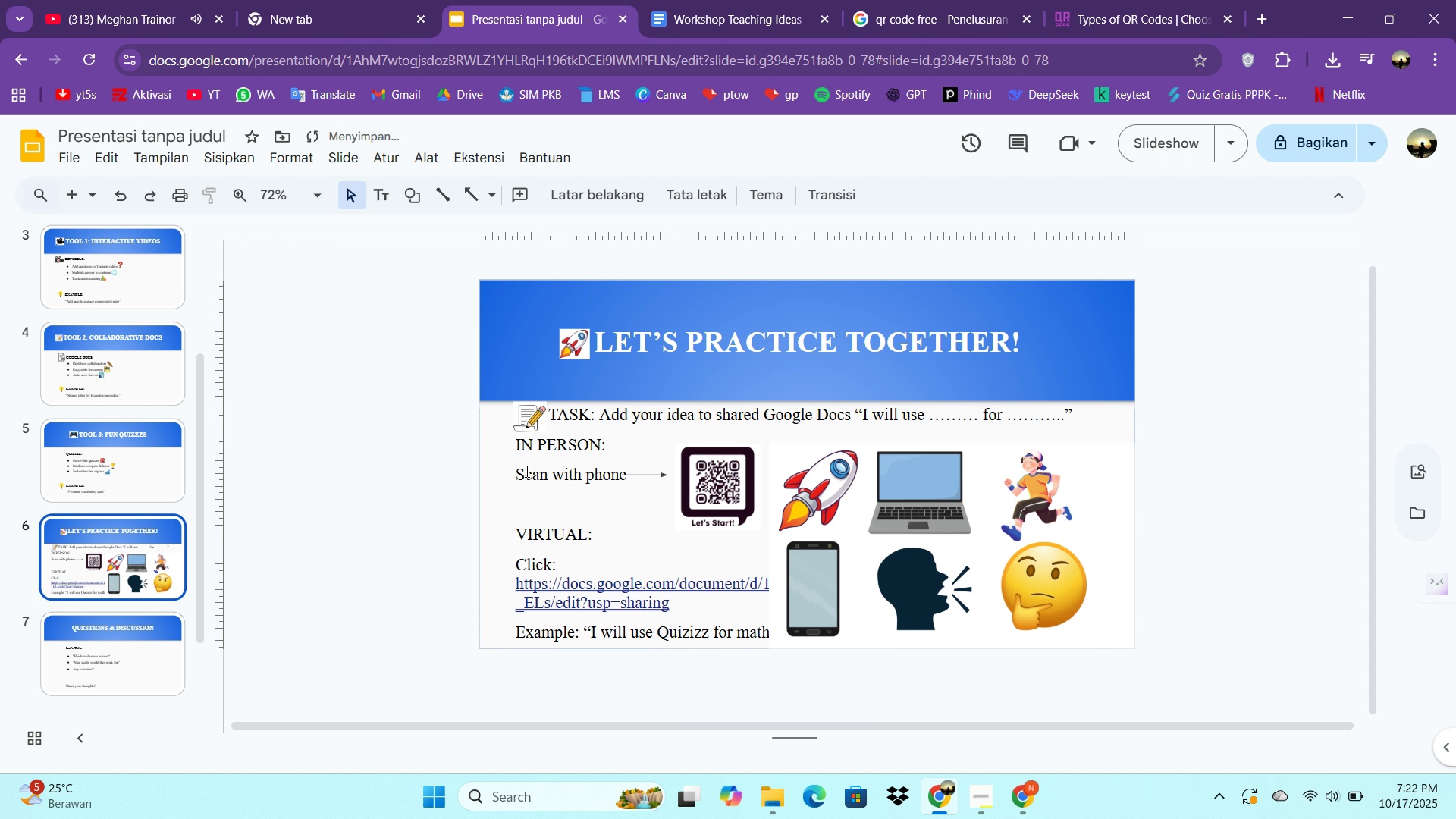 
left_click([822, 539])
 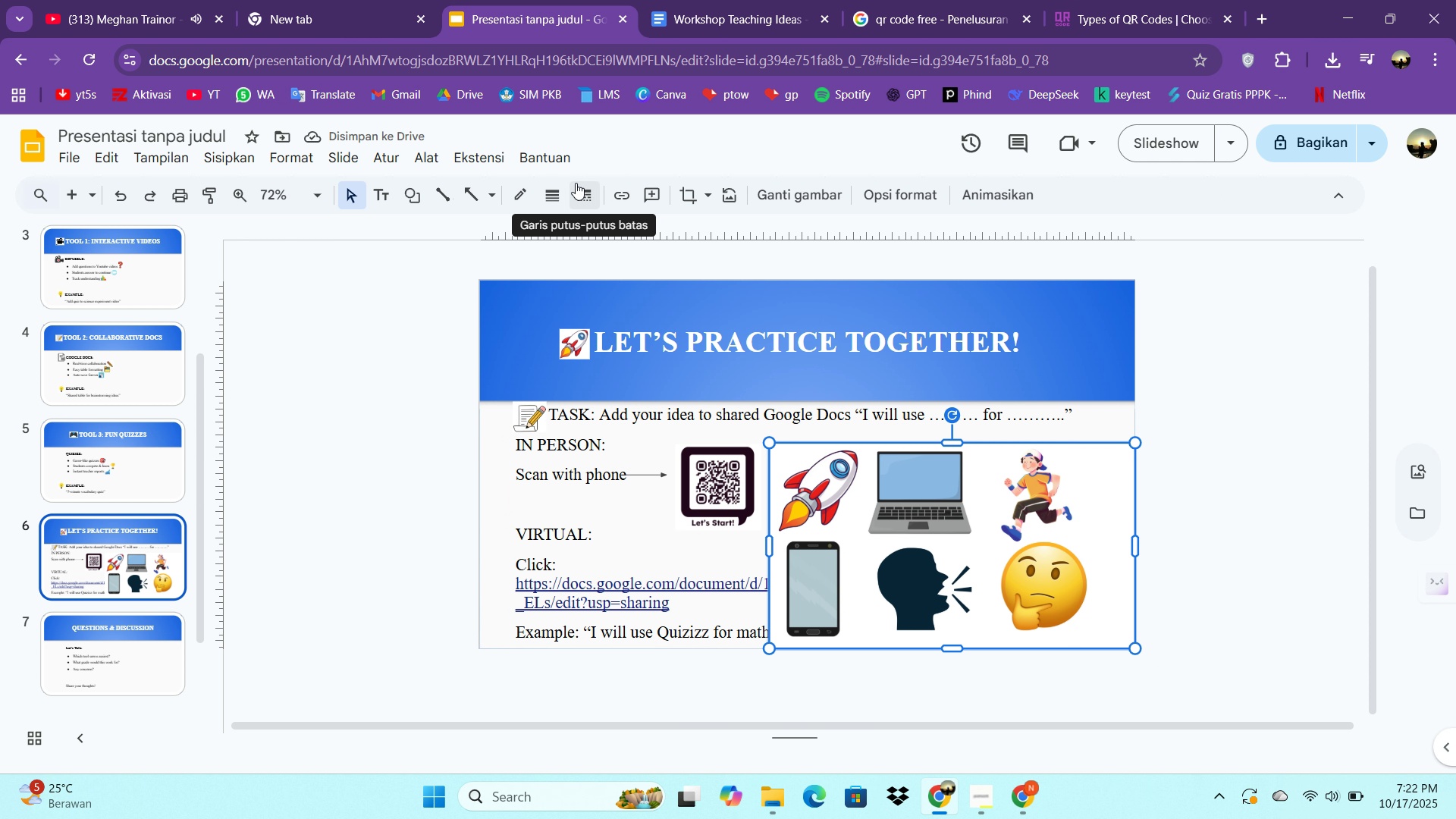 
key(Control+C)
 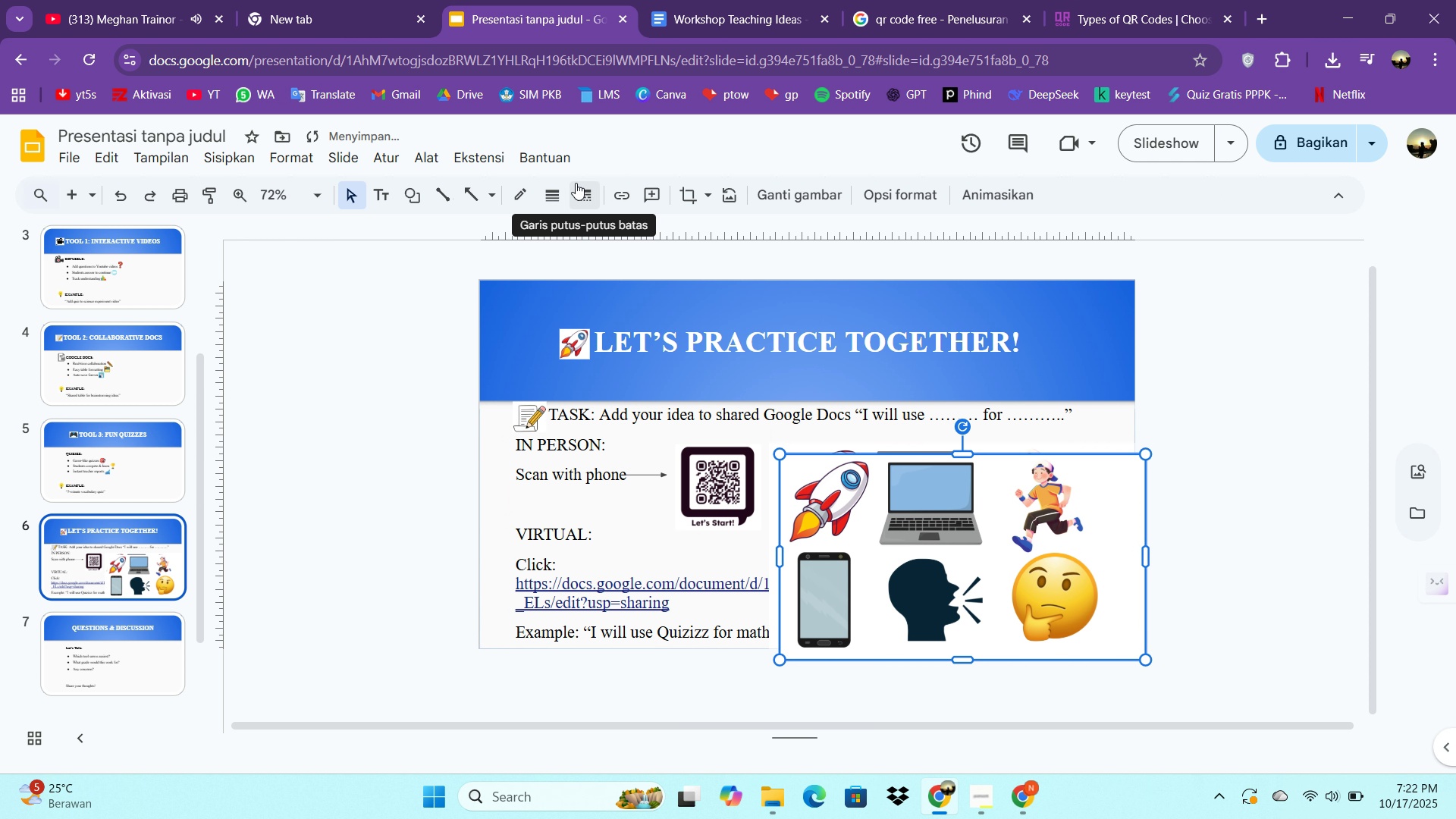 
key(Control+V)
 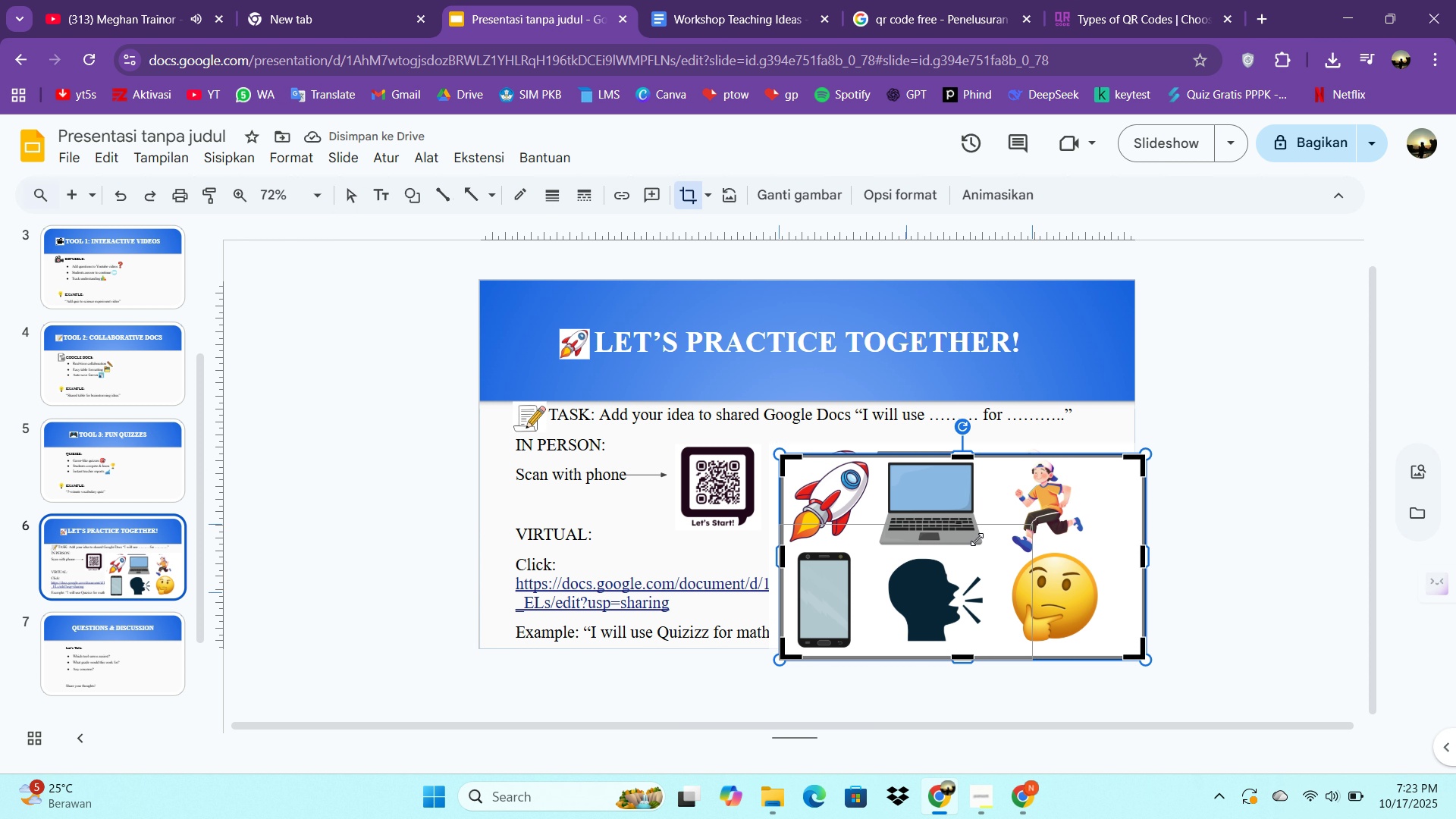 
wait(9.08)
 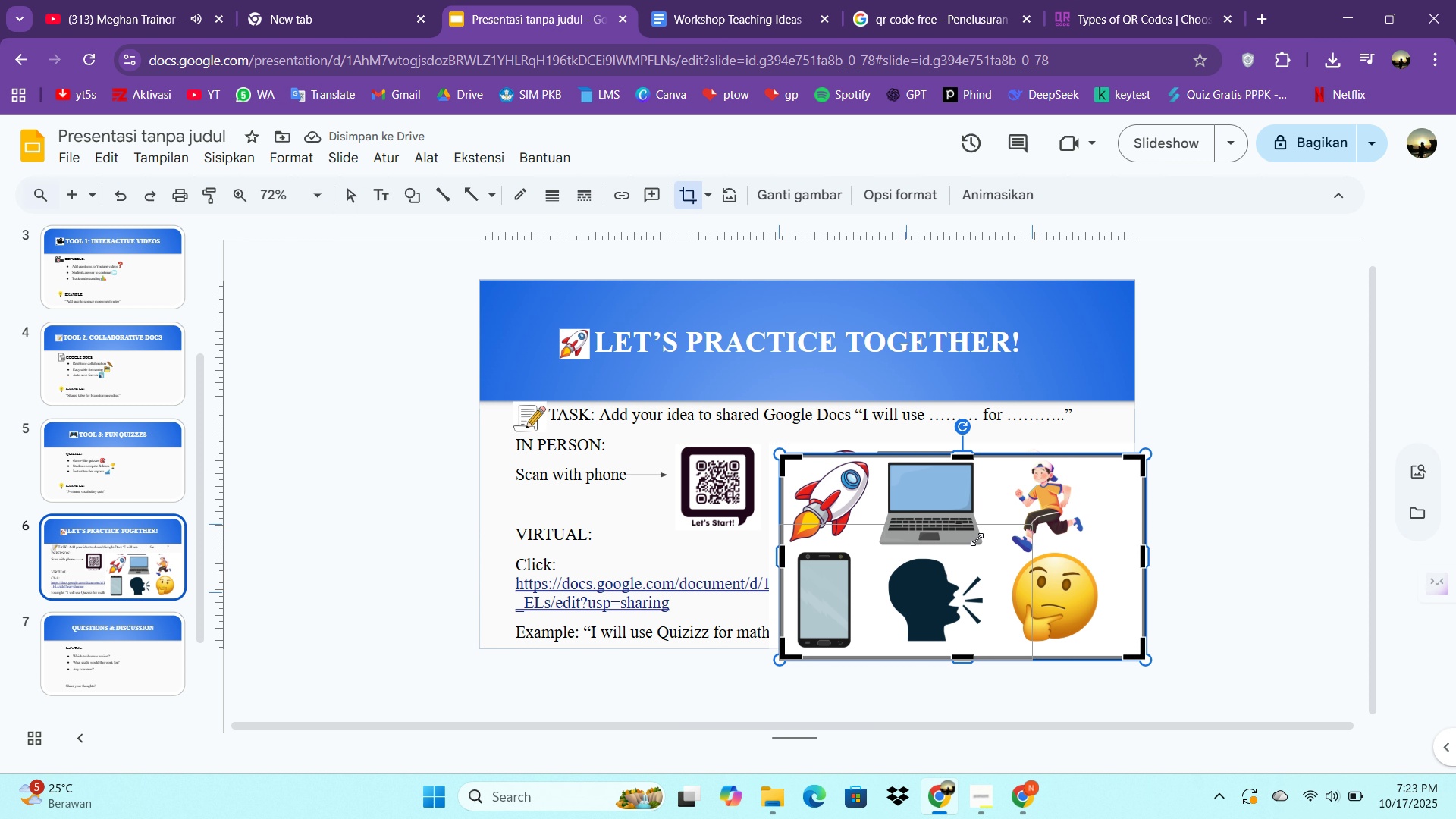 
left_click([680, 197])
 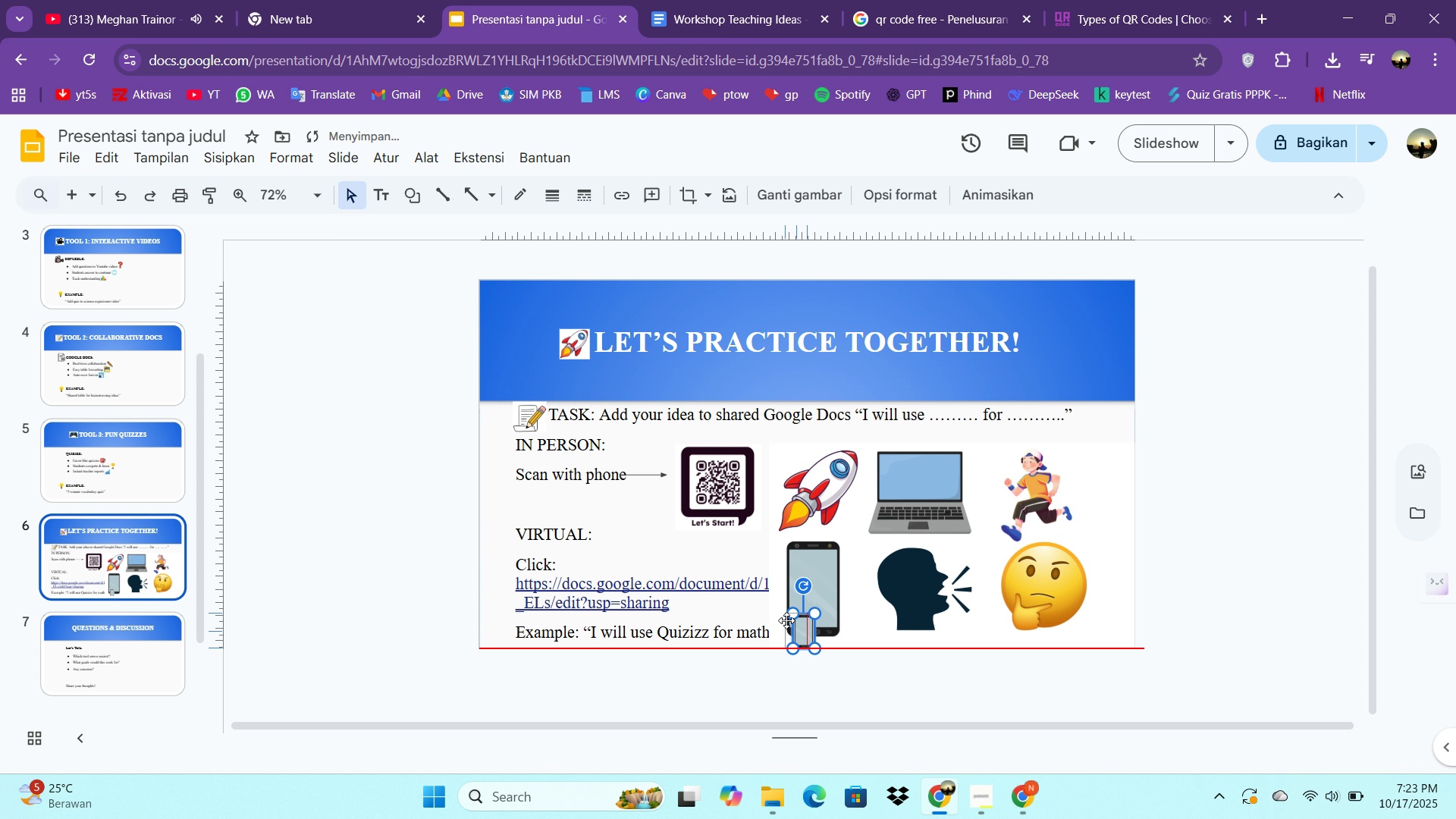 
wait(8.12)
 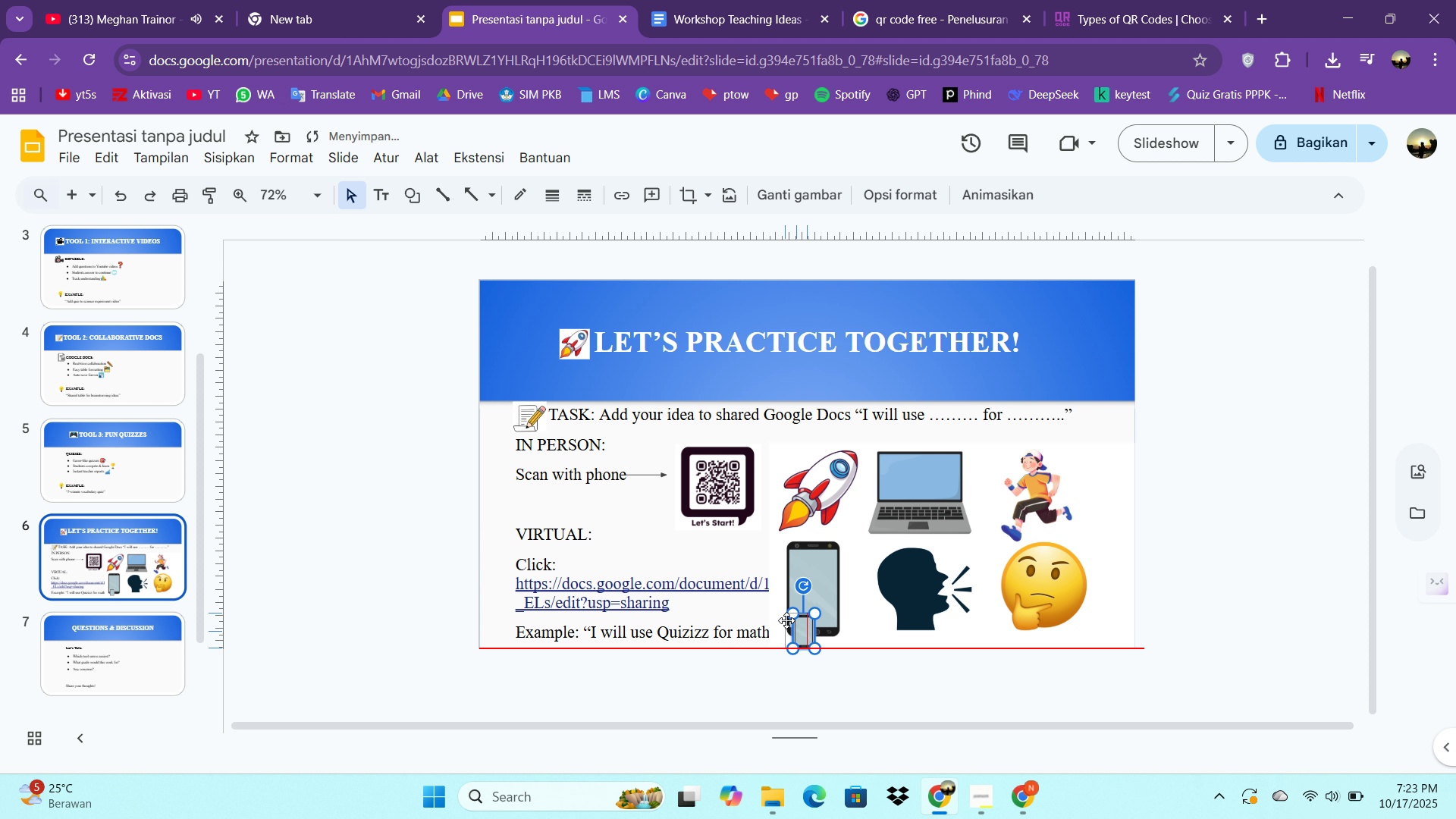 
key(ArrowUp)
 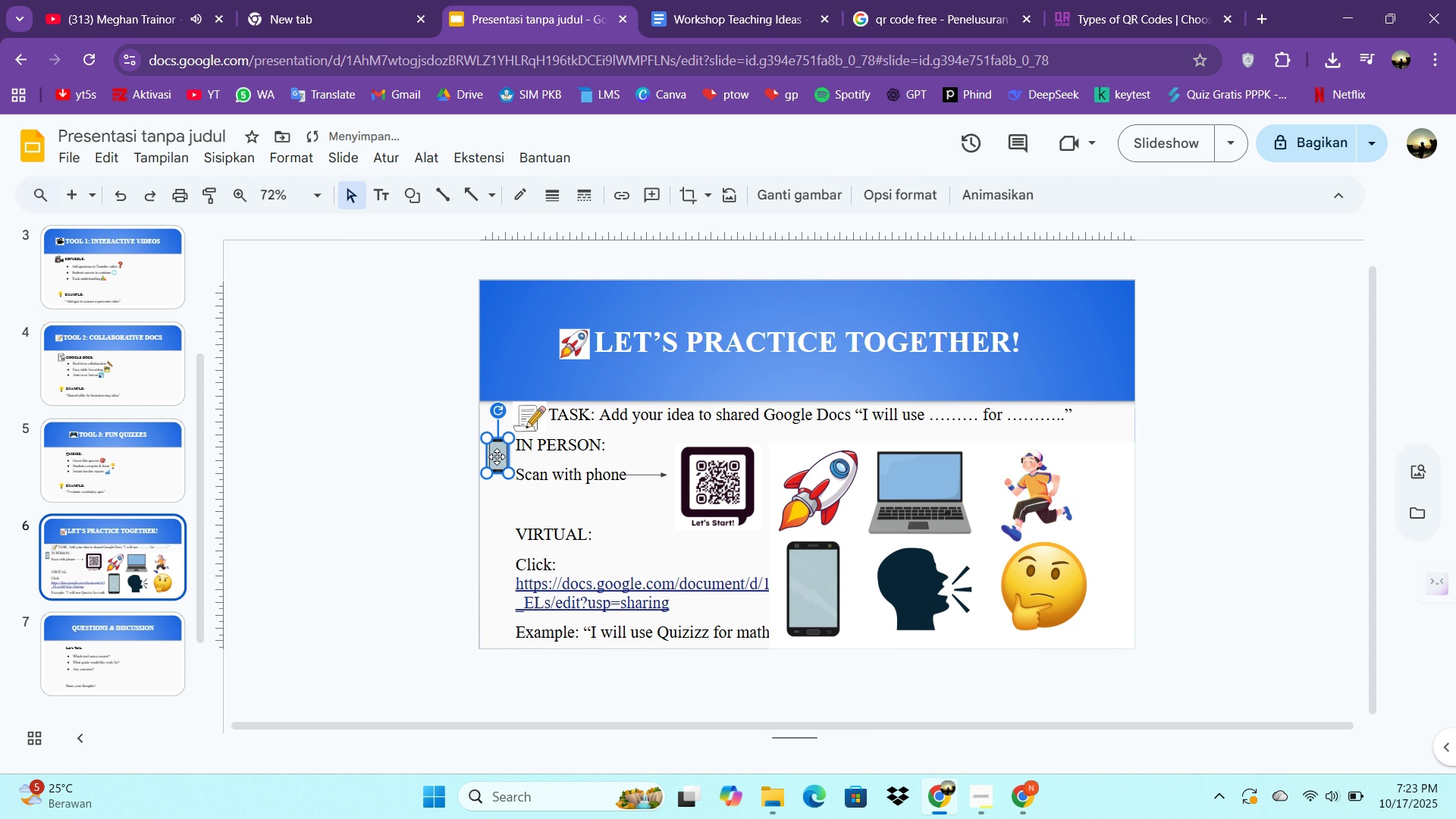 
key(ArrowUp)
 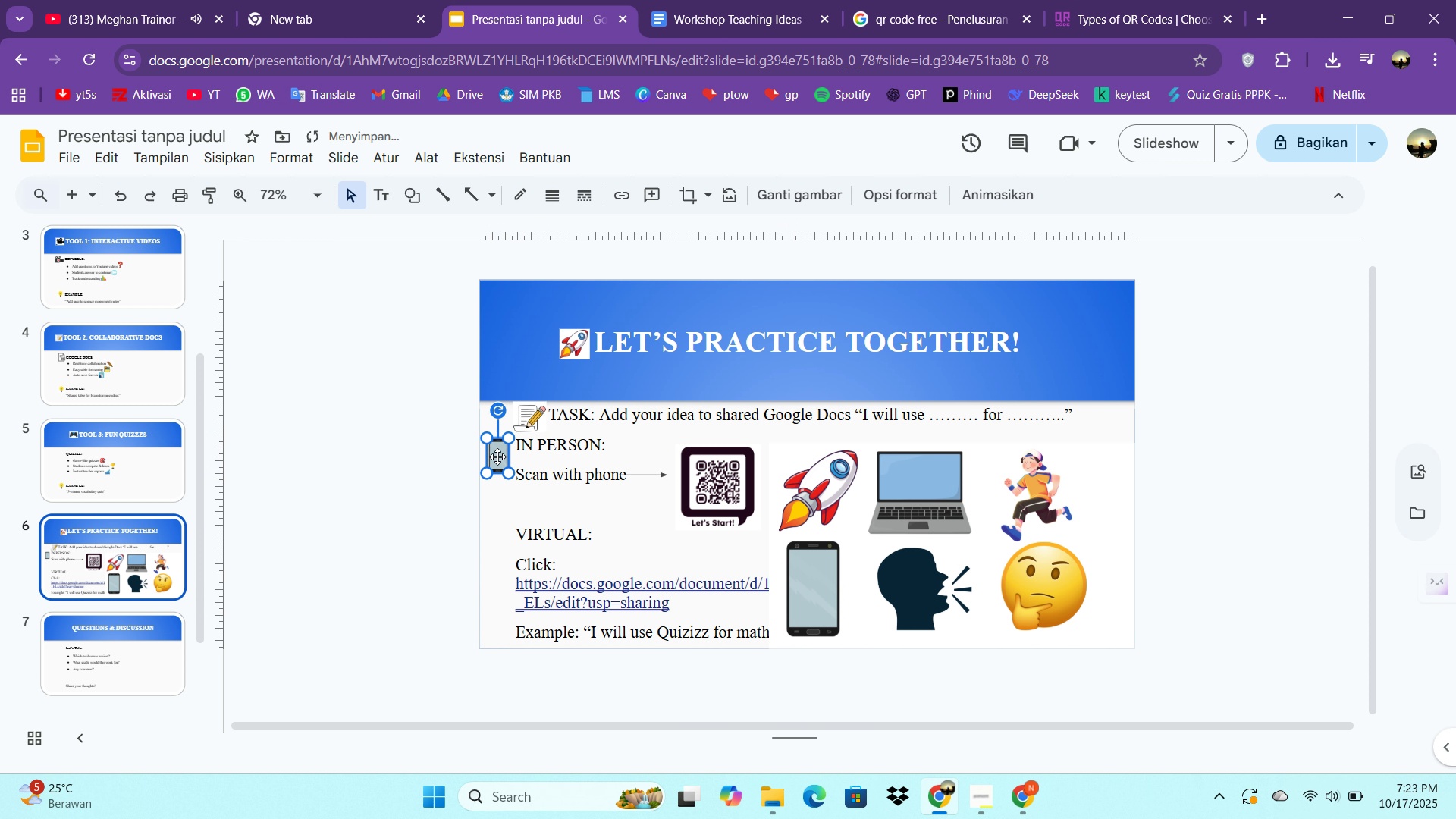 
key(ArrowUp)
 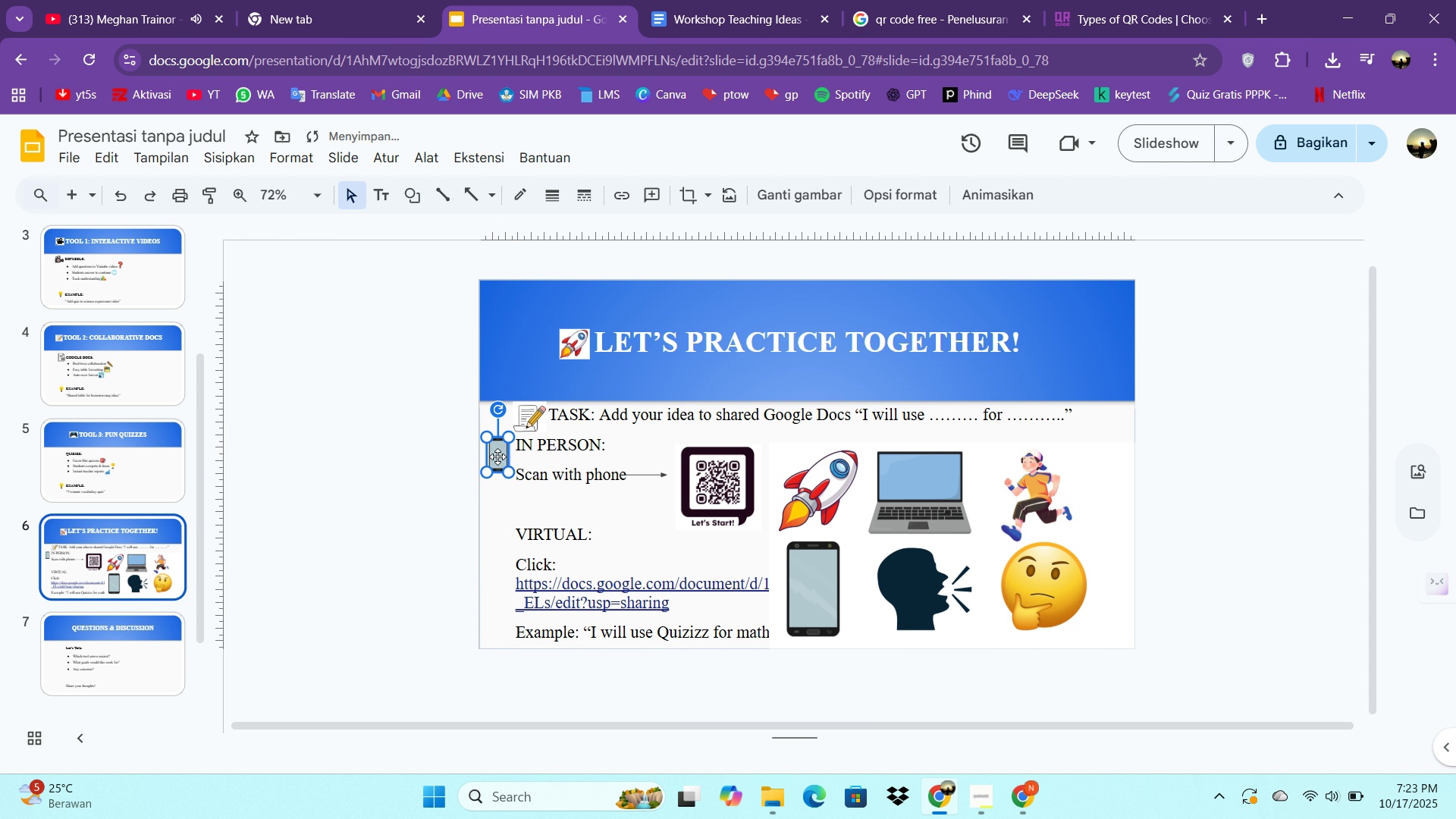 
key(ArrowUp)
 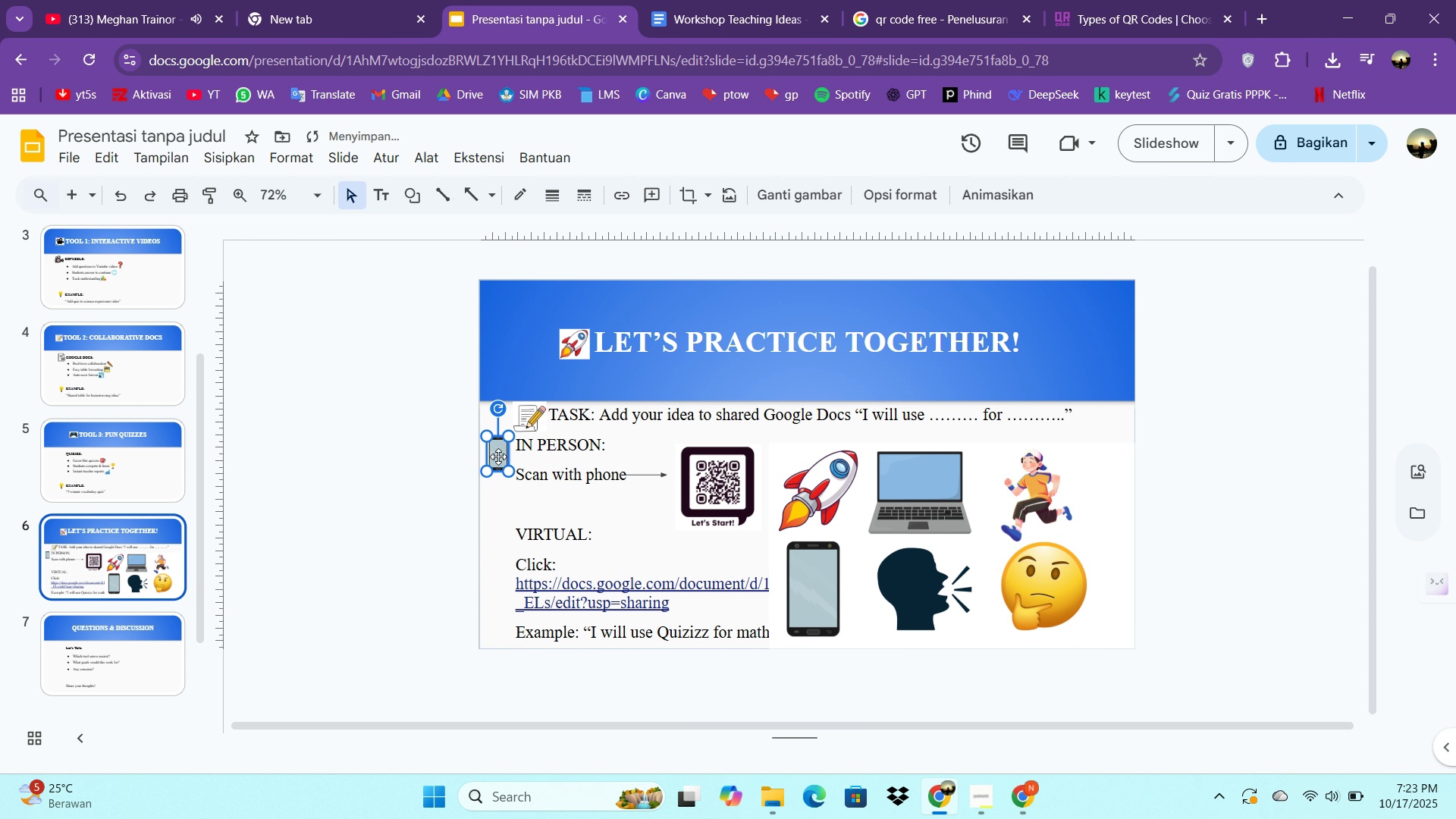 
key(Insert)
 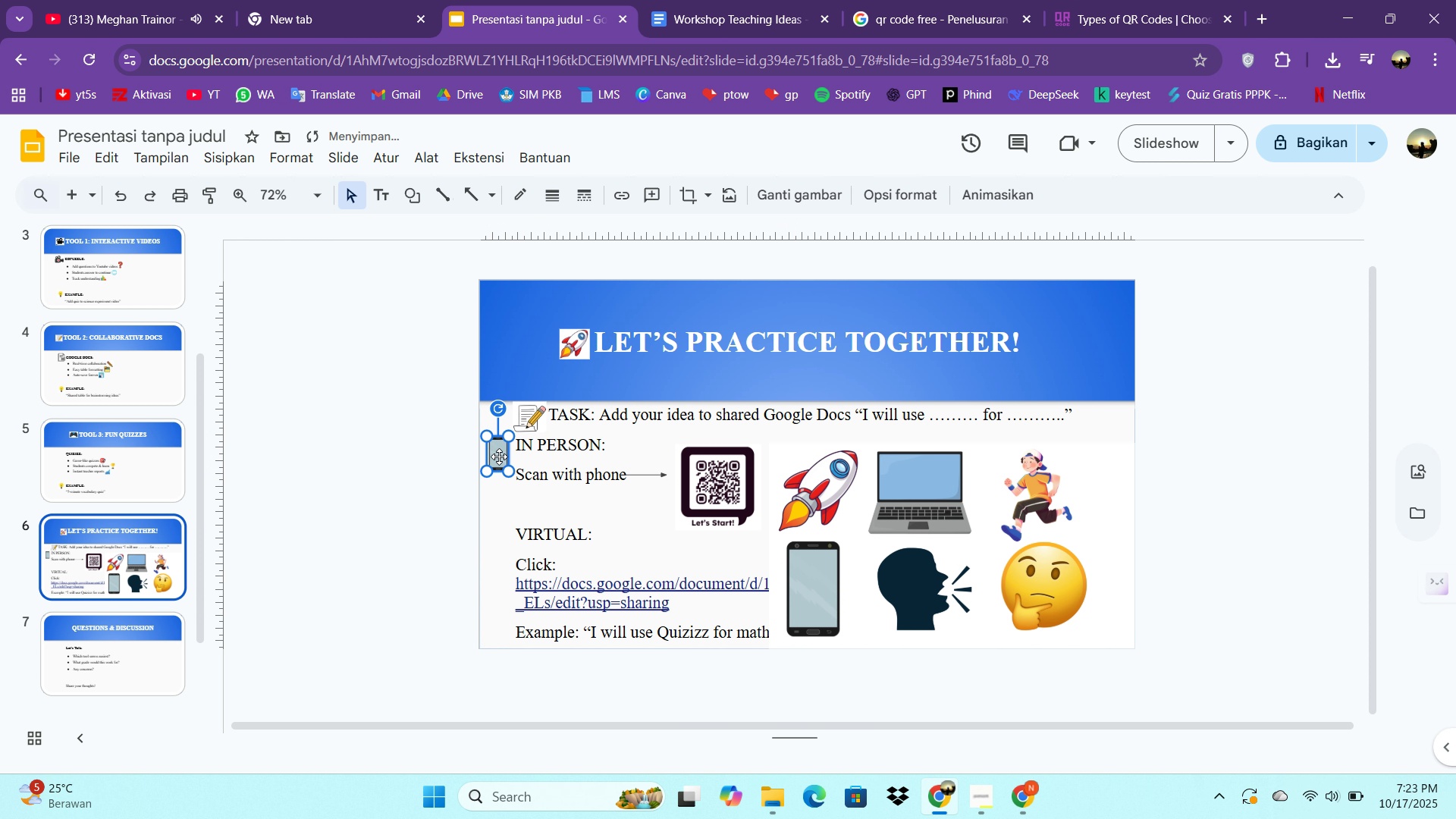 
key(Insert)
 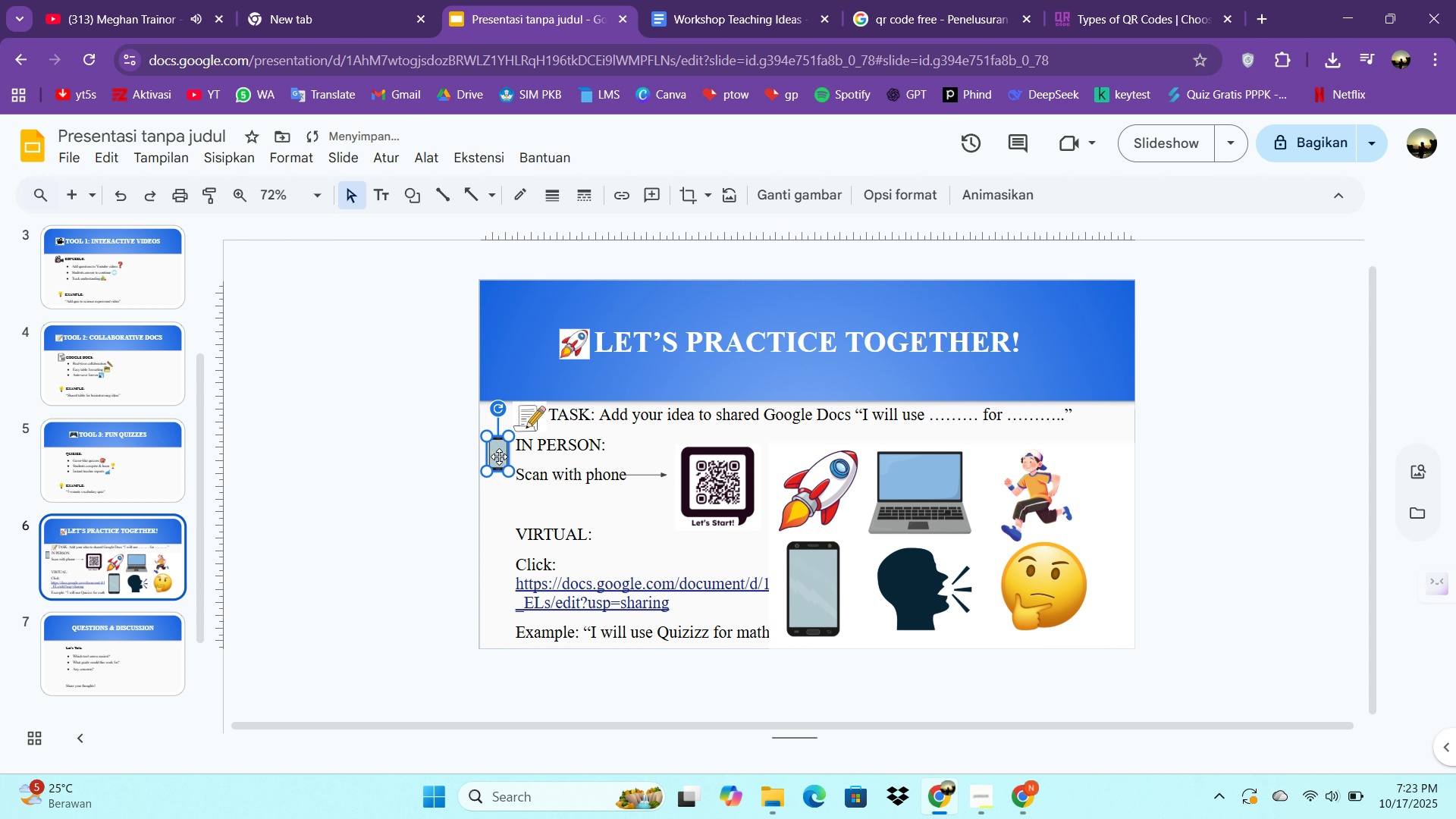 
key(Insert)
 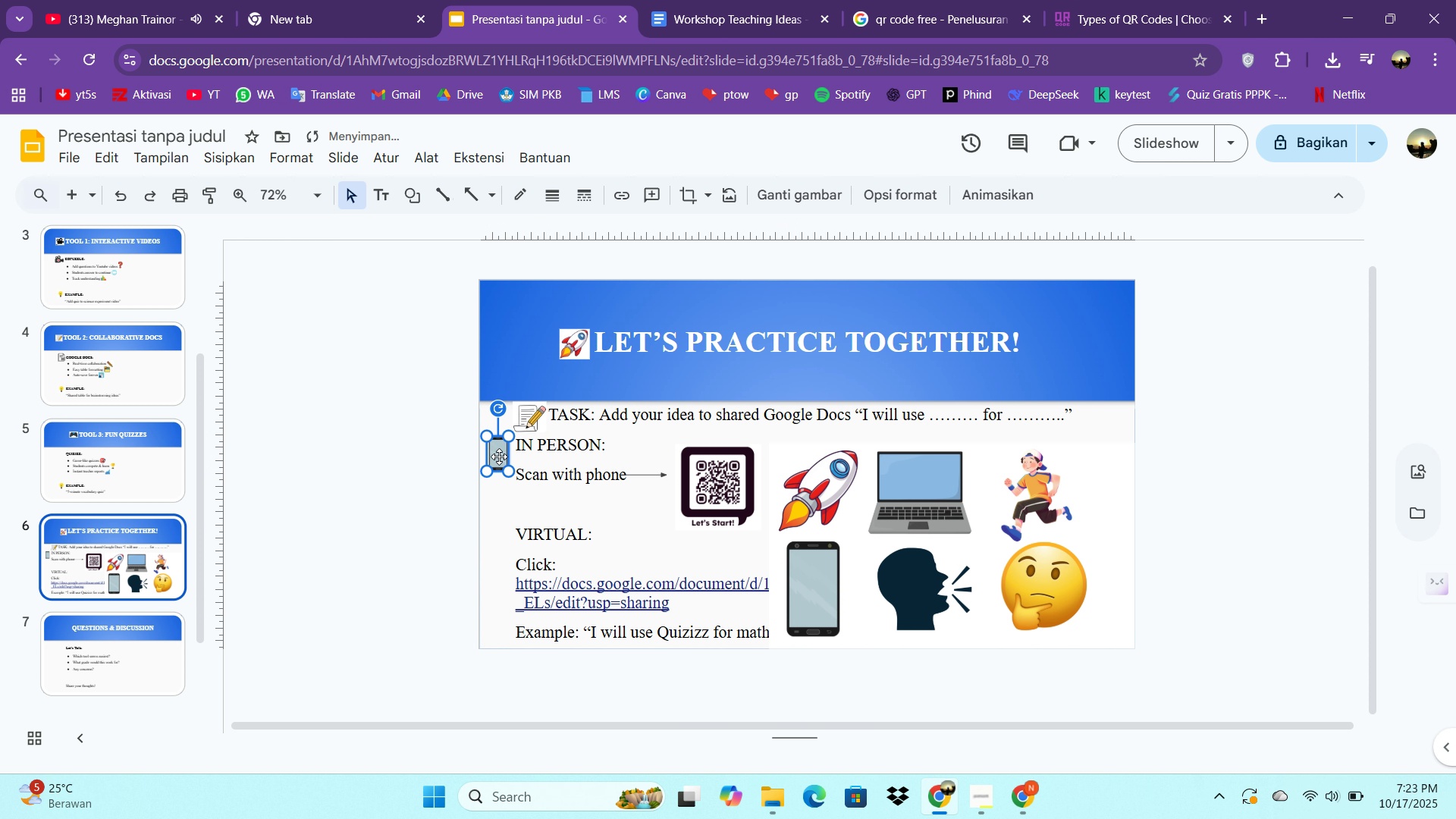 
key(Insert)
 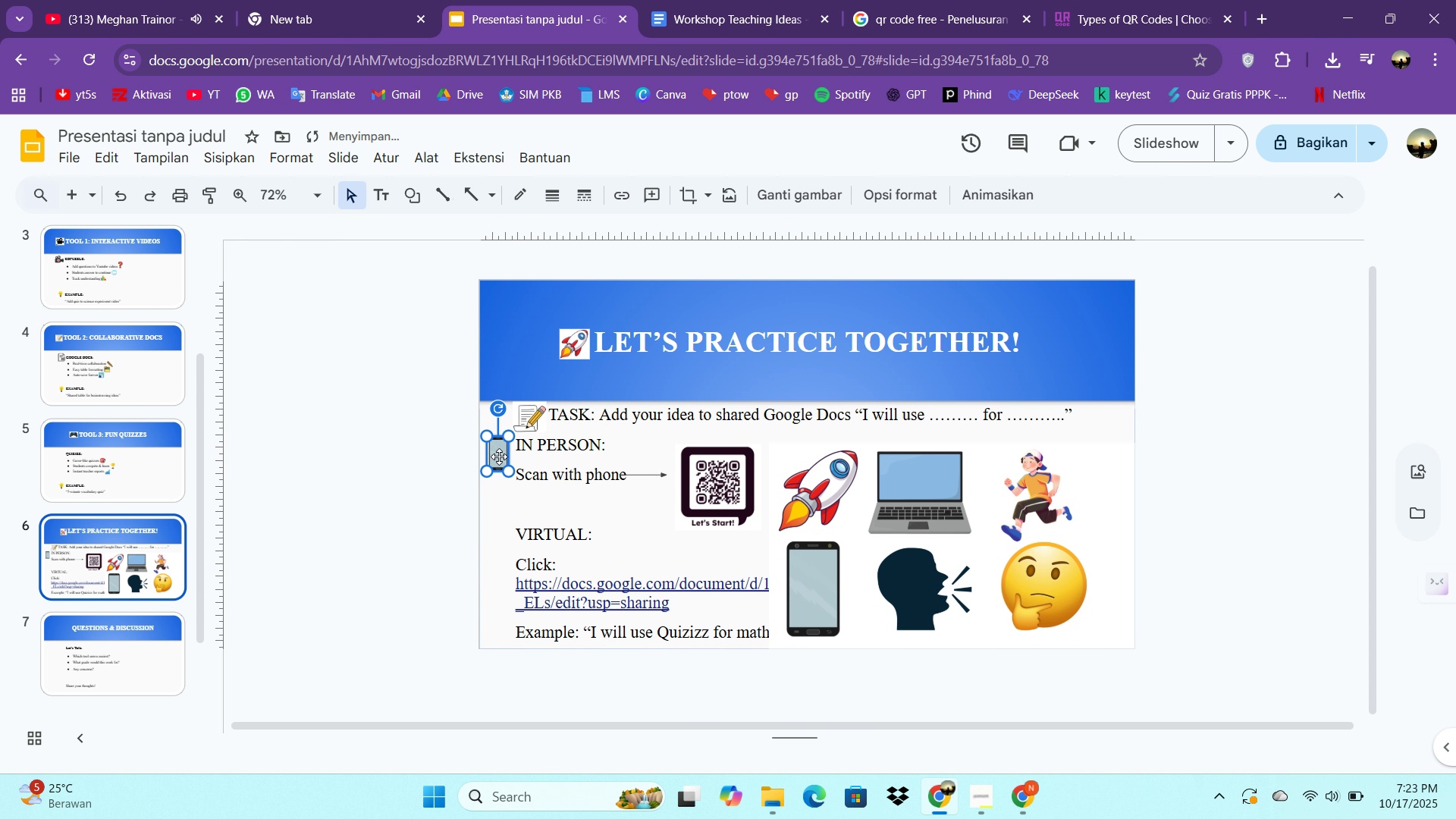 
key(Insert)
 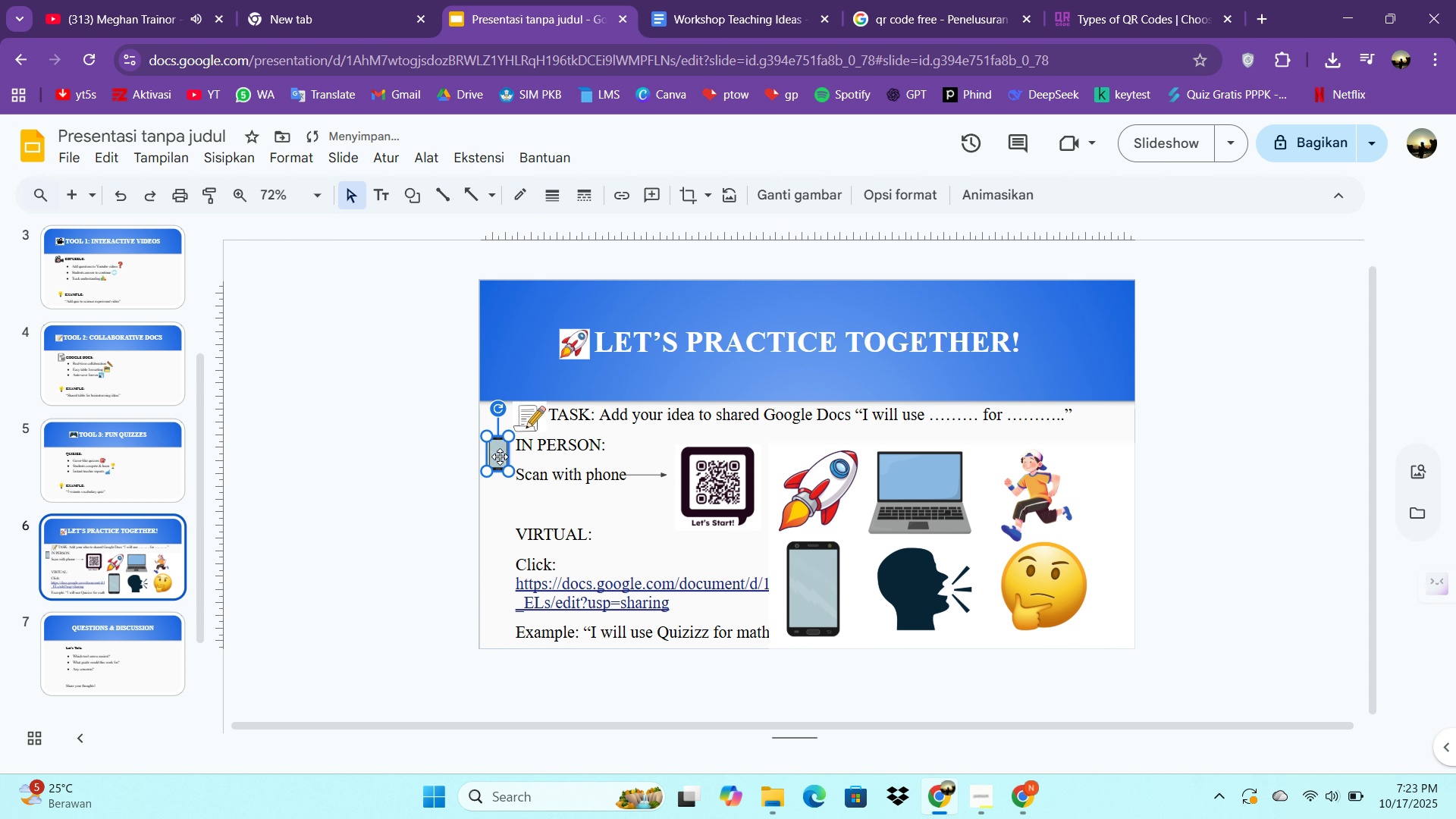 
key(Insert)
 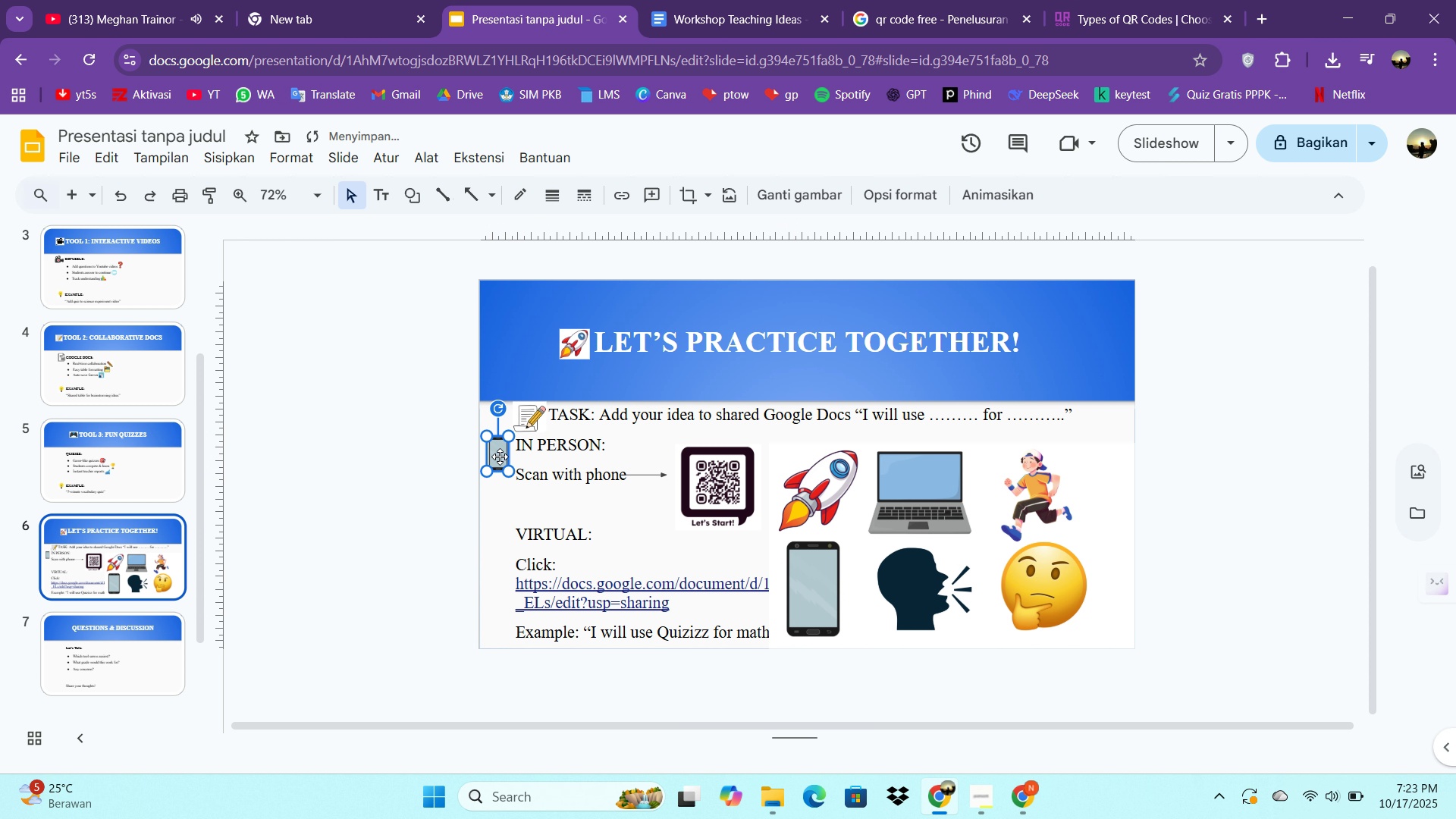 
key(Insert)
 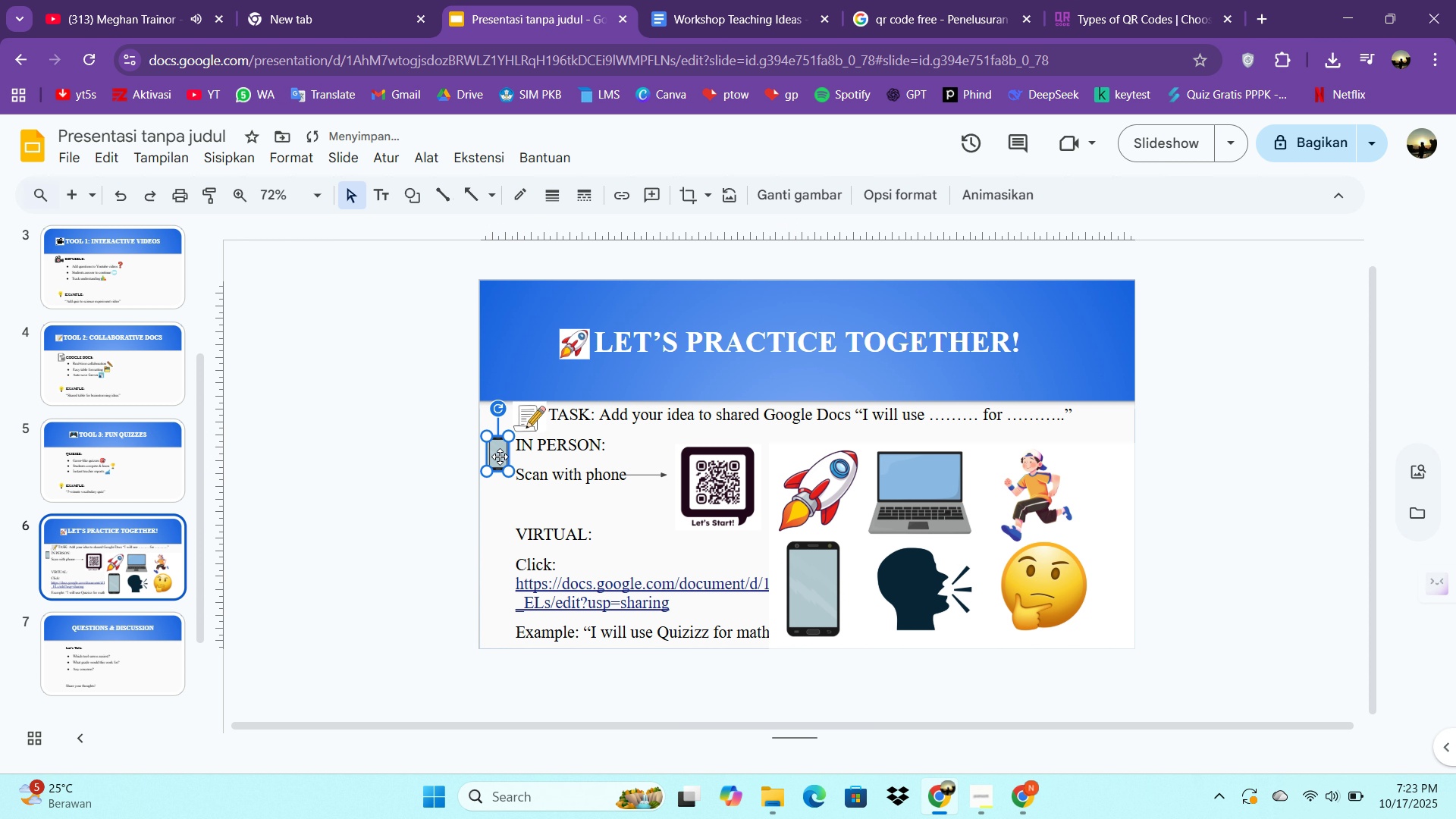 
key(ArrowRight)
 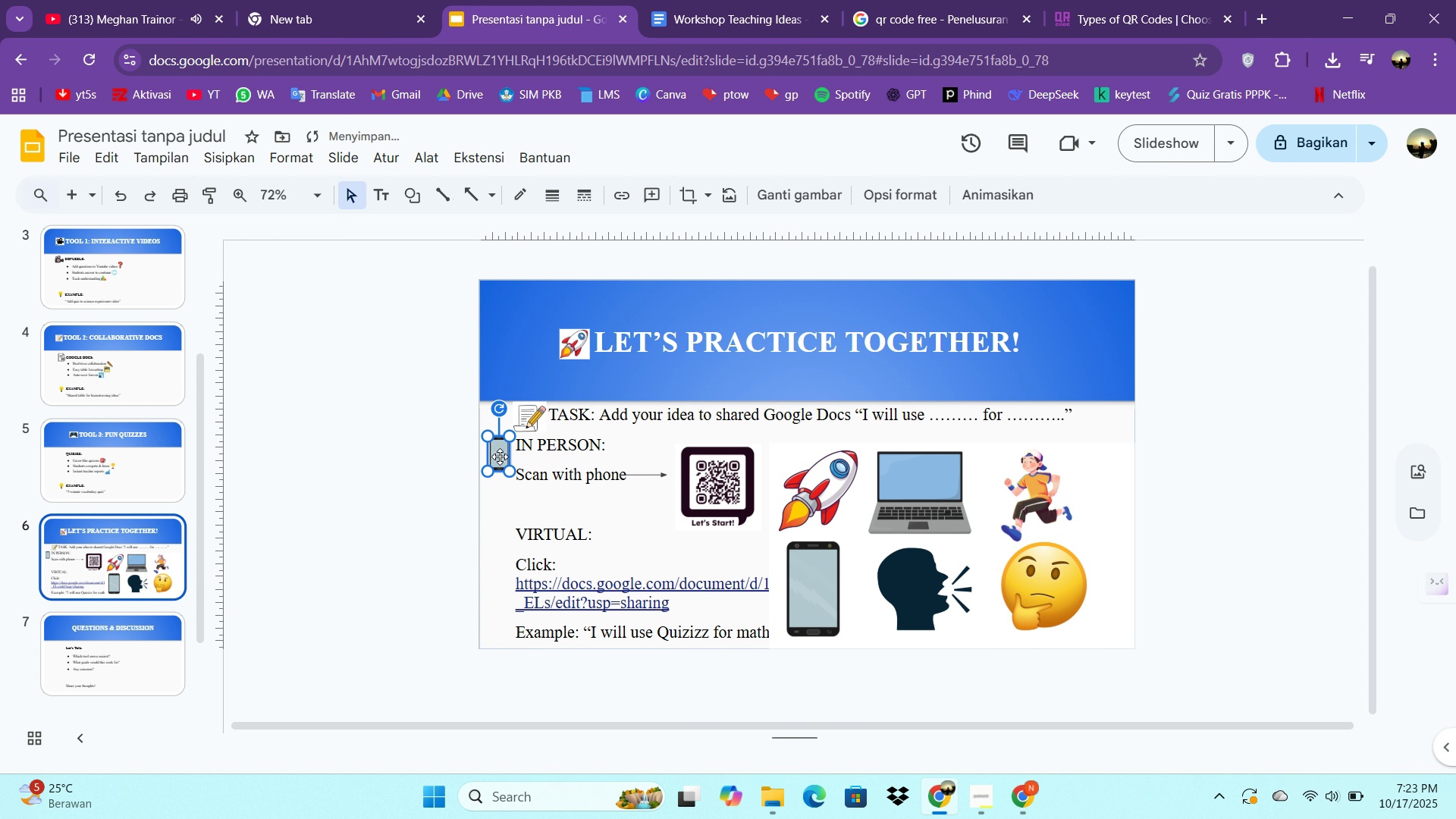 
key(ArrowRight)
 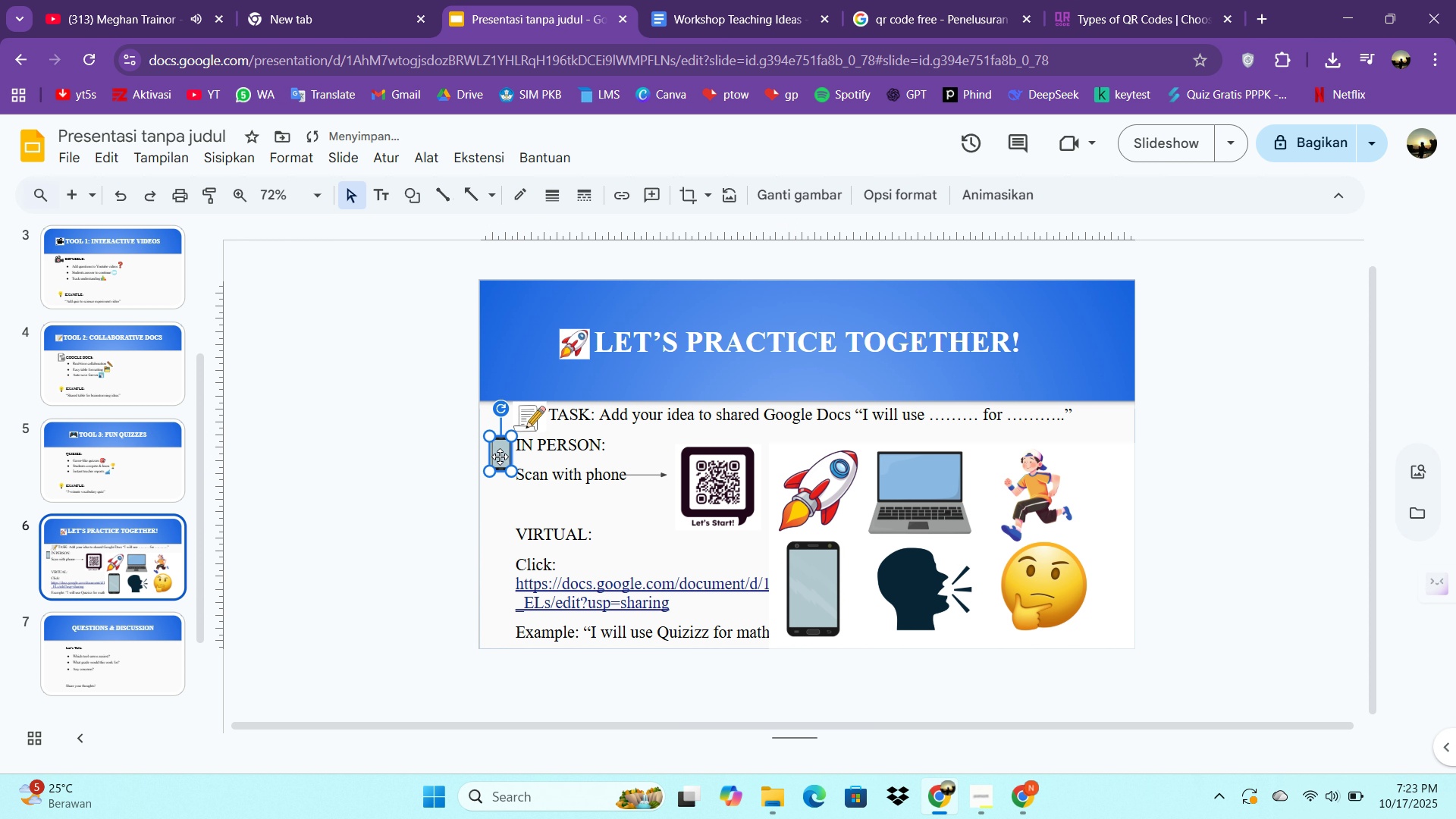 
key(ArrowRight)
 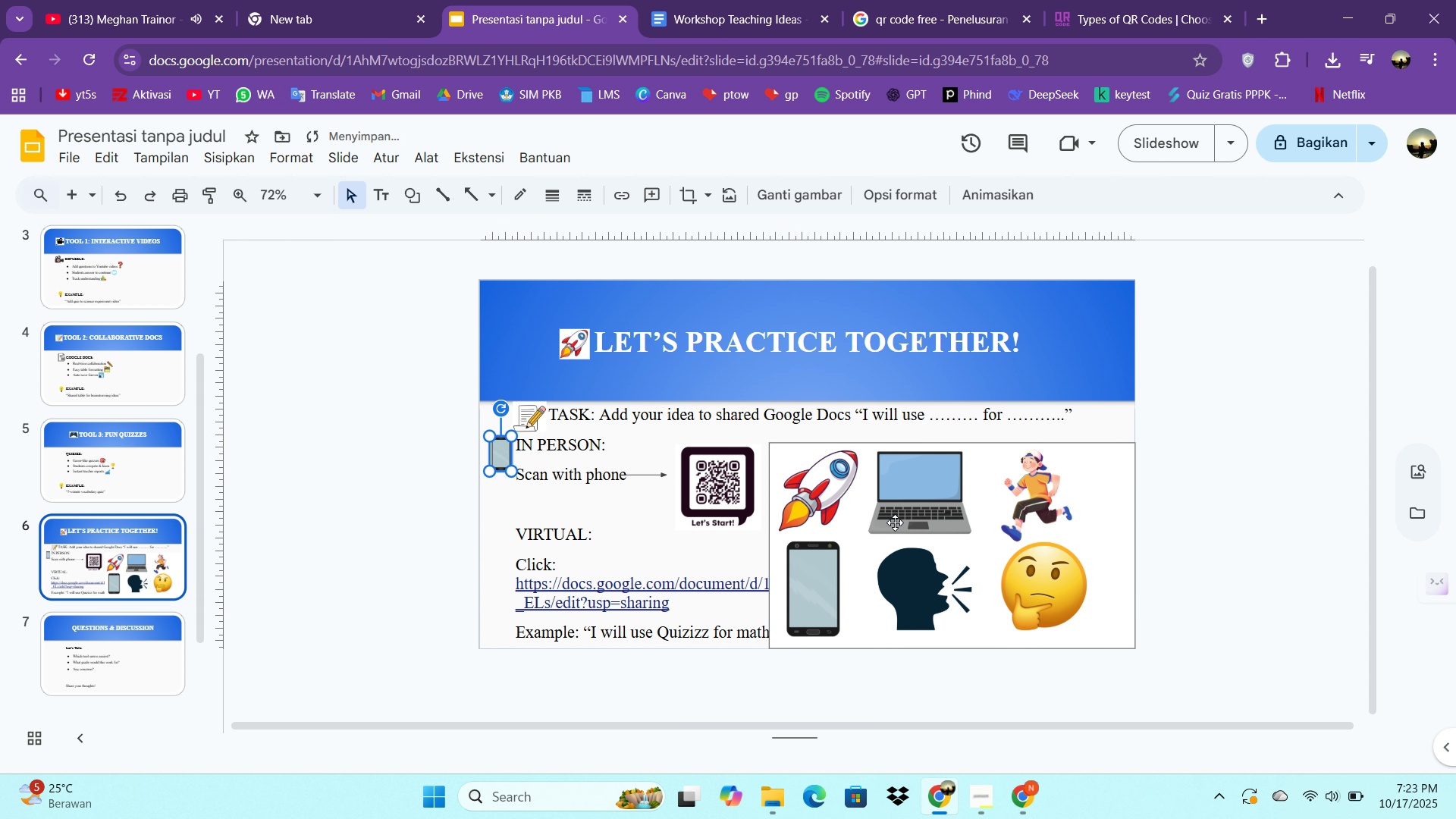 
left_click([895, 522])
 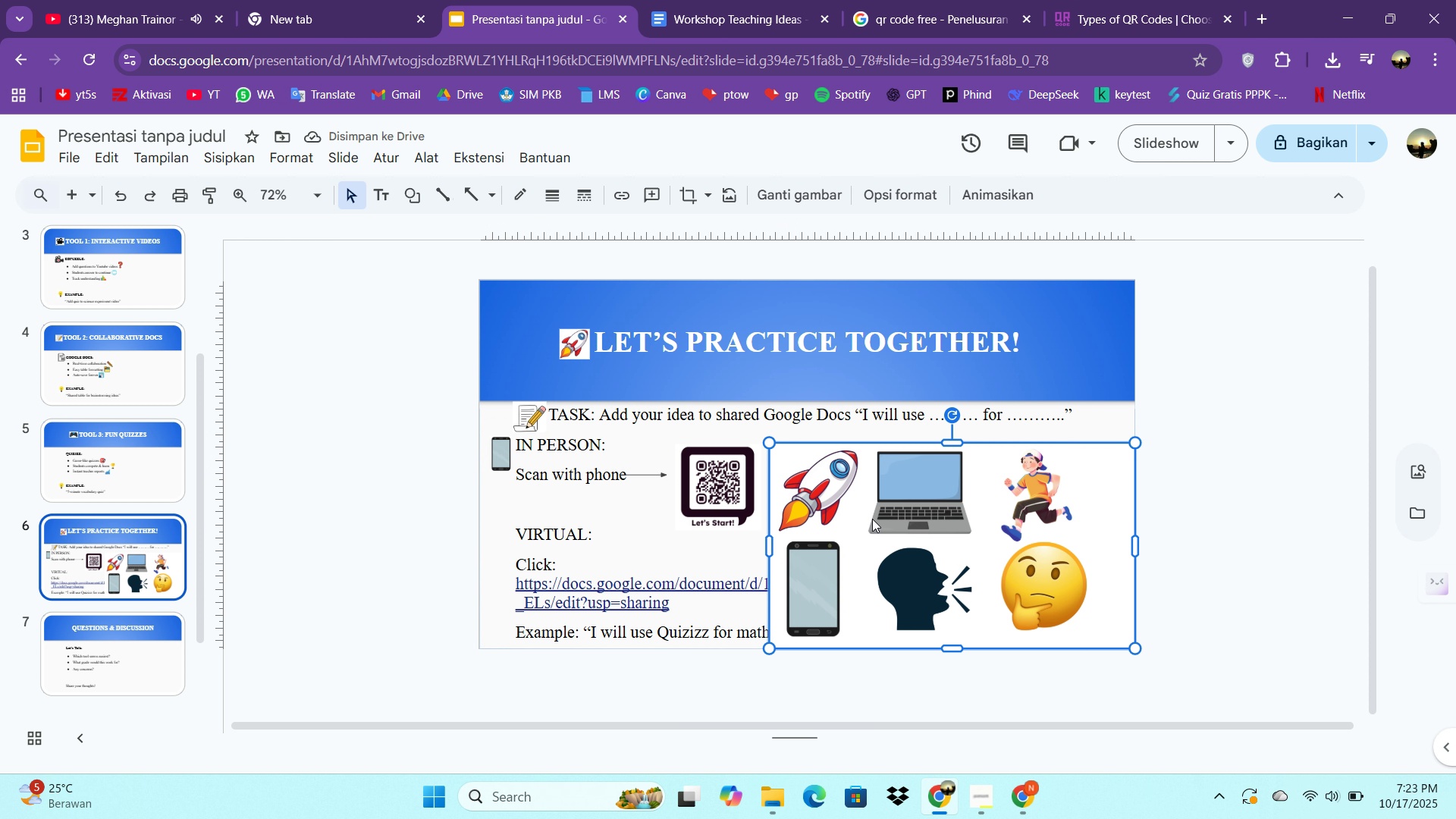 
key(Control+C)
 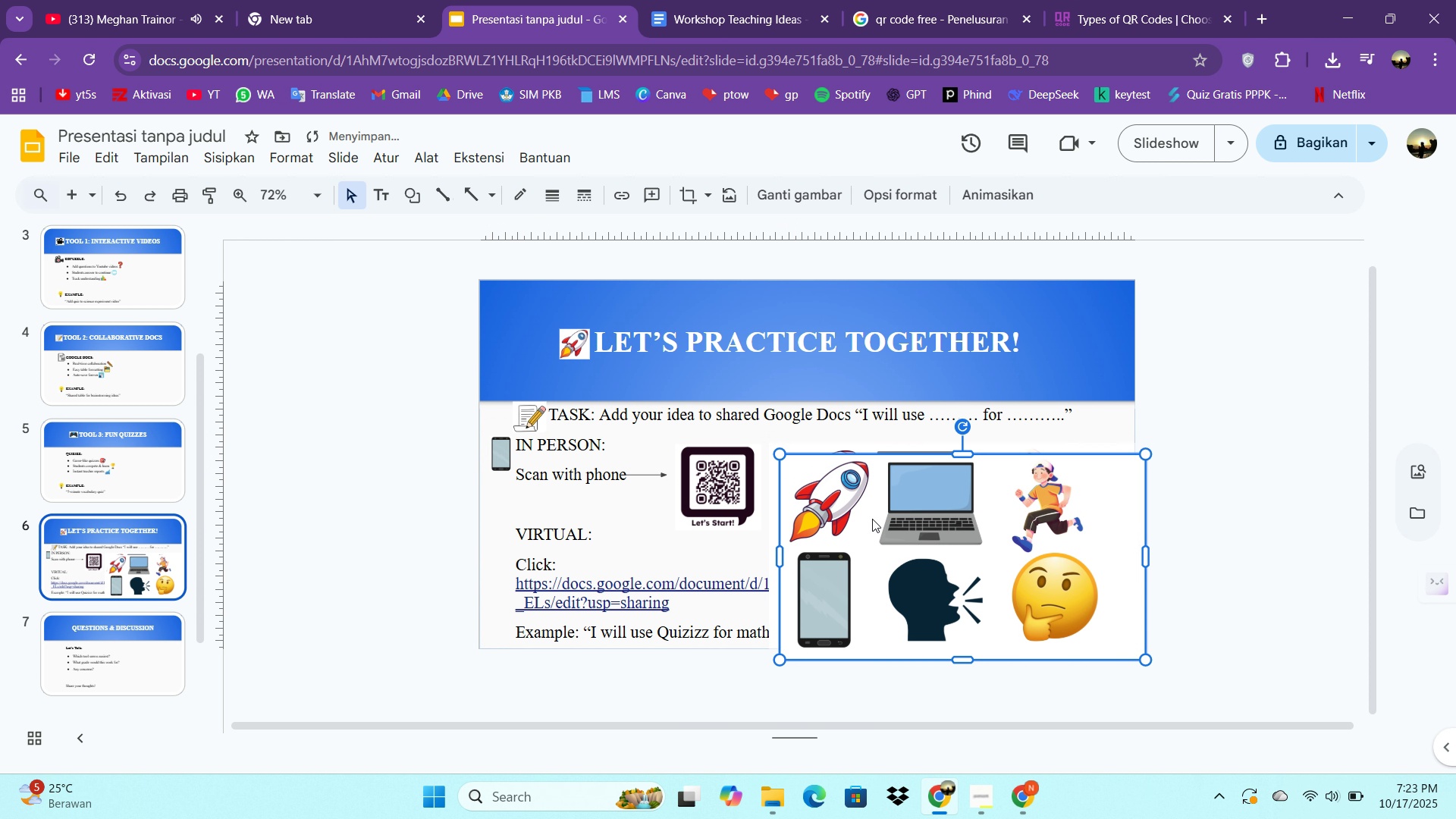 
key(Control+V)
 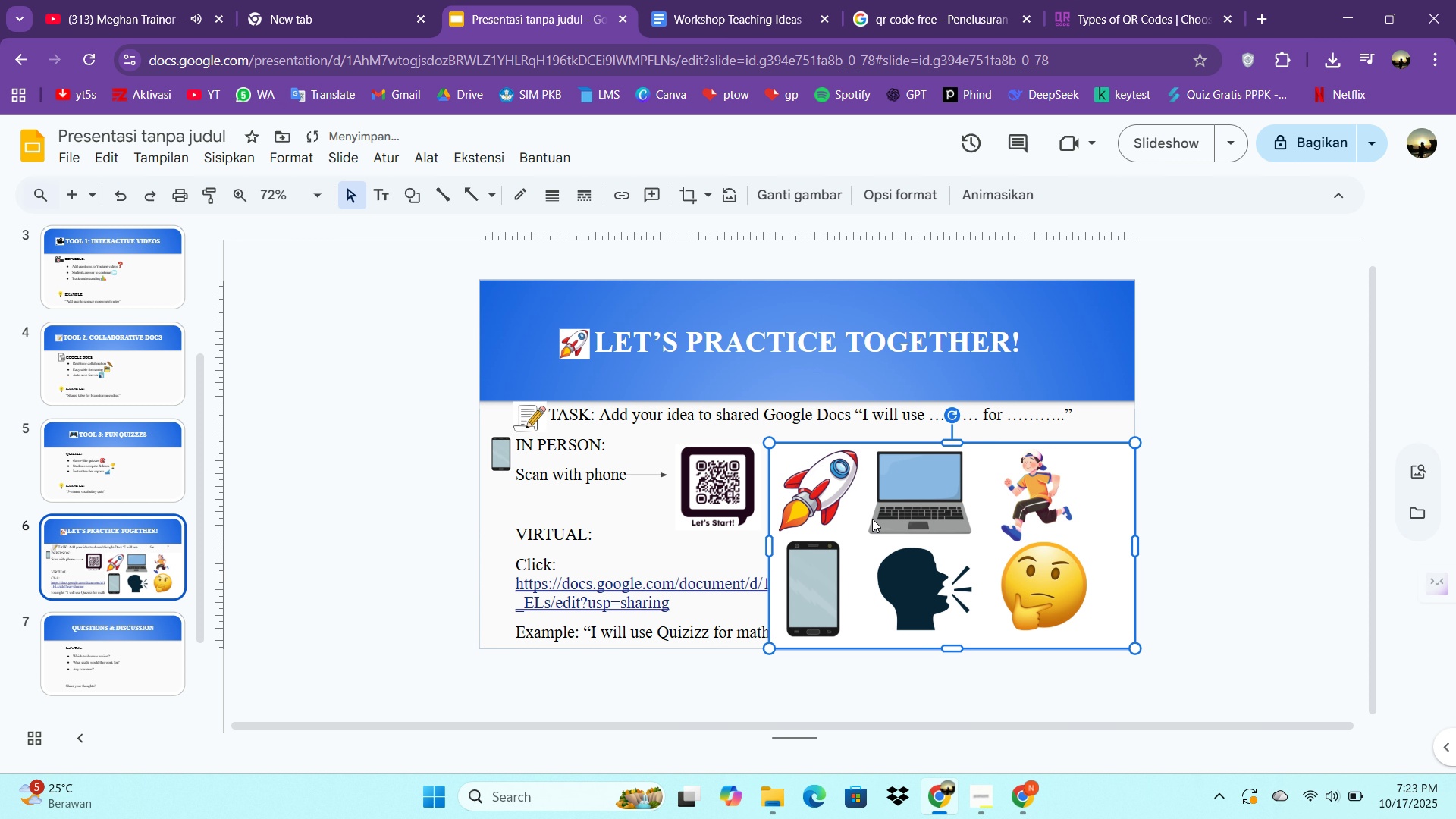 
key(Control+Z)
 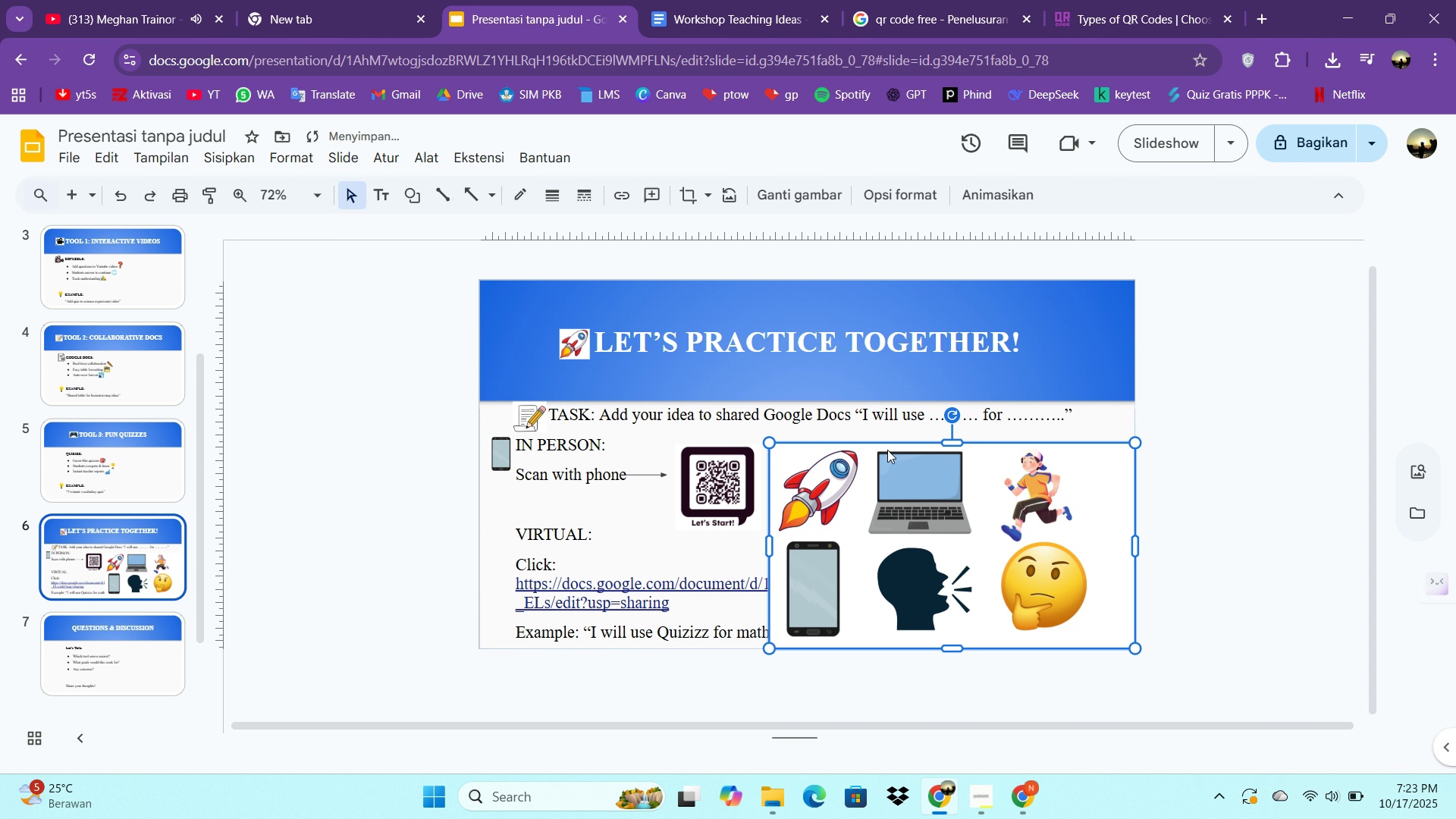 
left_click([872, 519])
 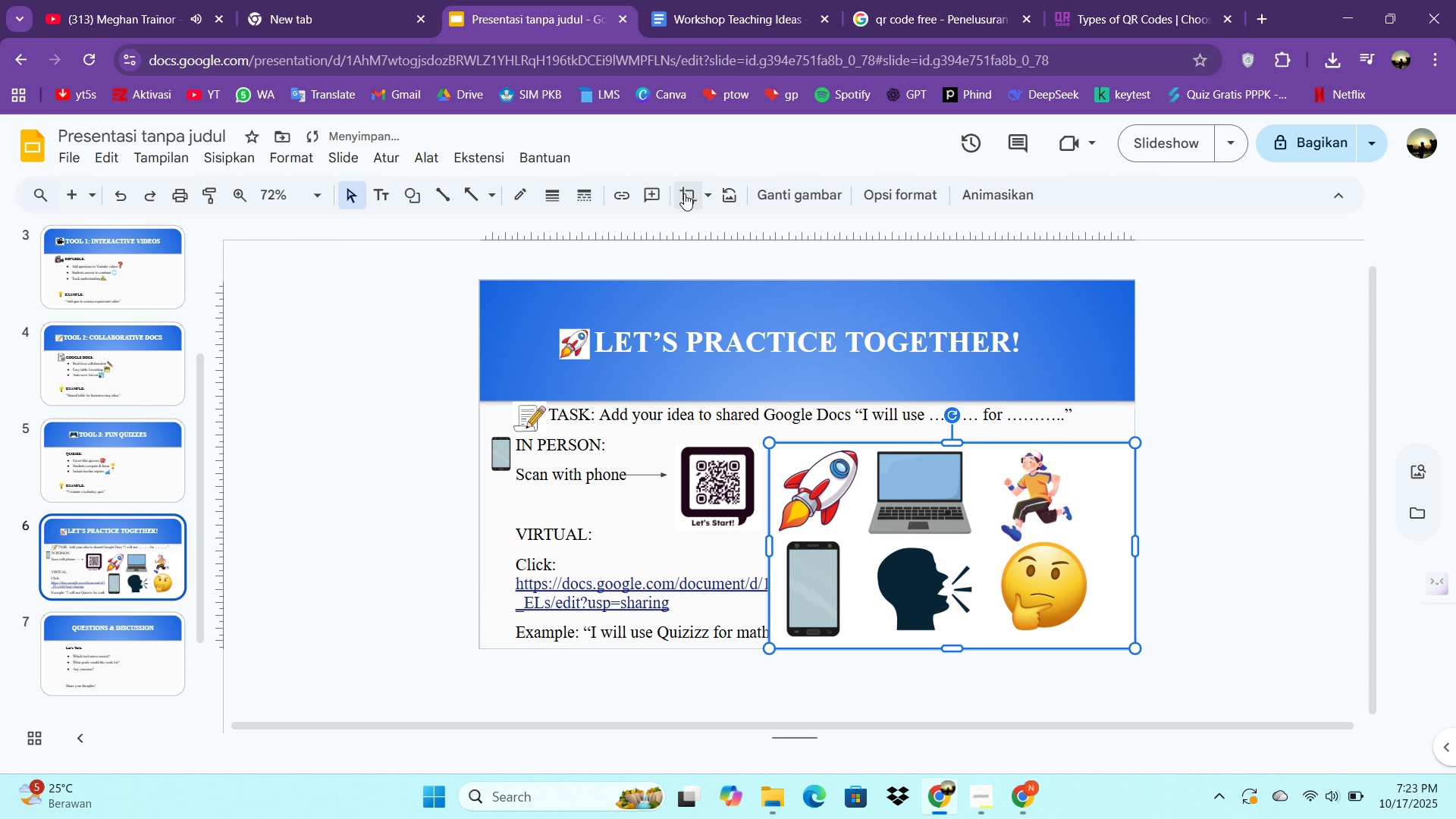 
left_click([684, 193])
 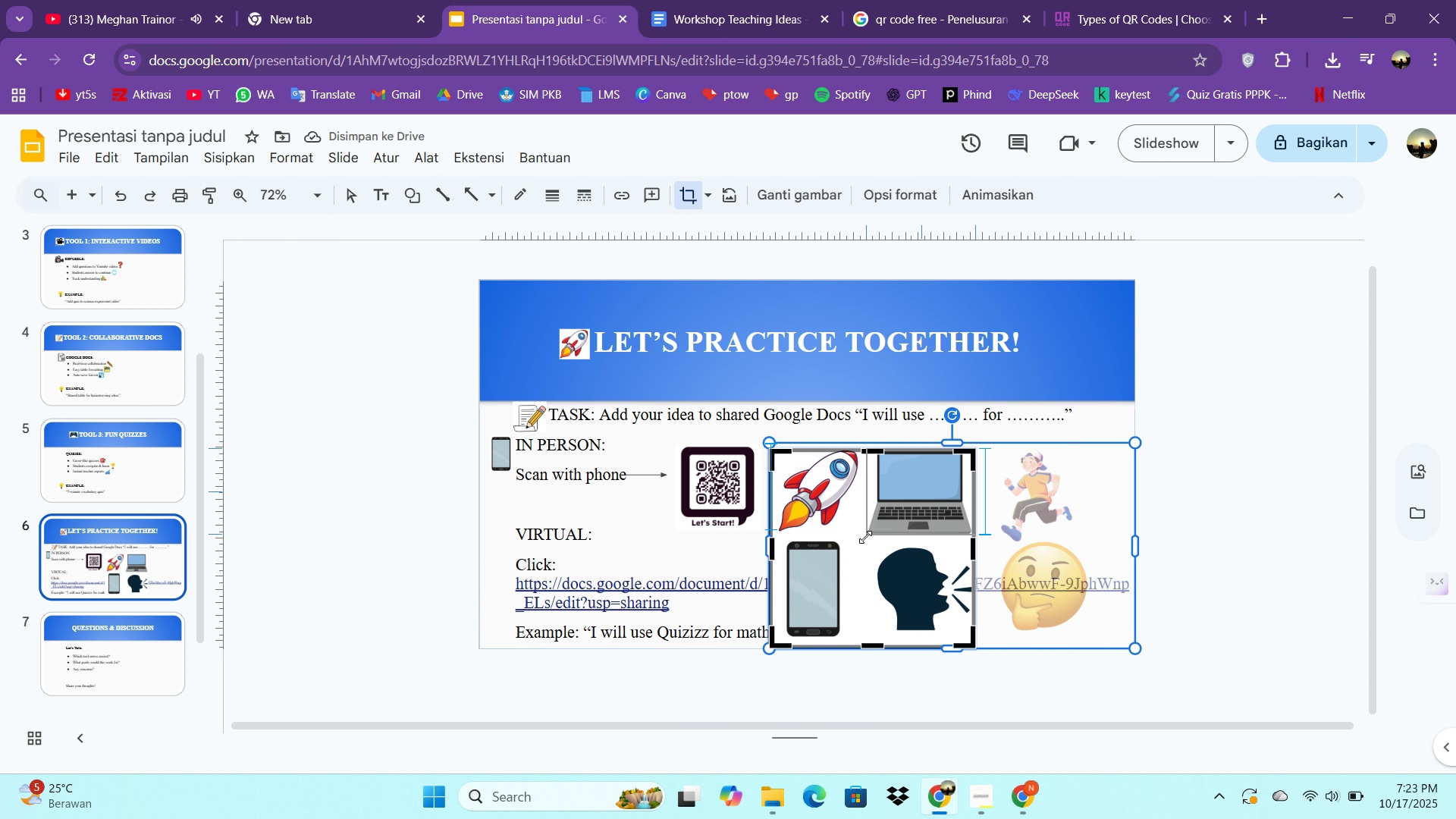 
wait(7.0)
 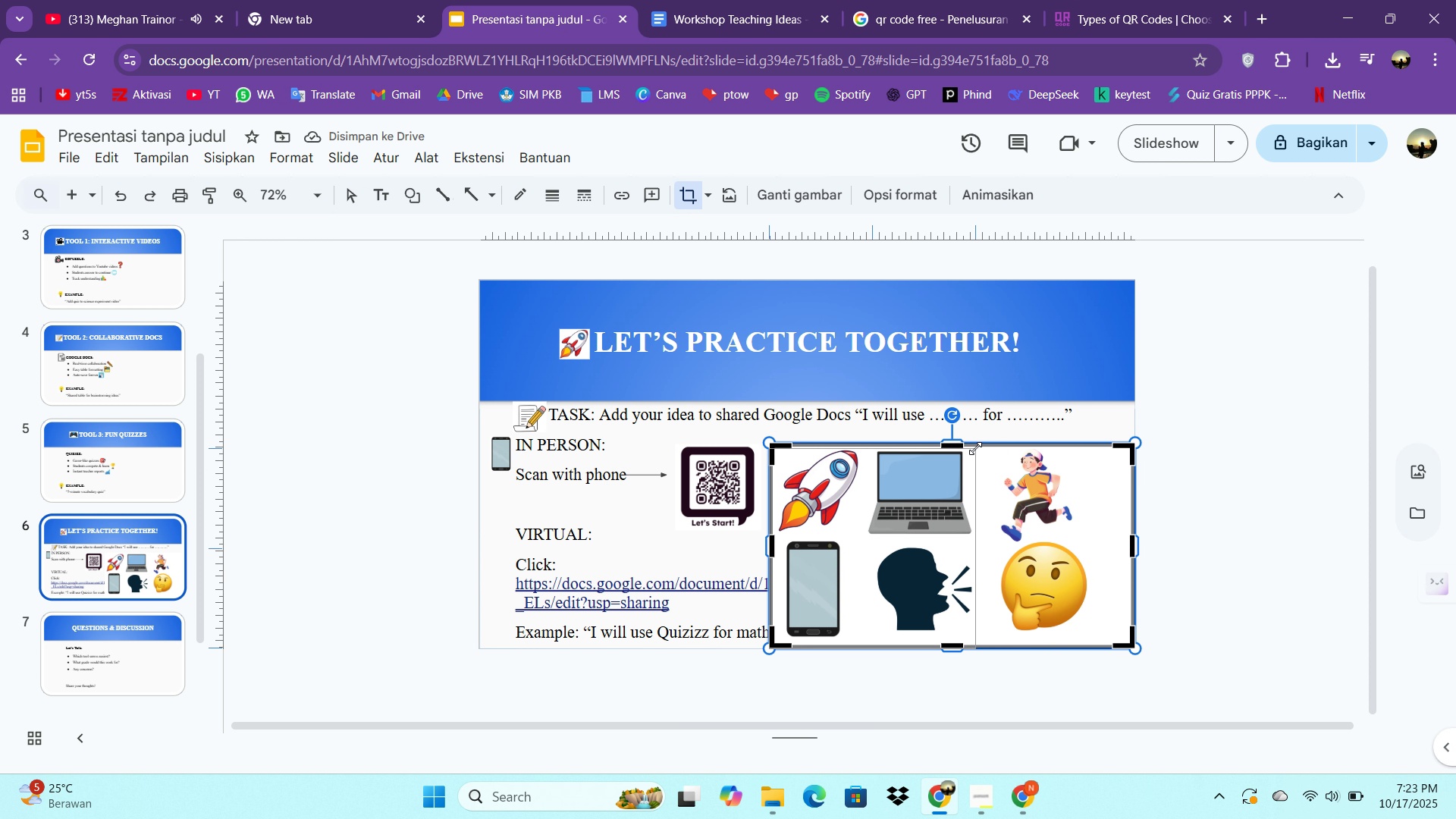 
left_click([681, 191])
 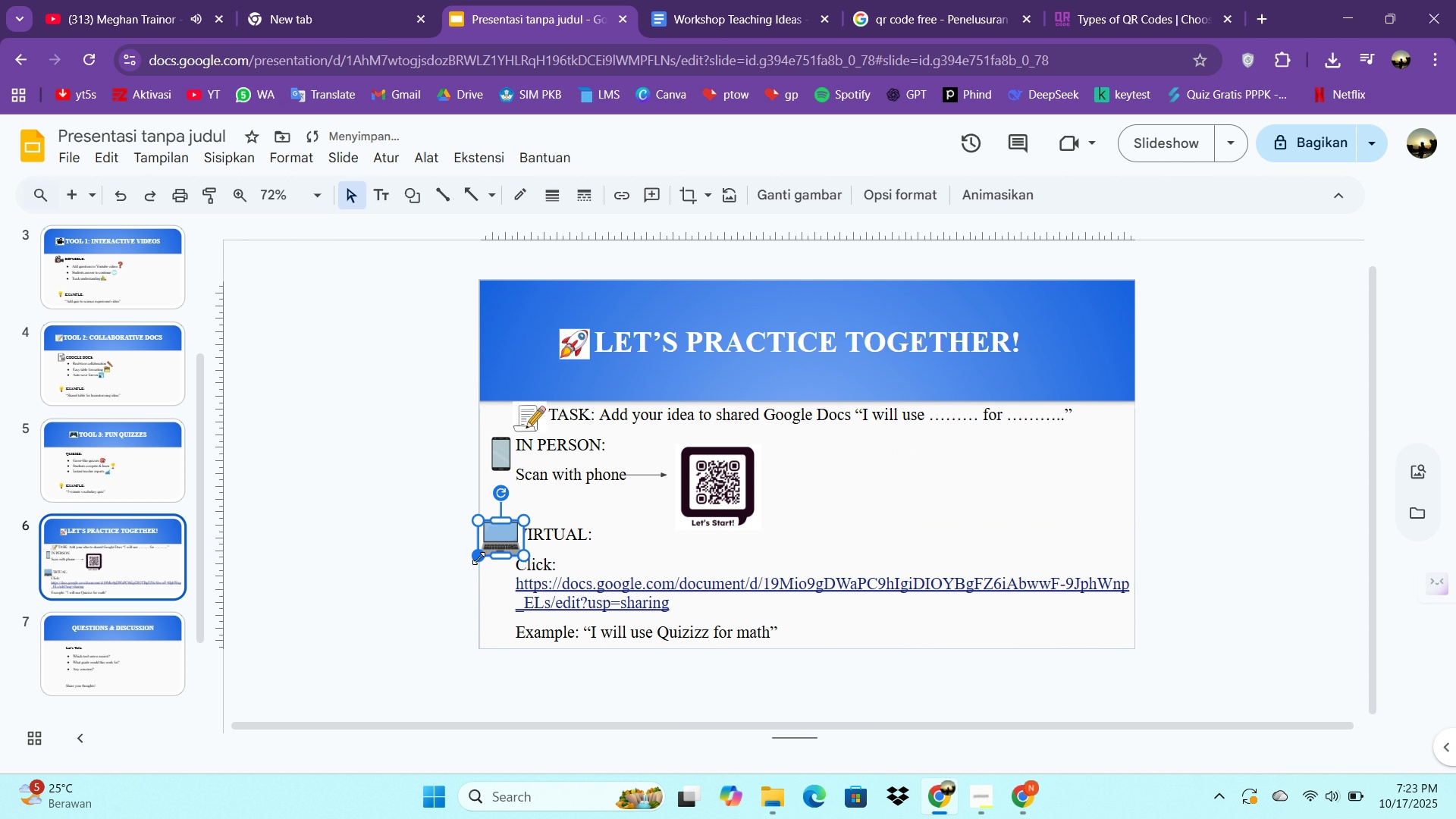 
wait(9.98)
 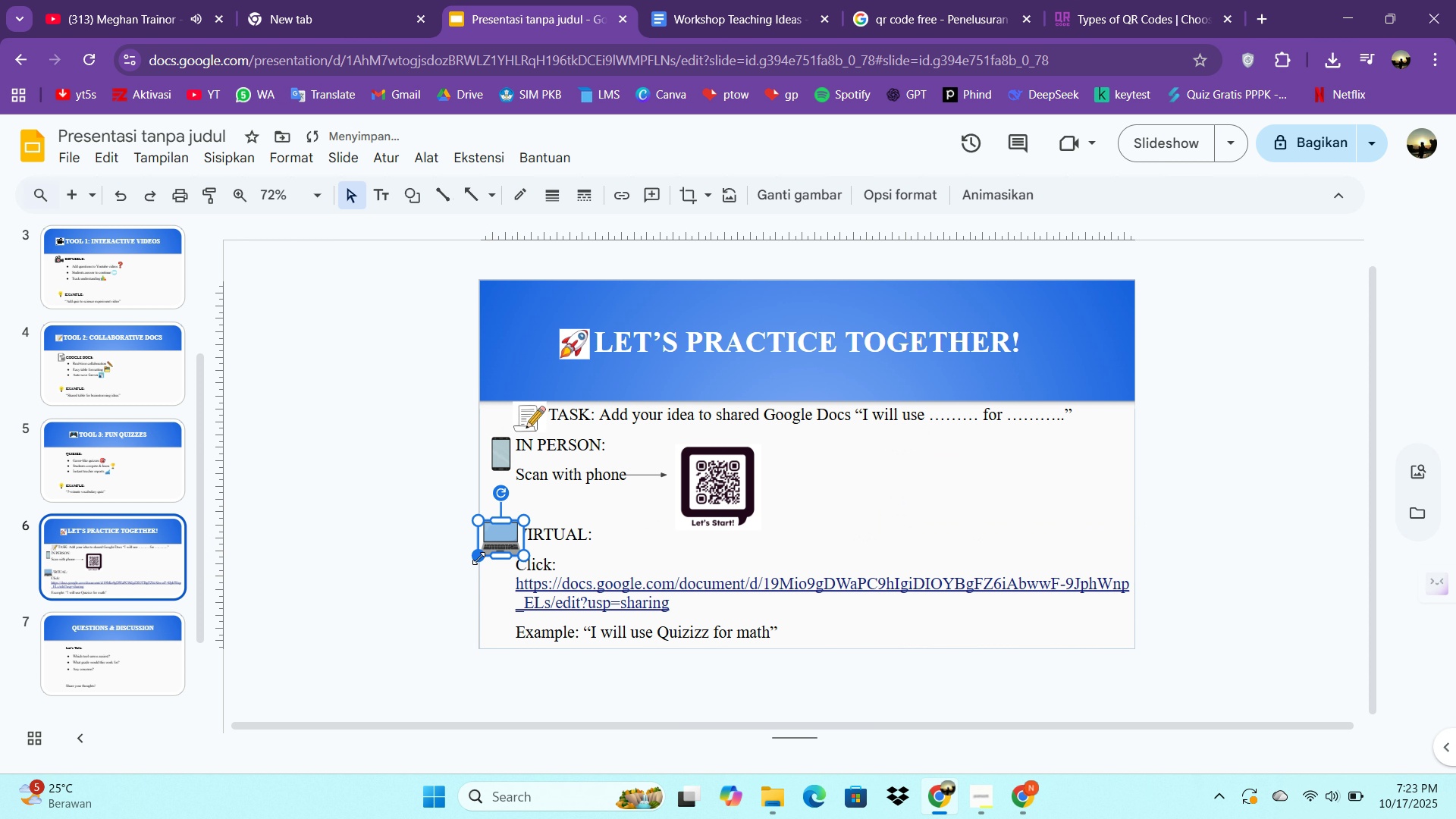 
left_click([624, 540])
 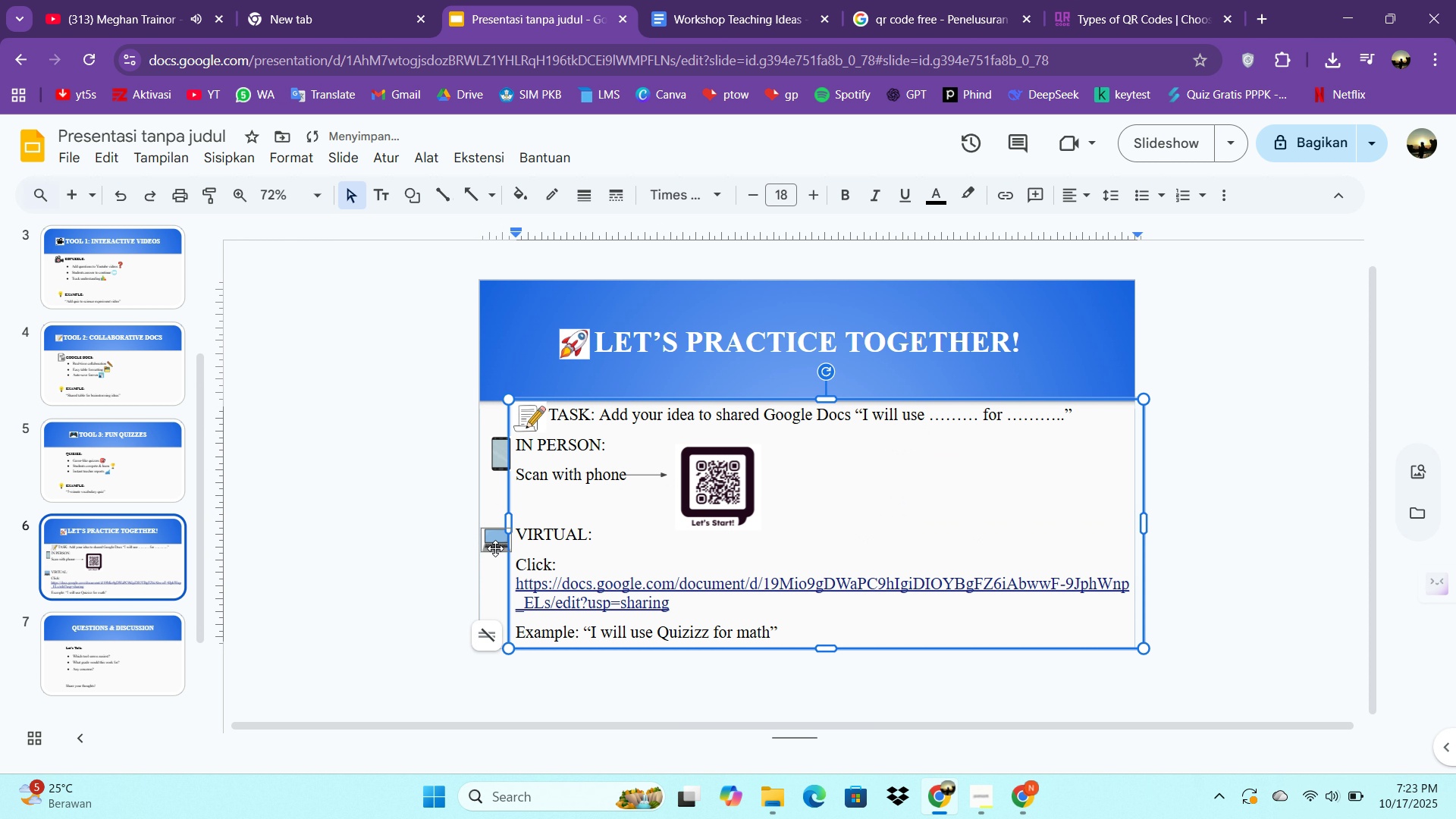 
left_click([495, 548])
 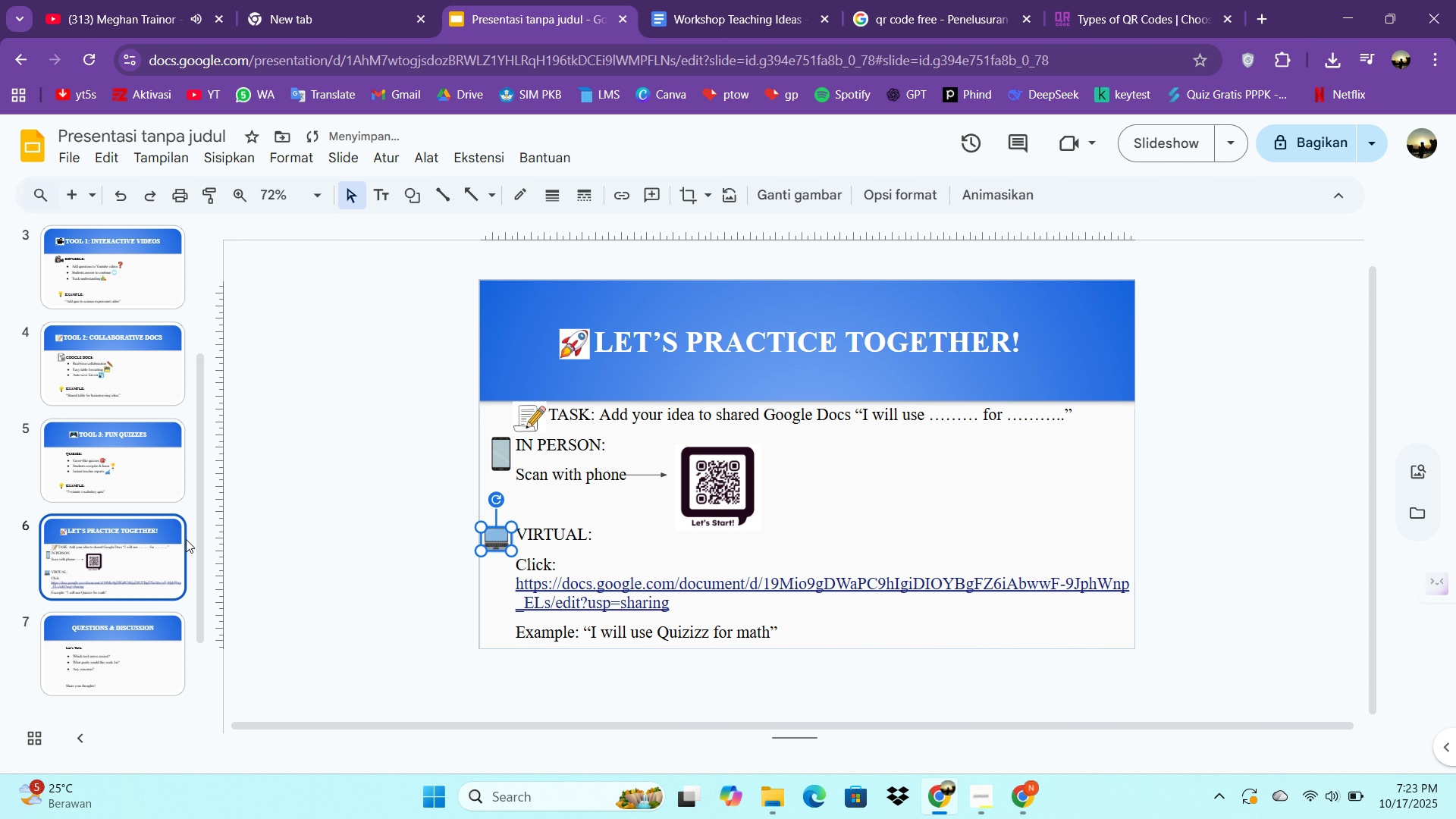 
key(ArrowUp)
 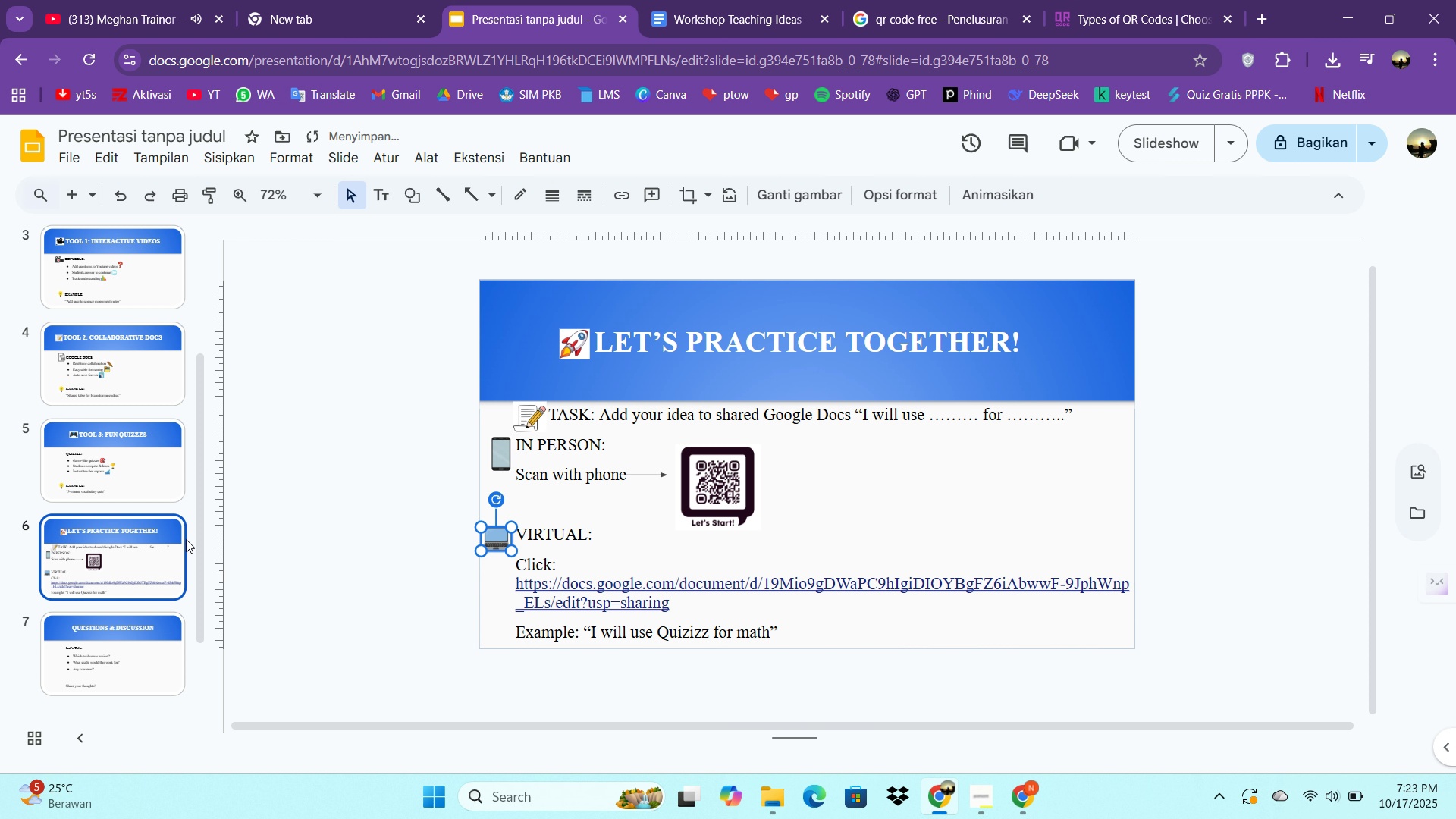 
key(ArrowUp)
 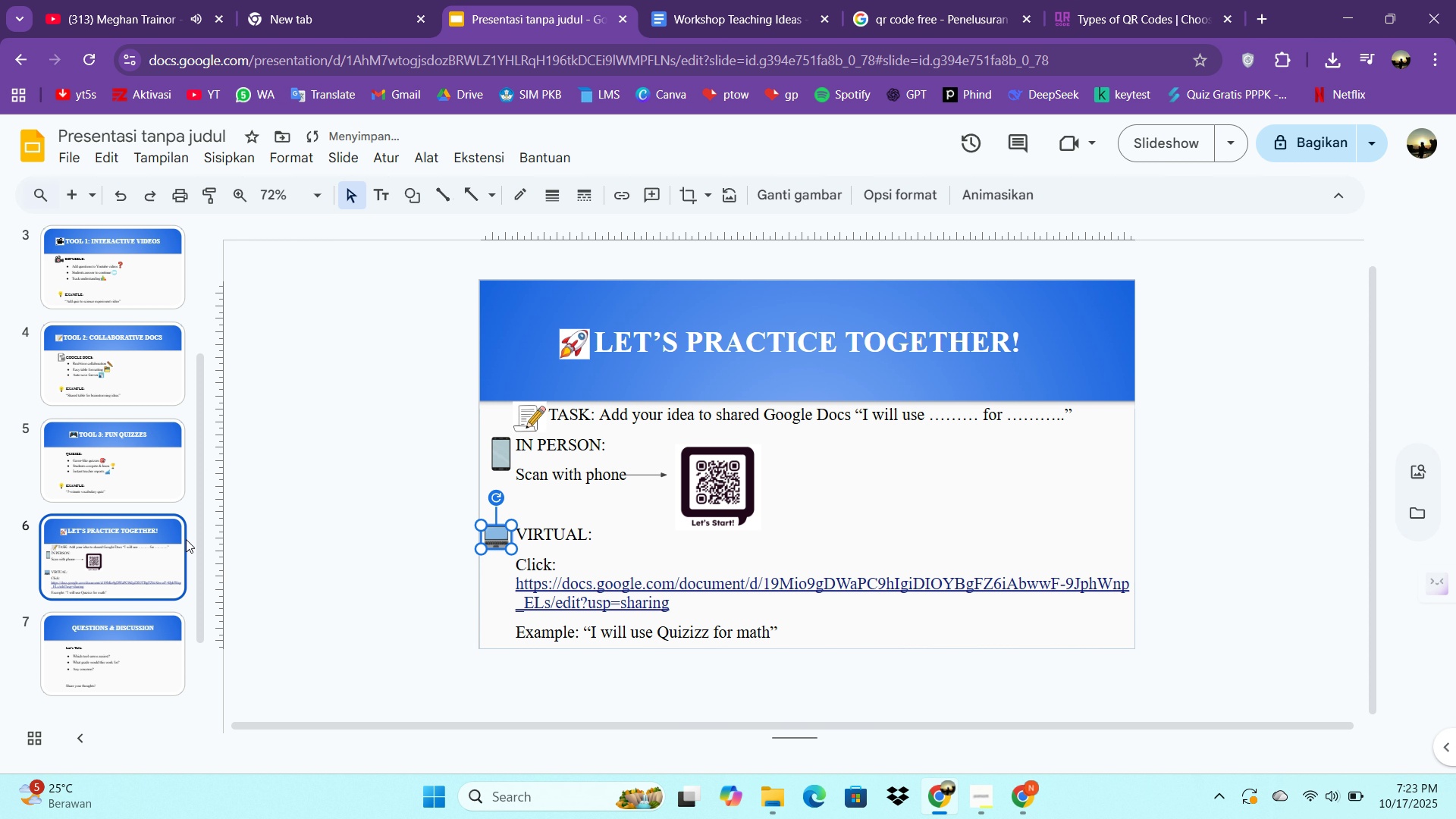 
key(ArrowUp)
 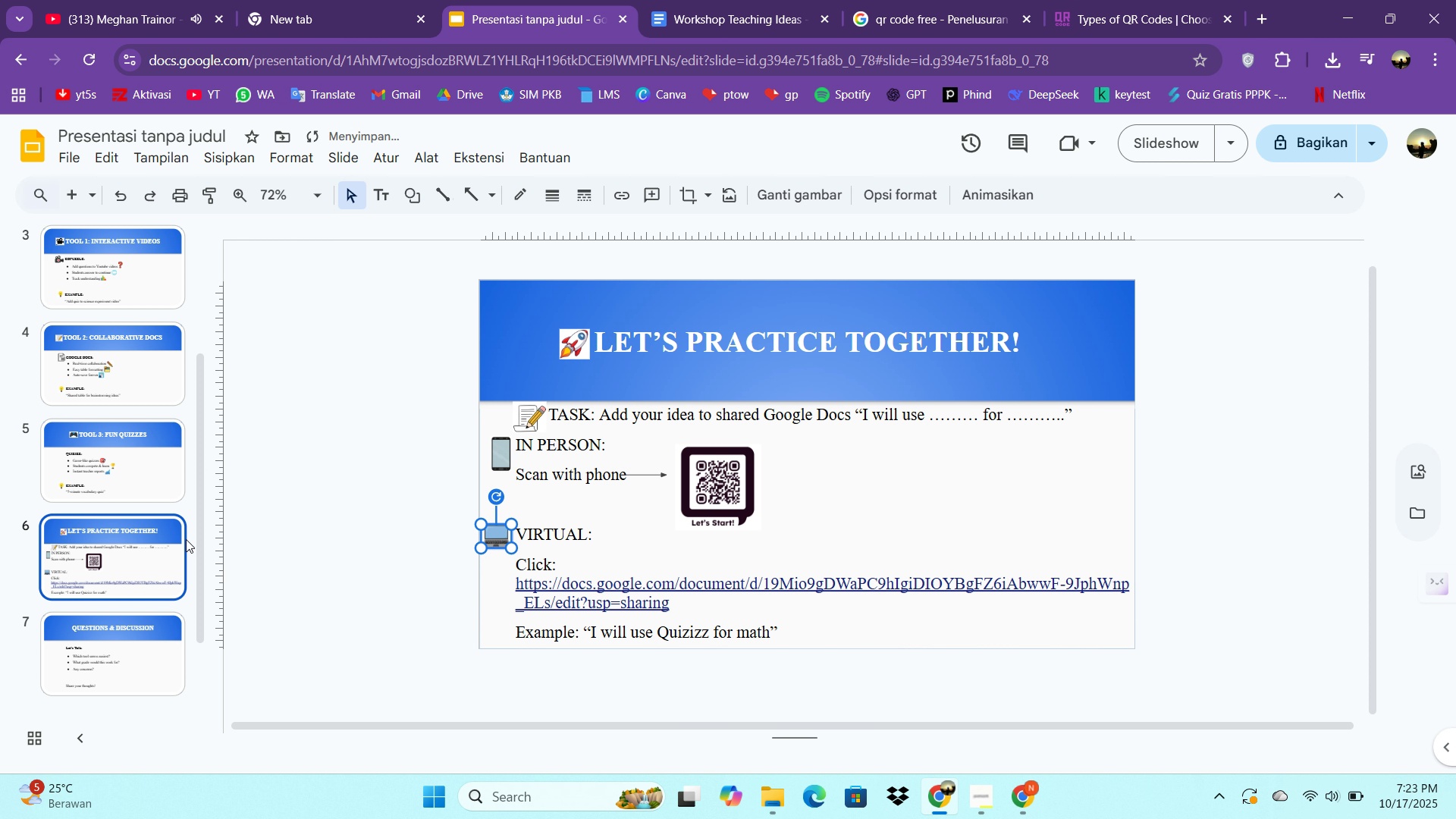 
key(ArrowUp)
 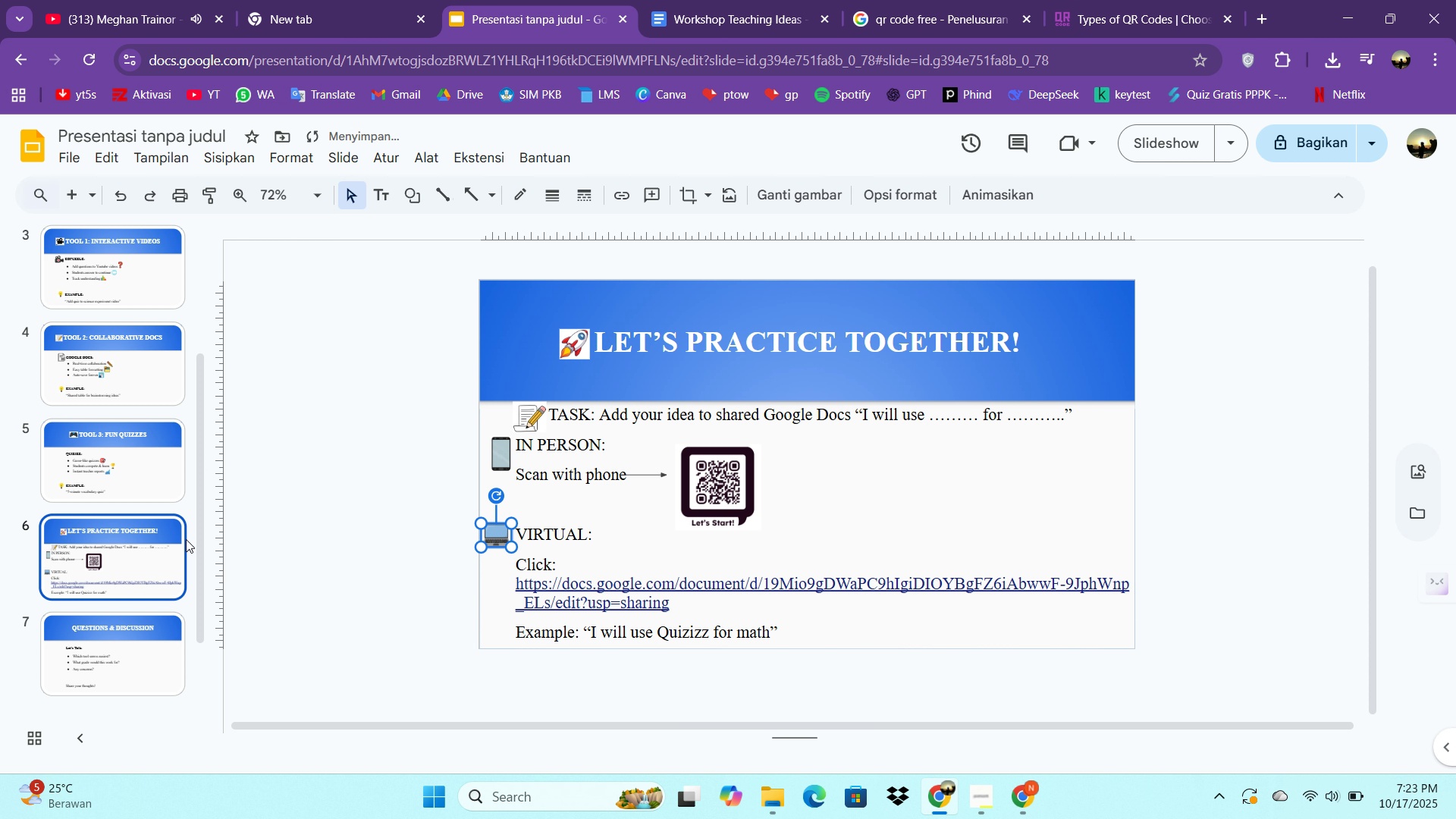 
key(ArrowUp)
 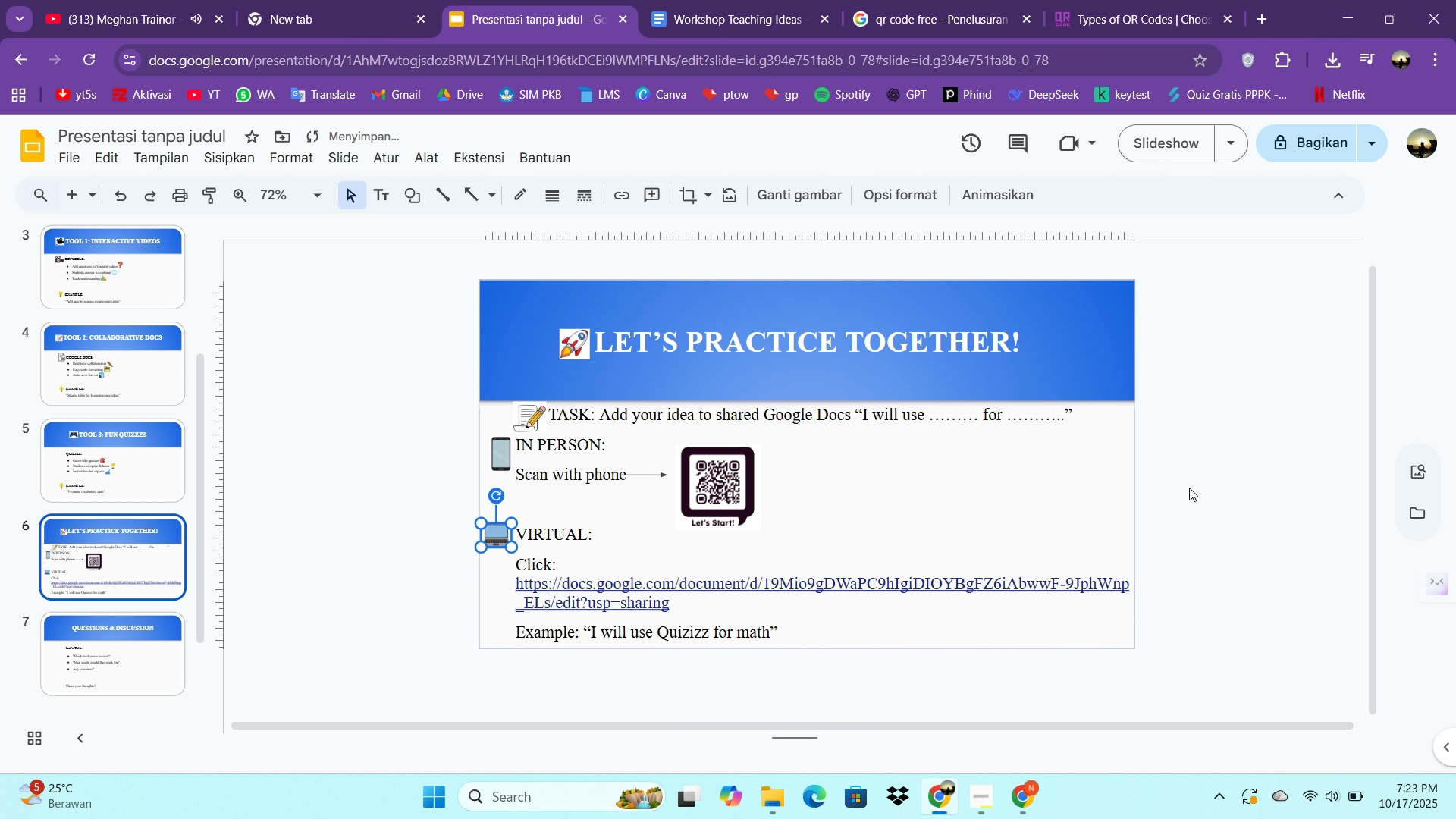 
left_click([1251, 488])
 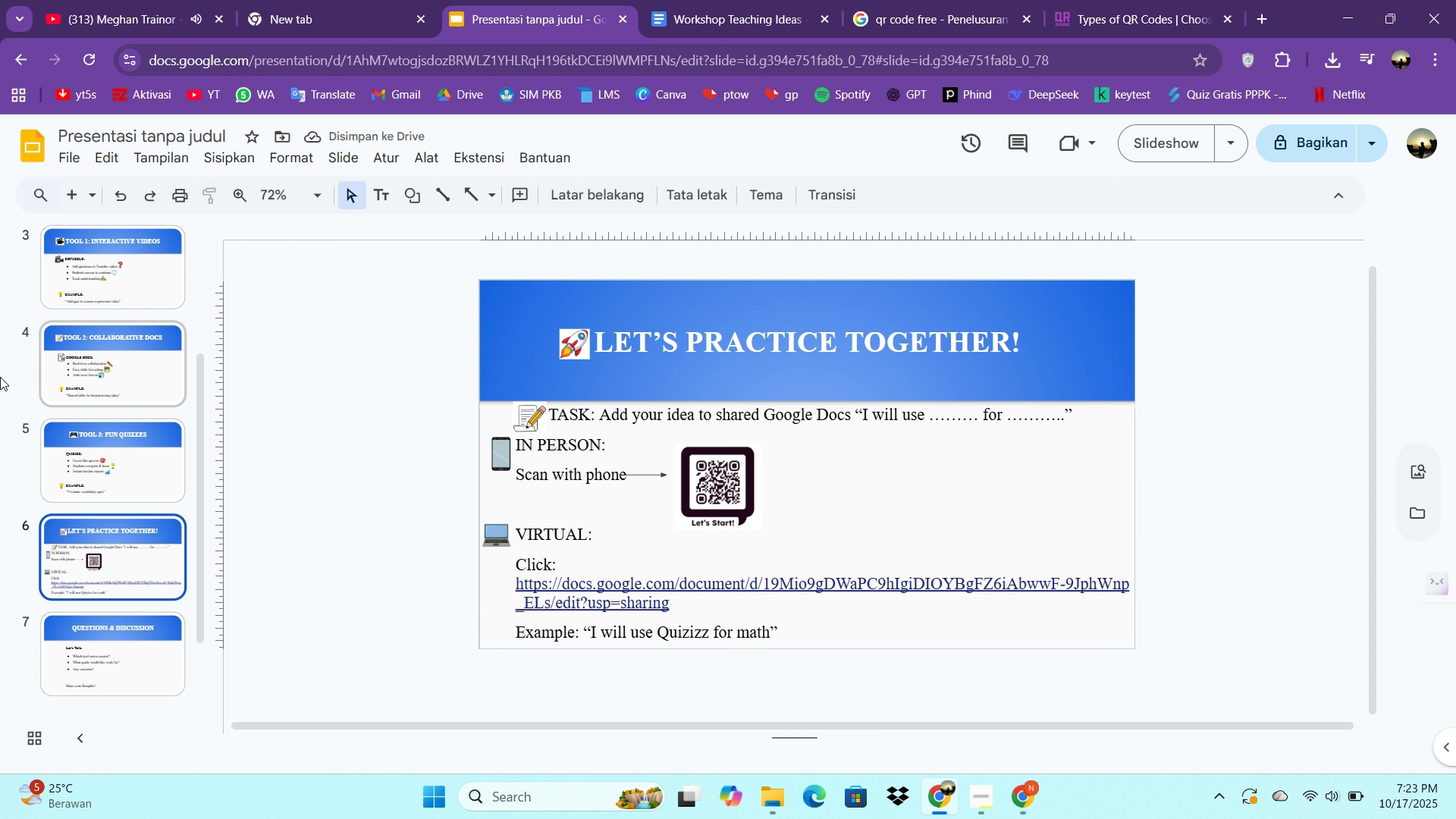 
double_click([99, 473])
 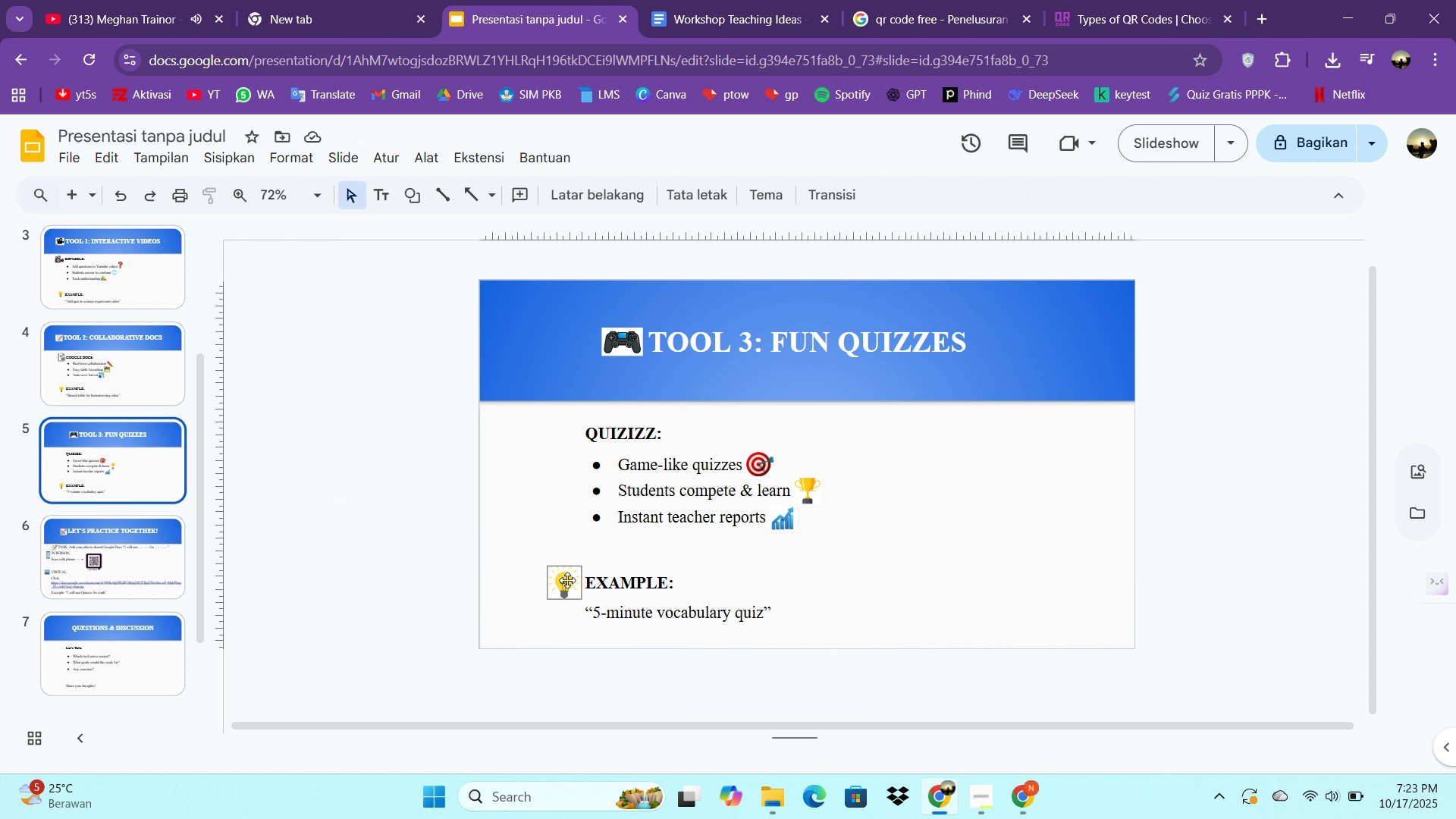 
left_click([567, 580])
 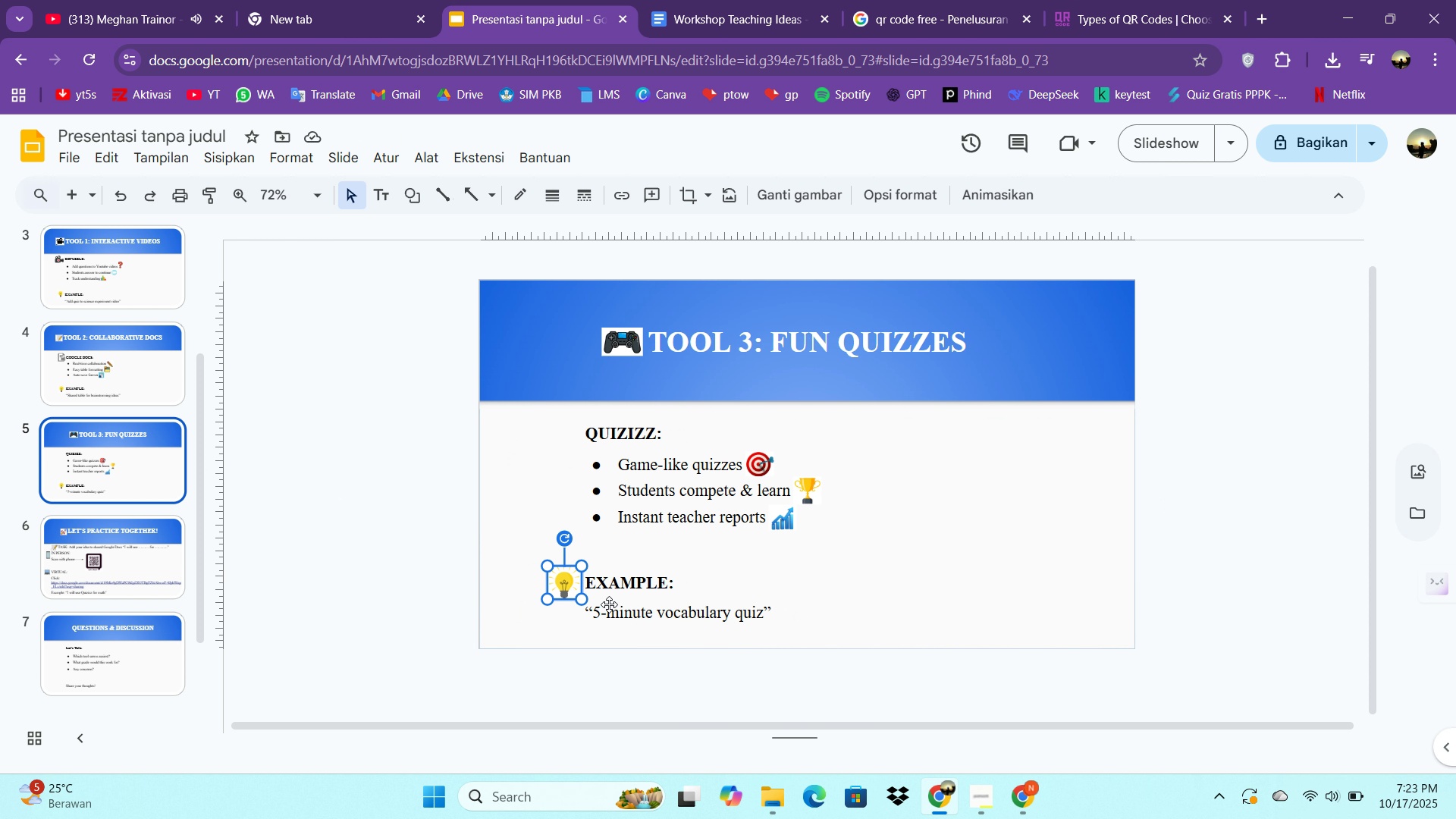 
key(Control+C)
 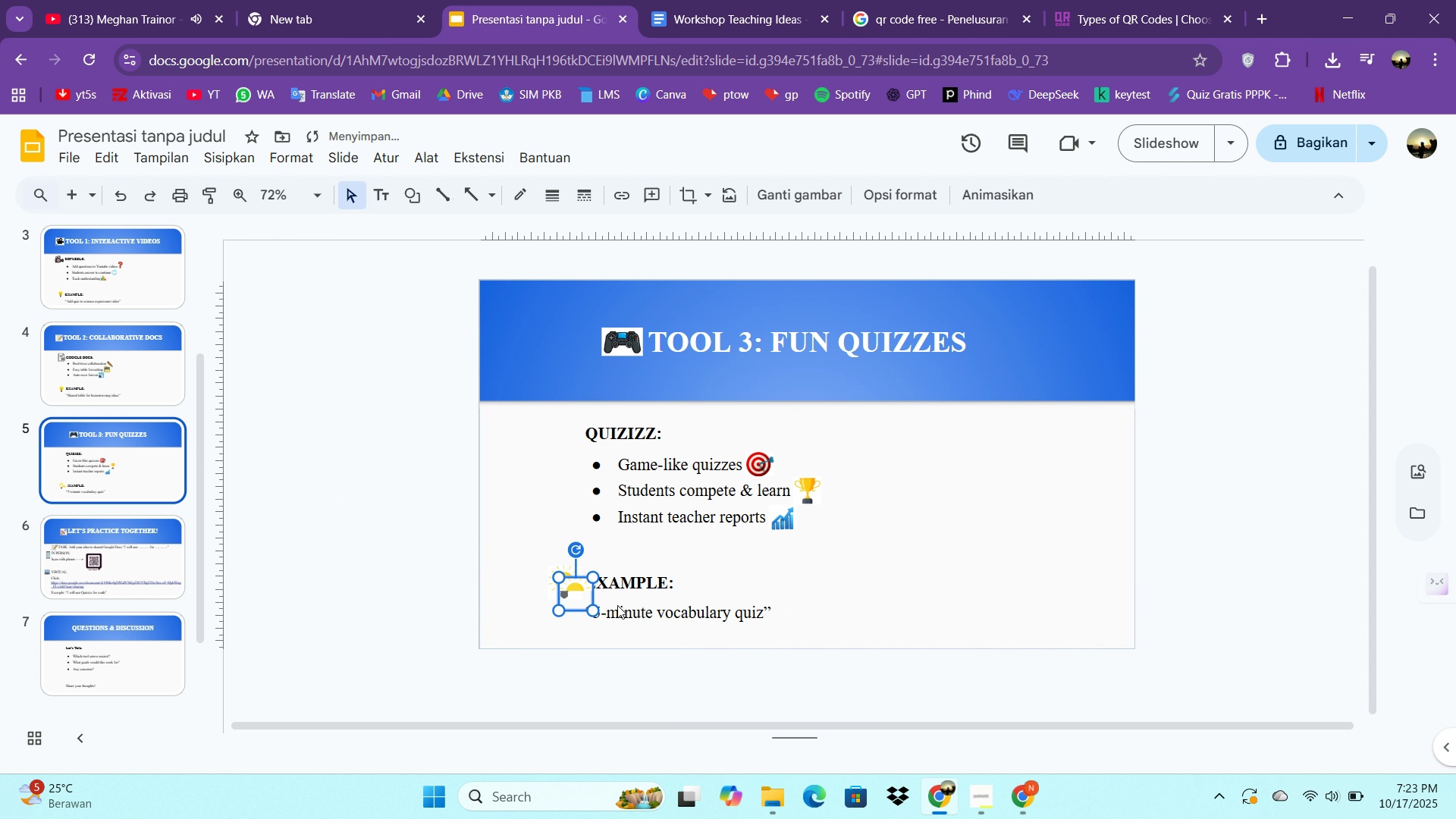 
key(Control+V)
 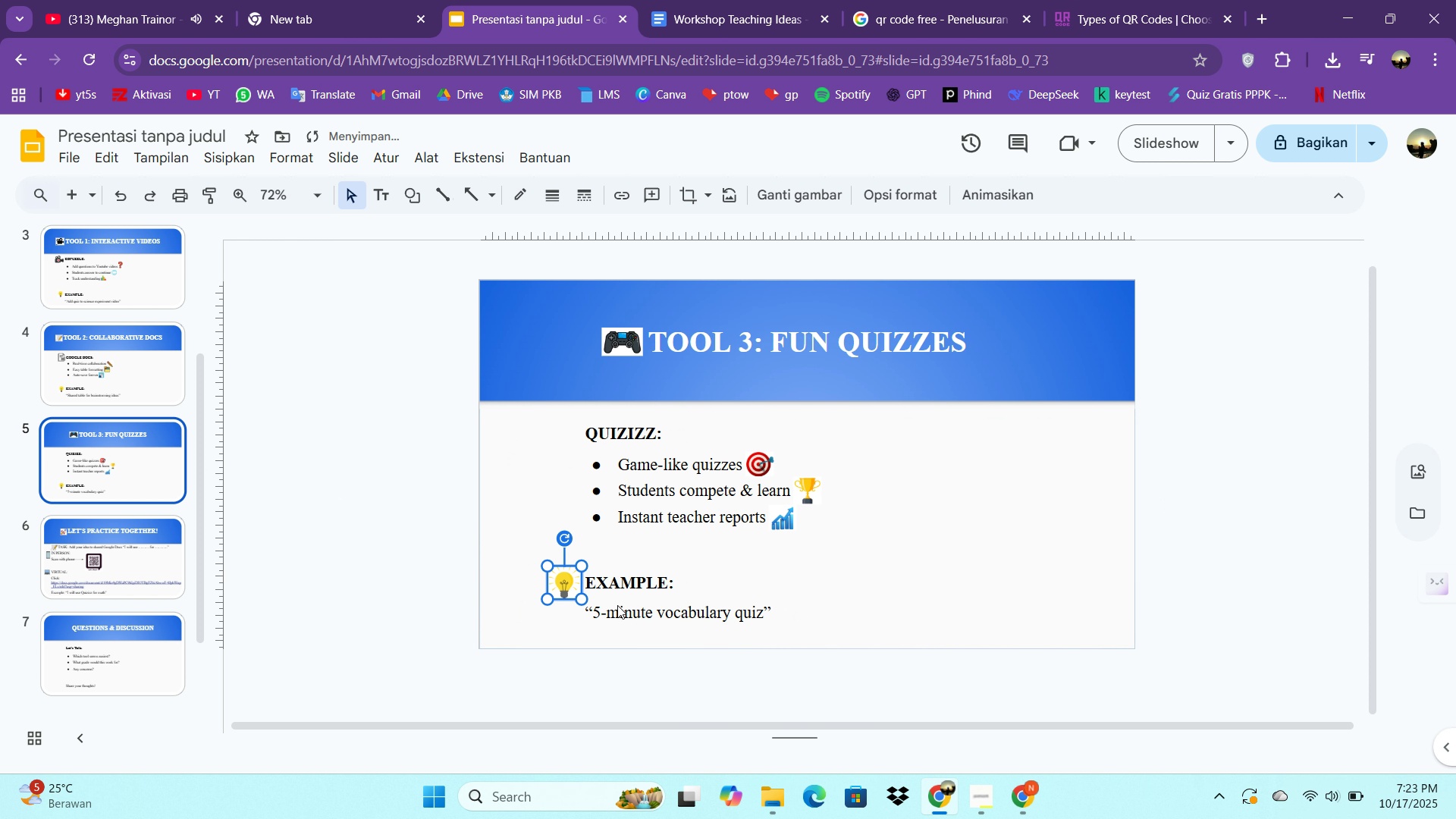 
key(Control+Z)
 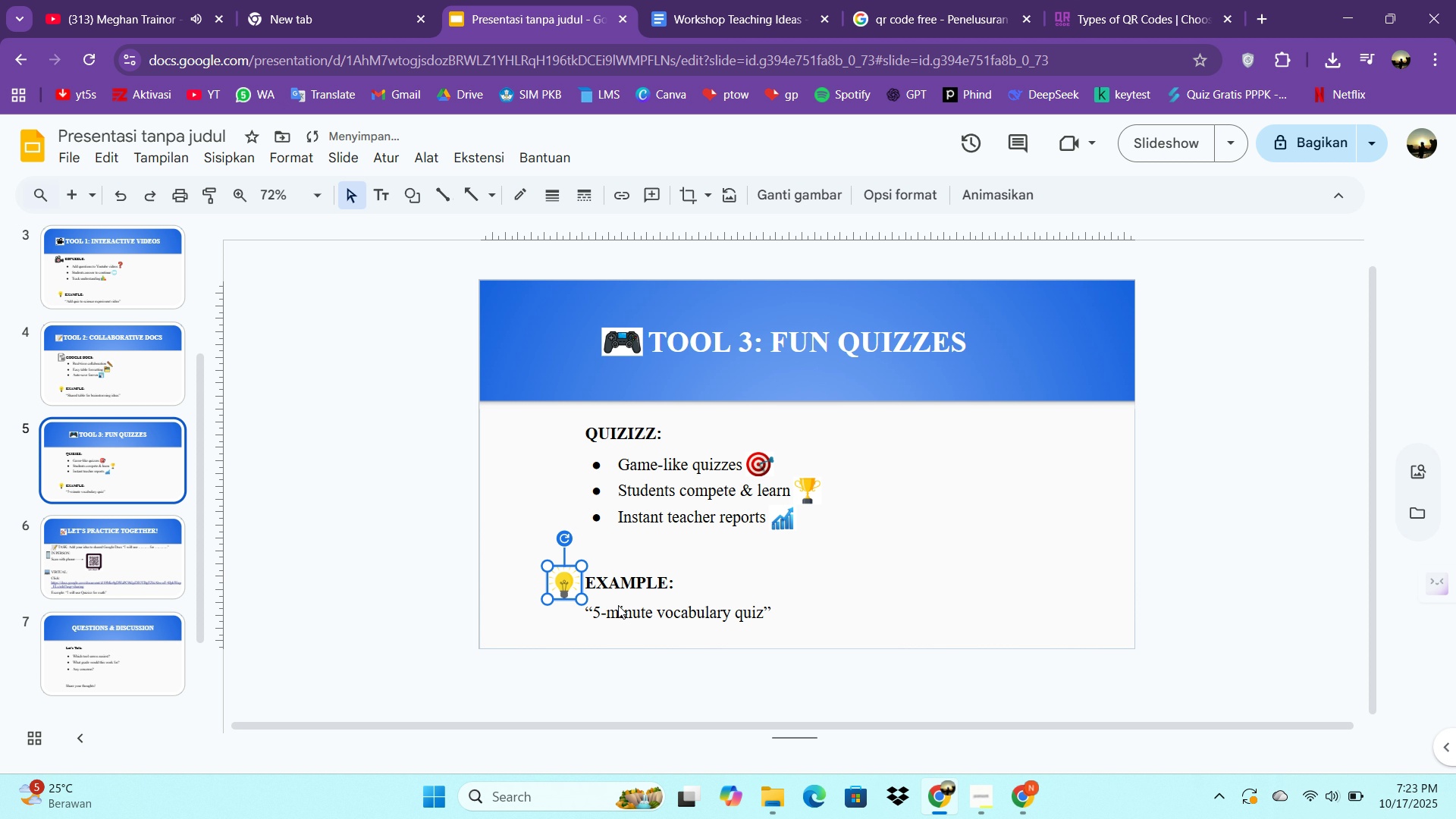 
key(Control+C)
 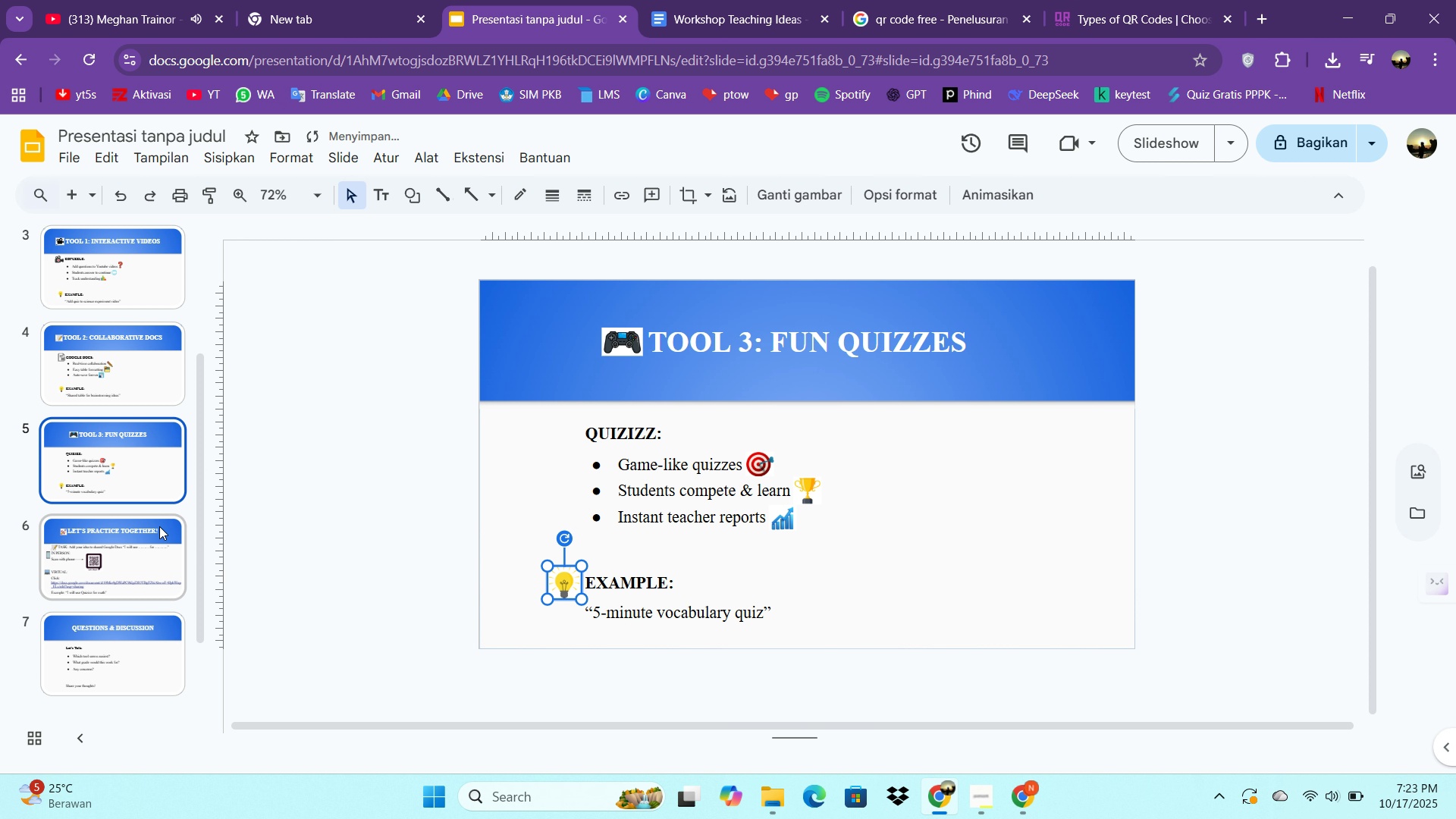 
left_click([155, 529])
 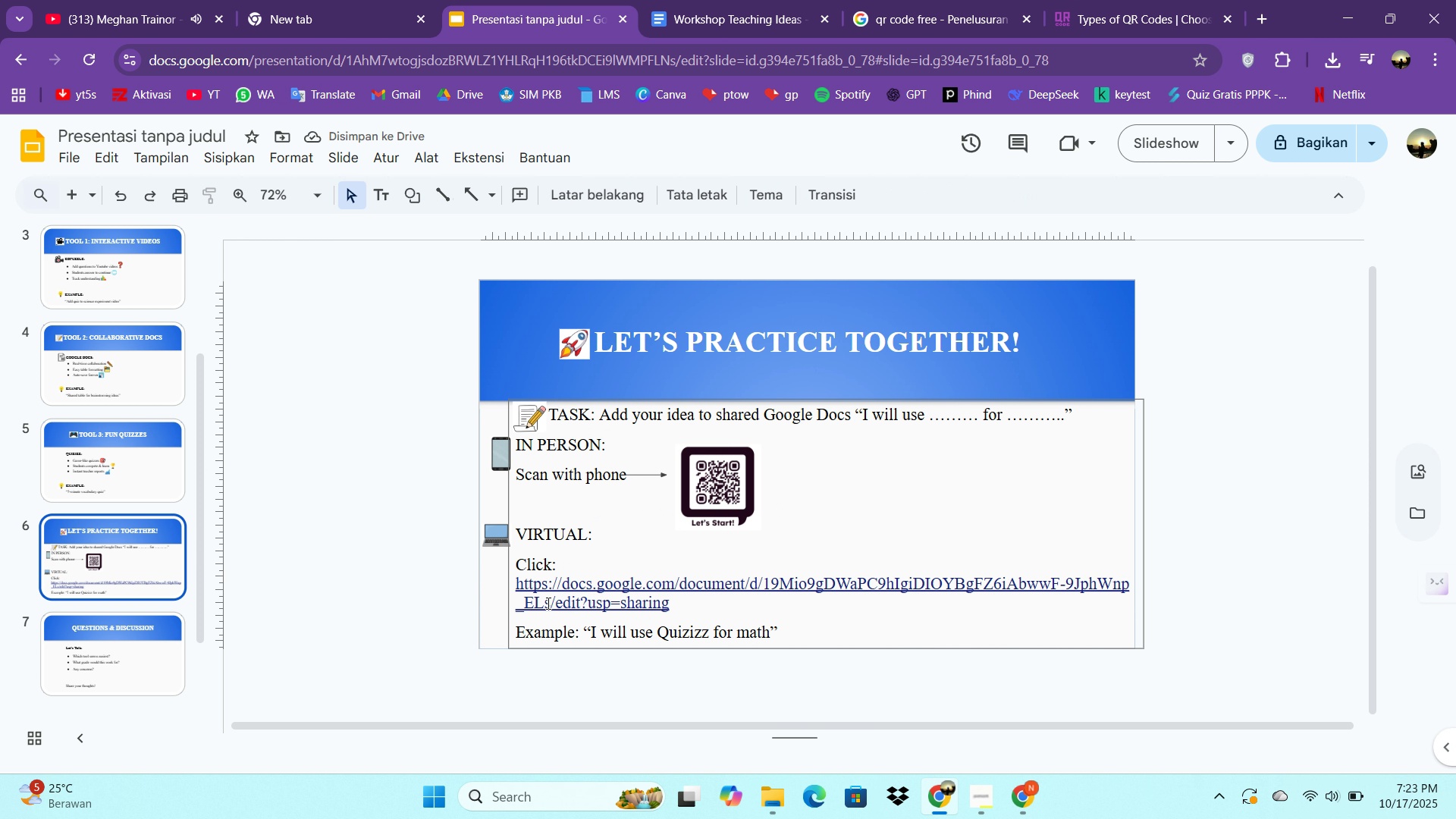 
key(Control+V)
 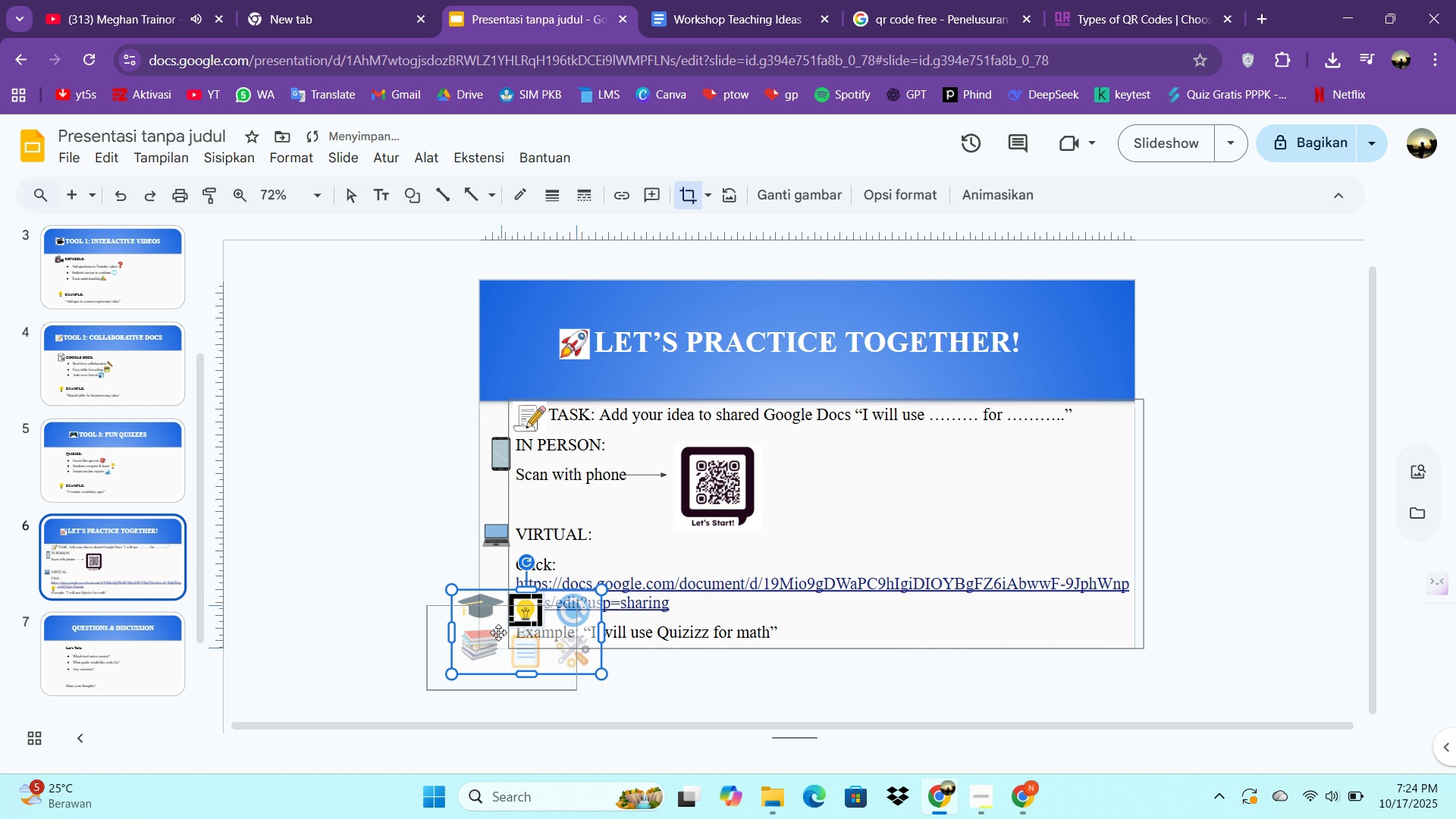 
key(Control+Z)
 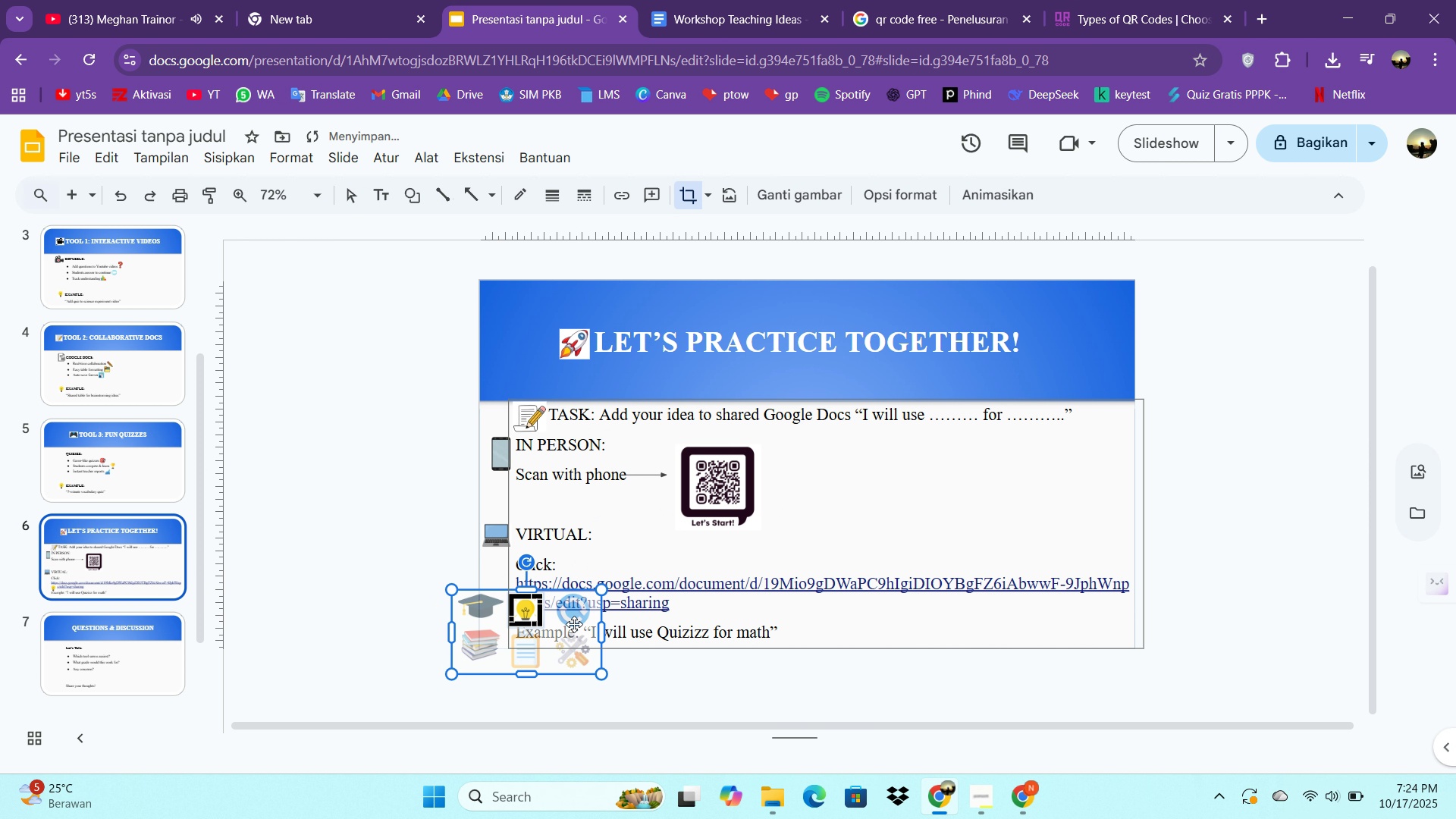 
key(Control+ControlLeft)
 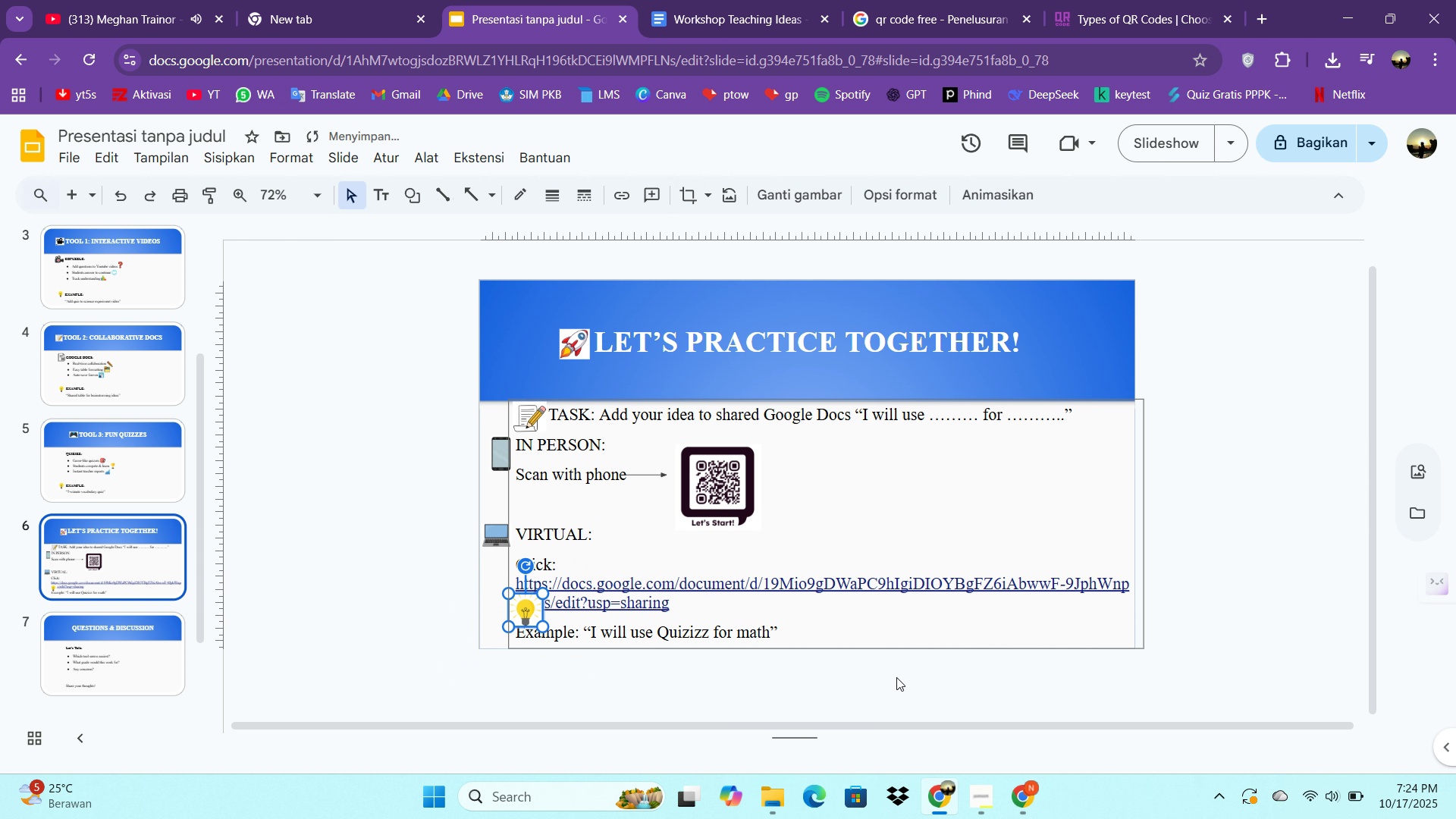 
left_click([896, 677])
 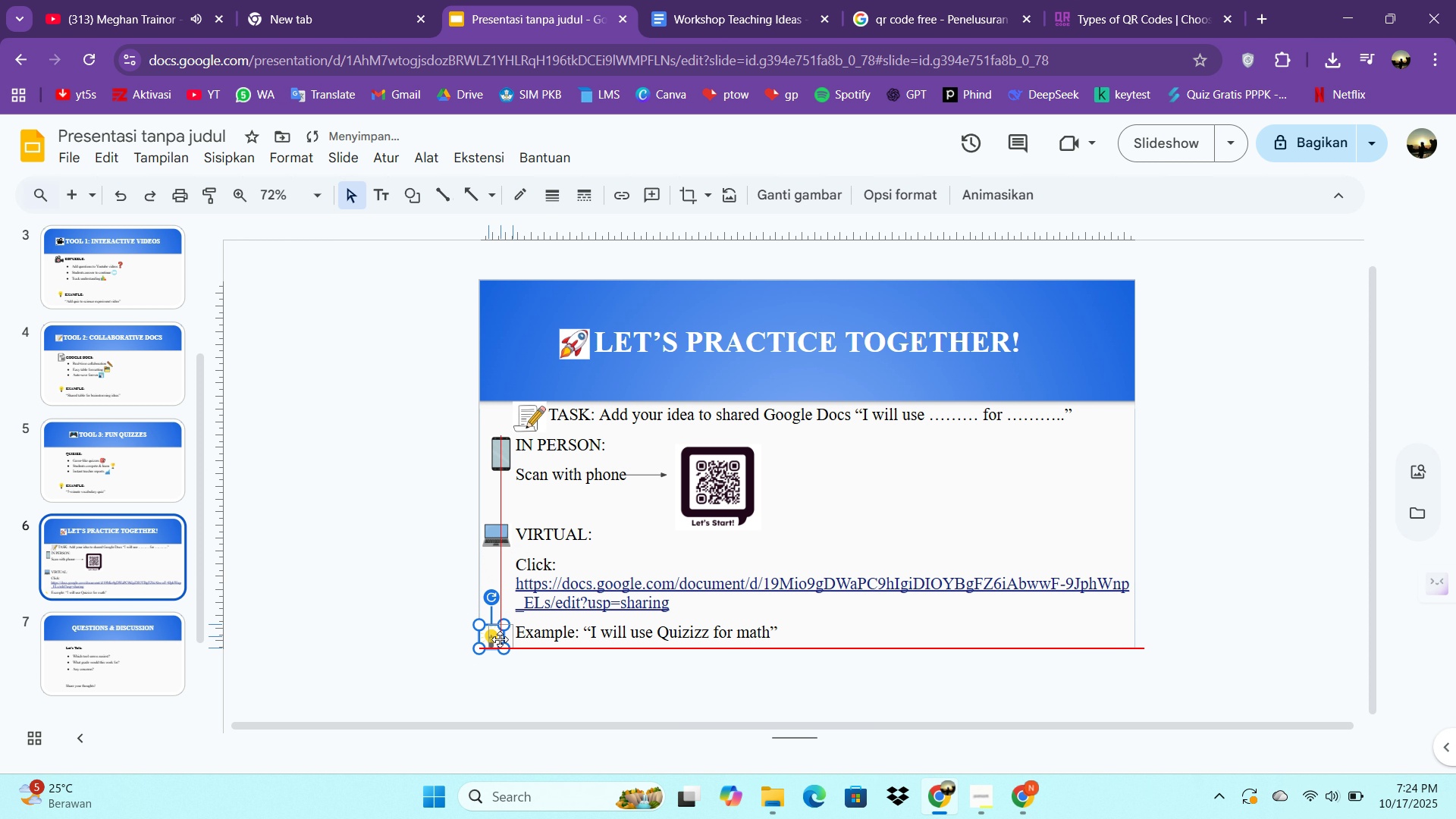 
wait(6.56)
 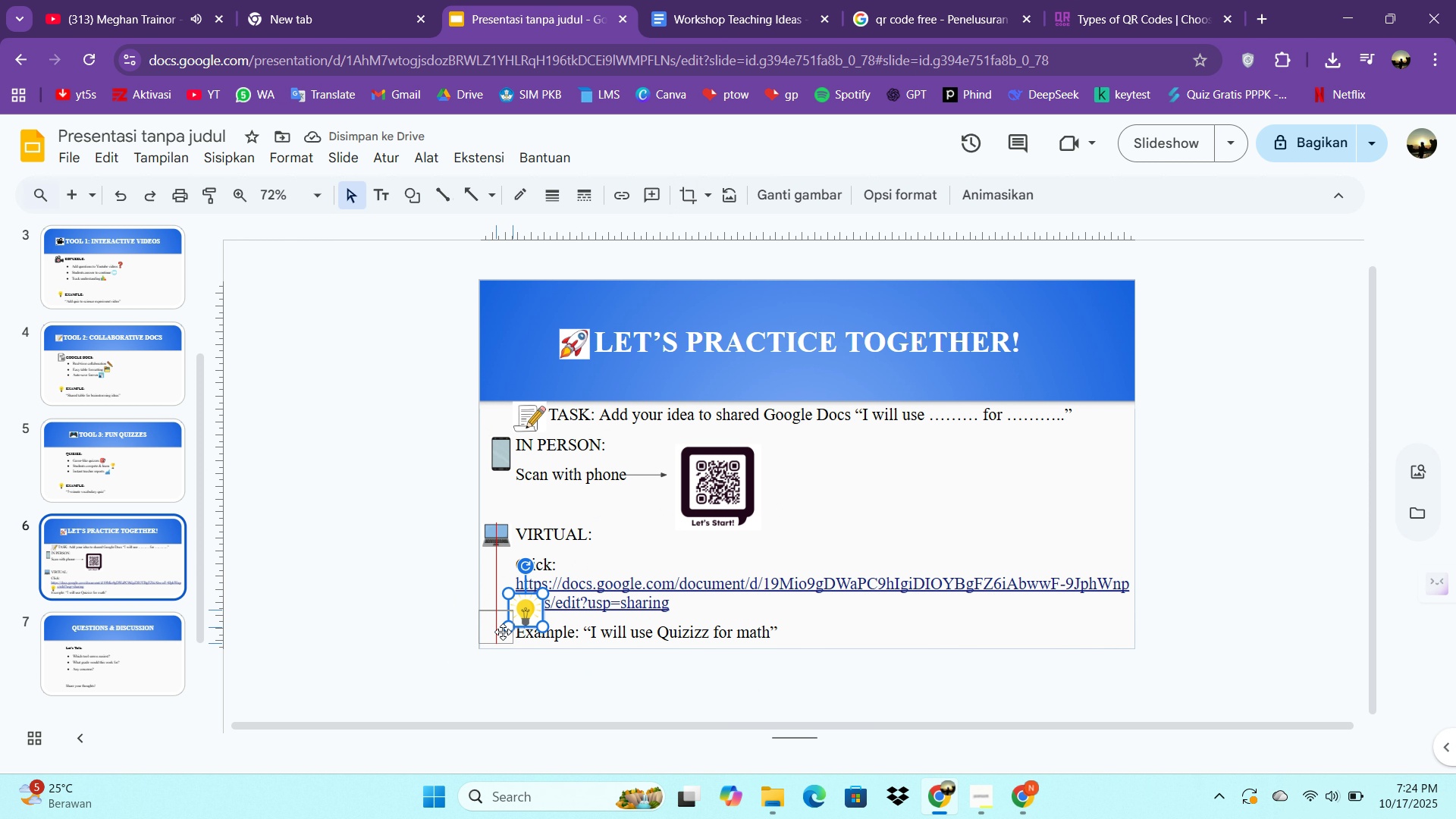 
left_click([528, 671])
 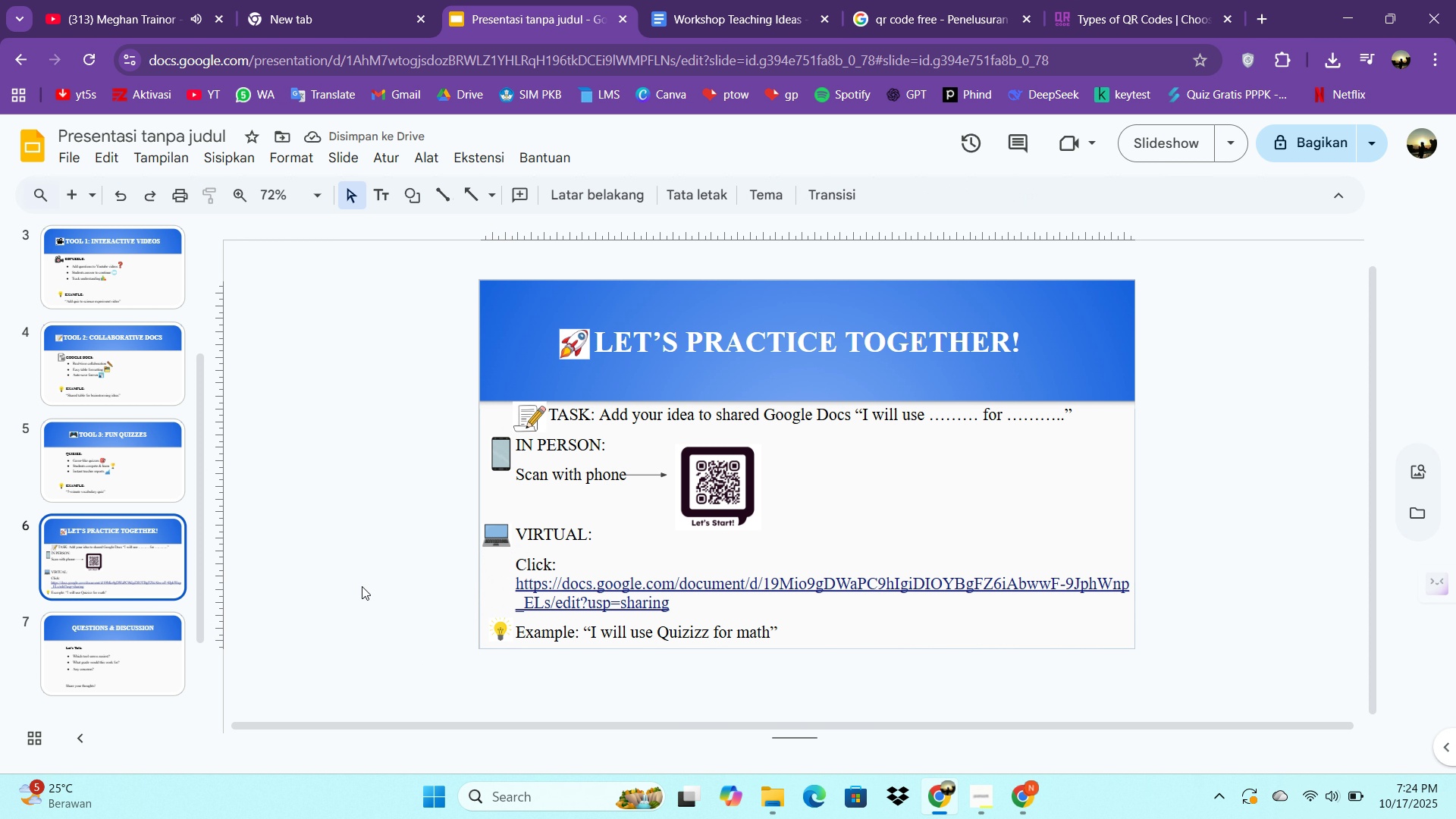 
scroll: coordinate [141, 649], scroll_direction: down, amount: 1.0
 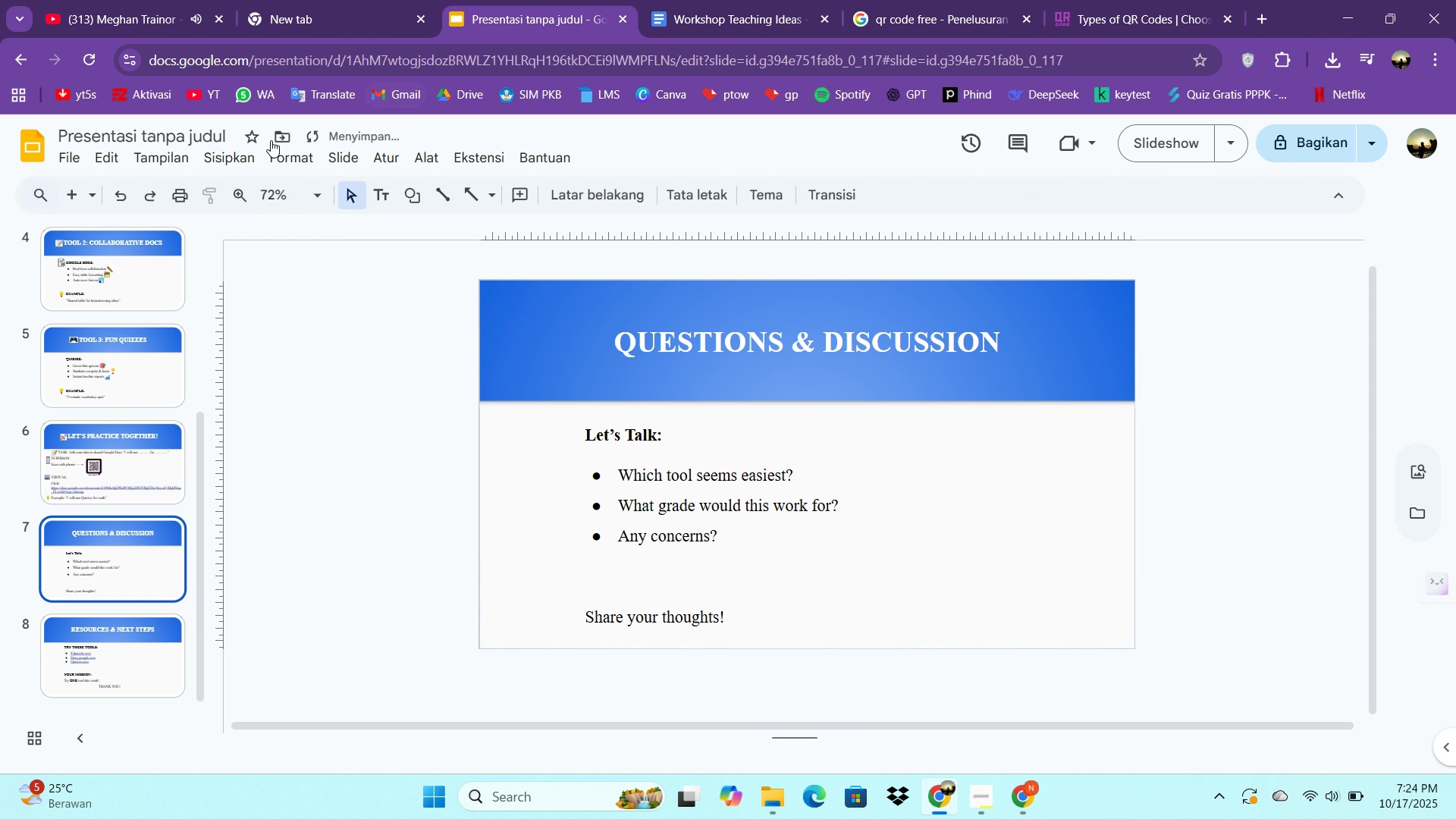 
left_click([239, 158])
 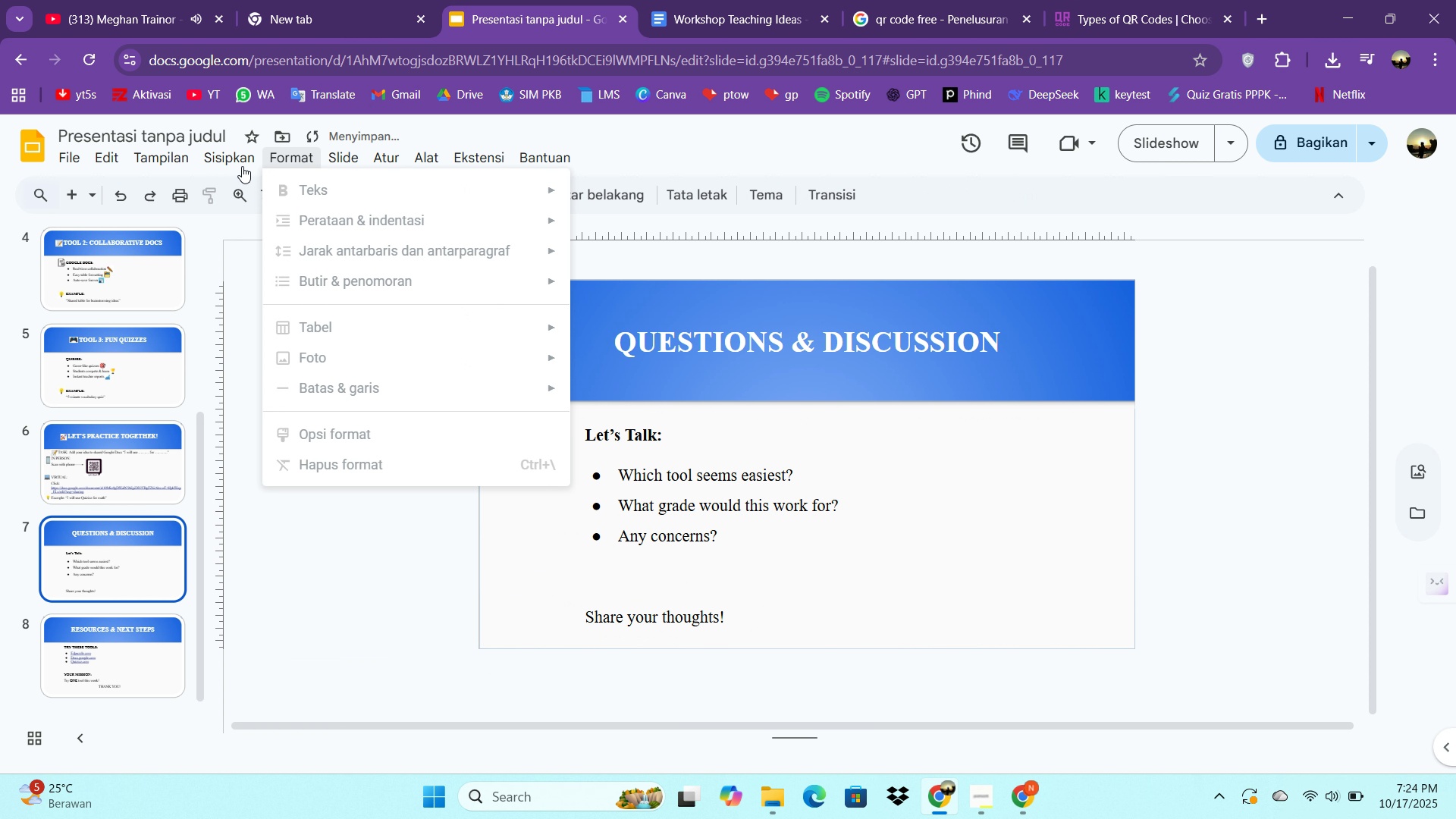 
left_click([240, 165])
 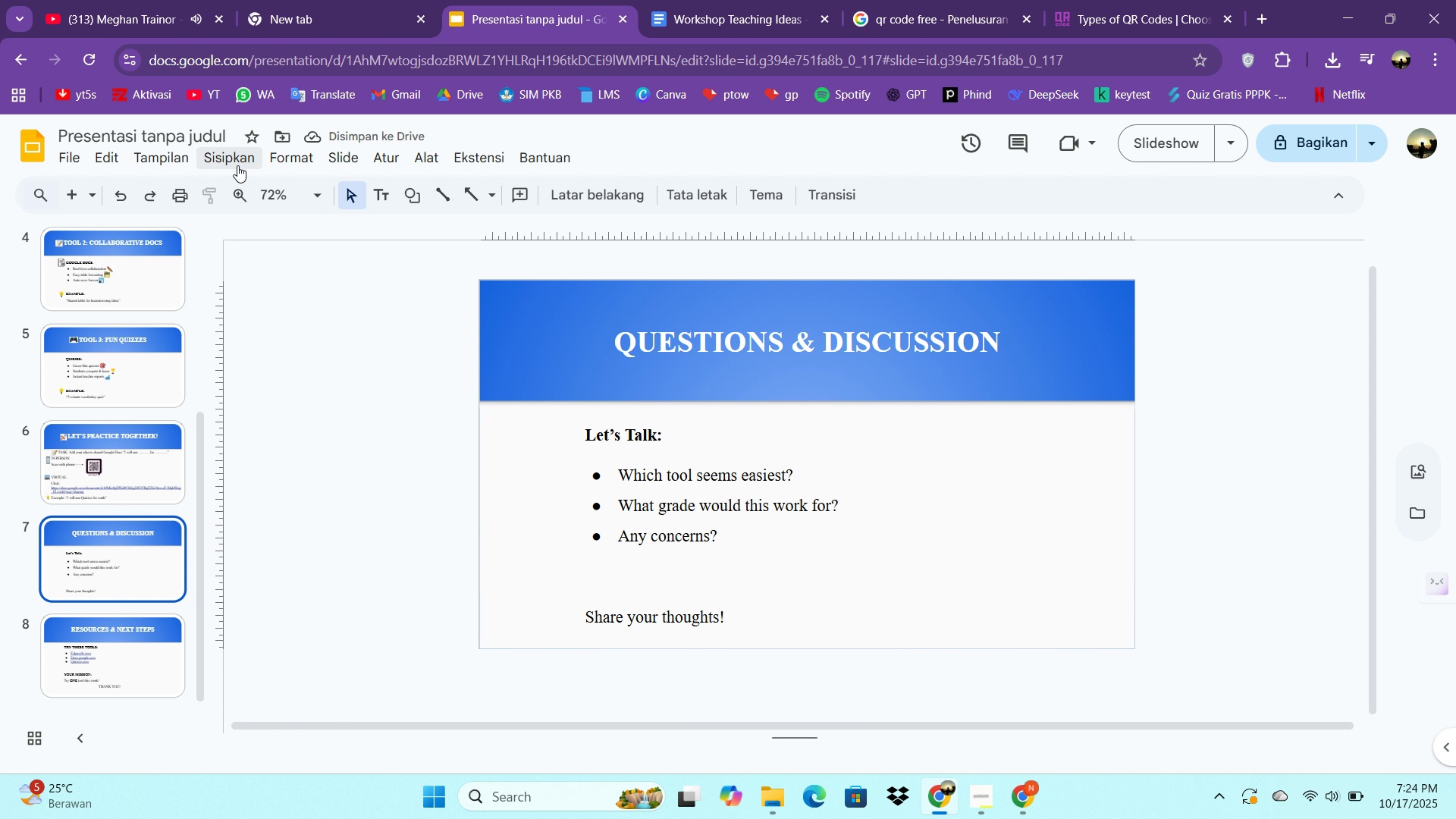 
double_click([237, 165])
 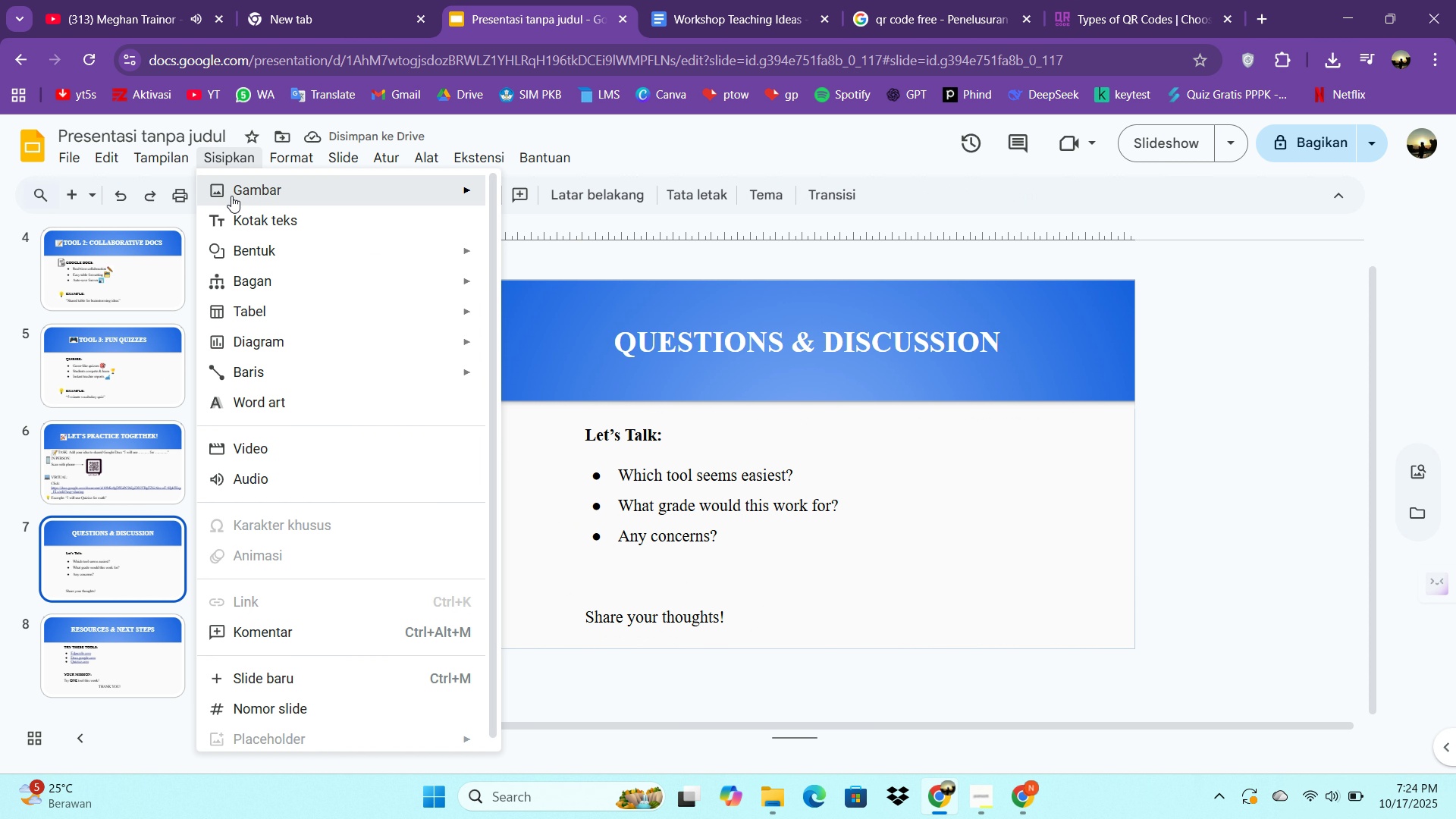 
triple_click([231, 196])
 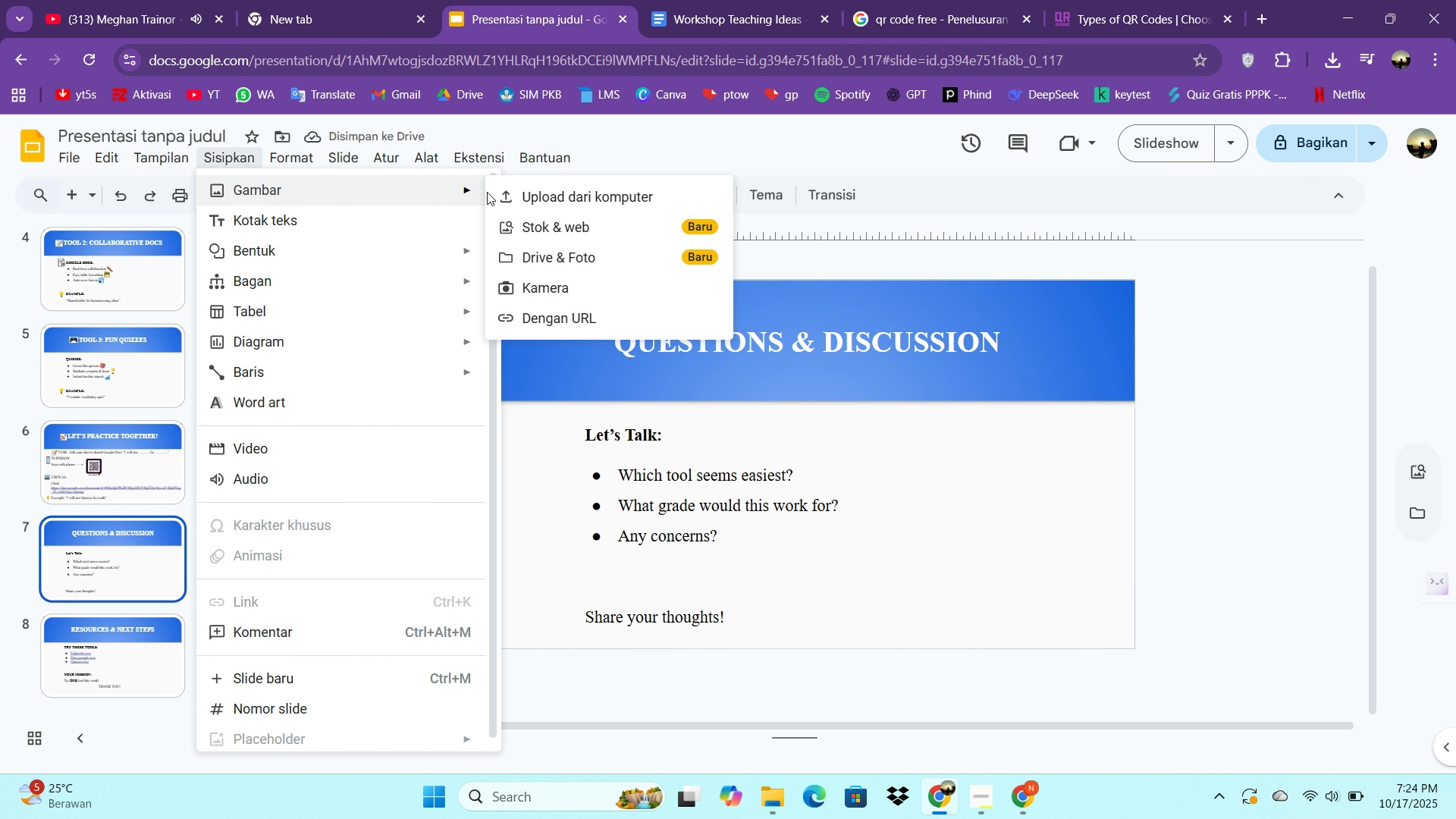 
left_click([490, 192])
 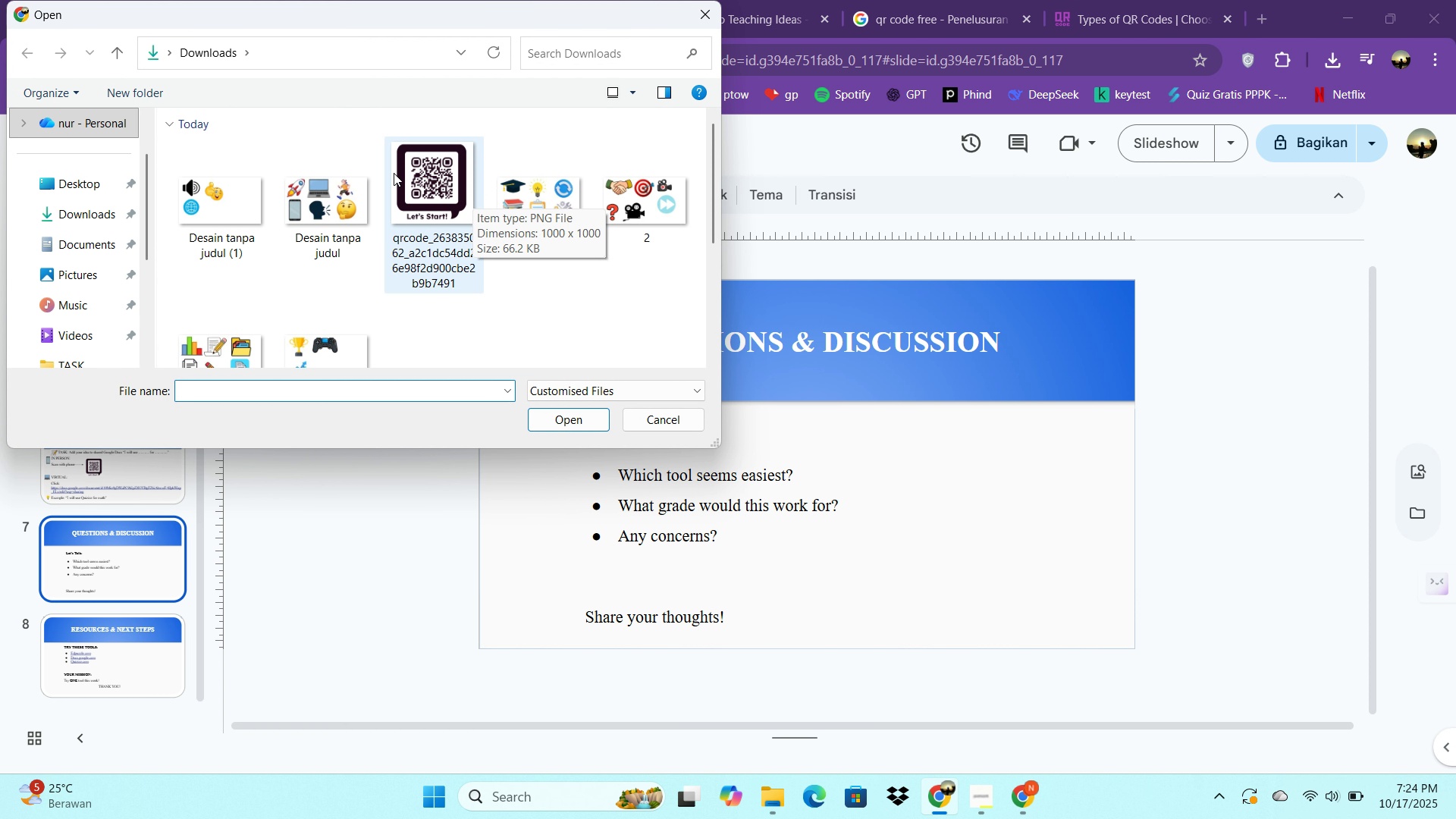 
mouse_move([236, 236])
 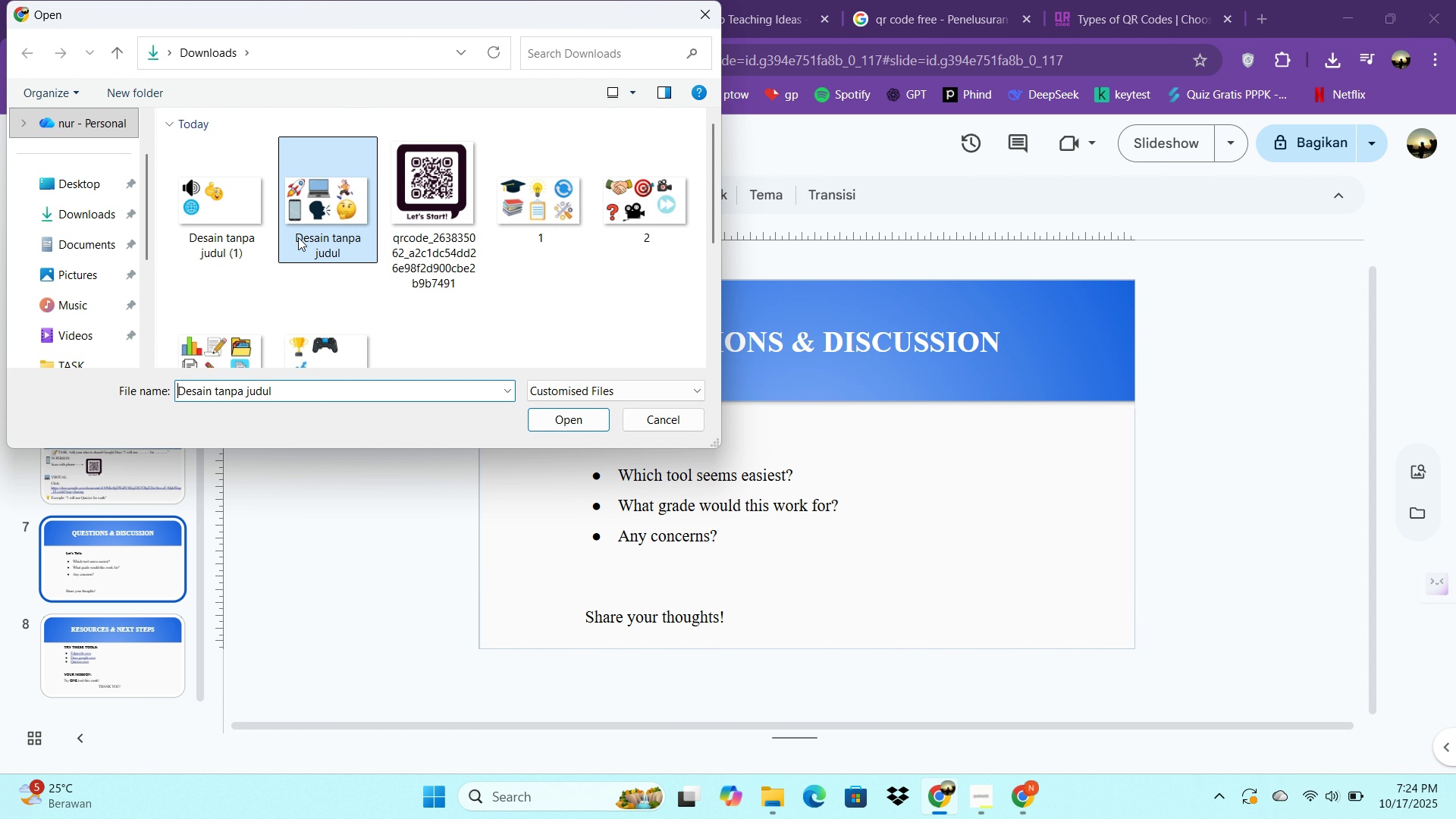 
double_click([298, 237])
 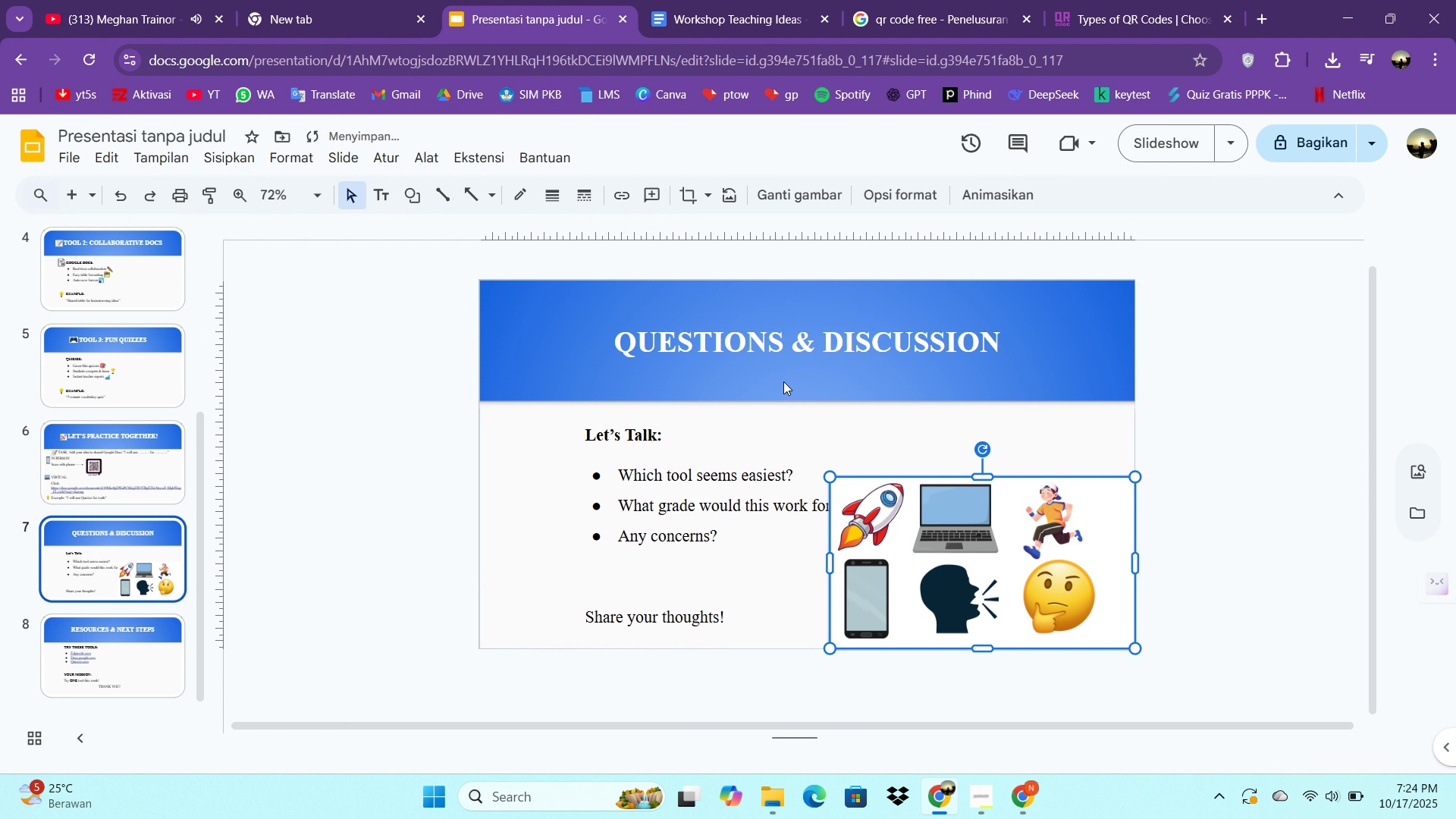 
key(Control+C)
 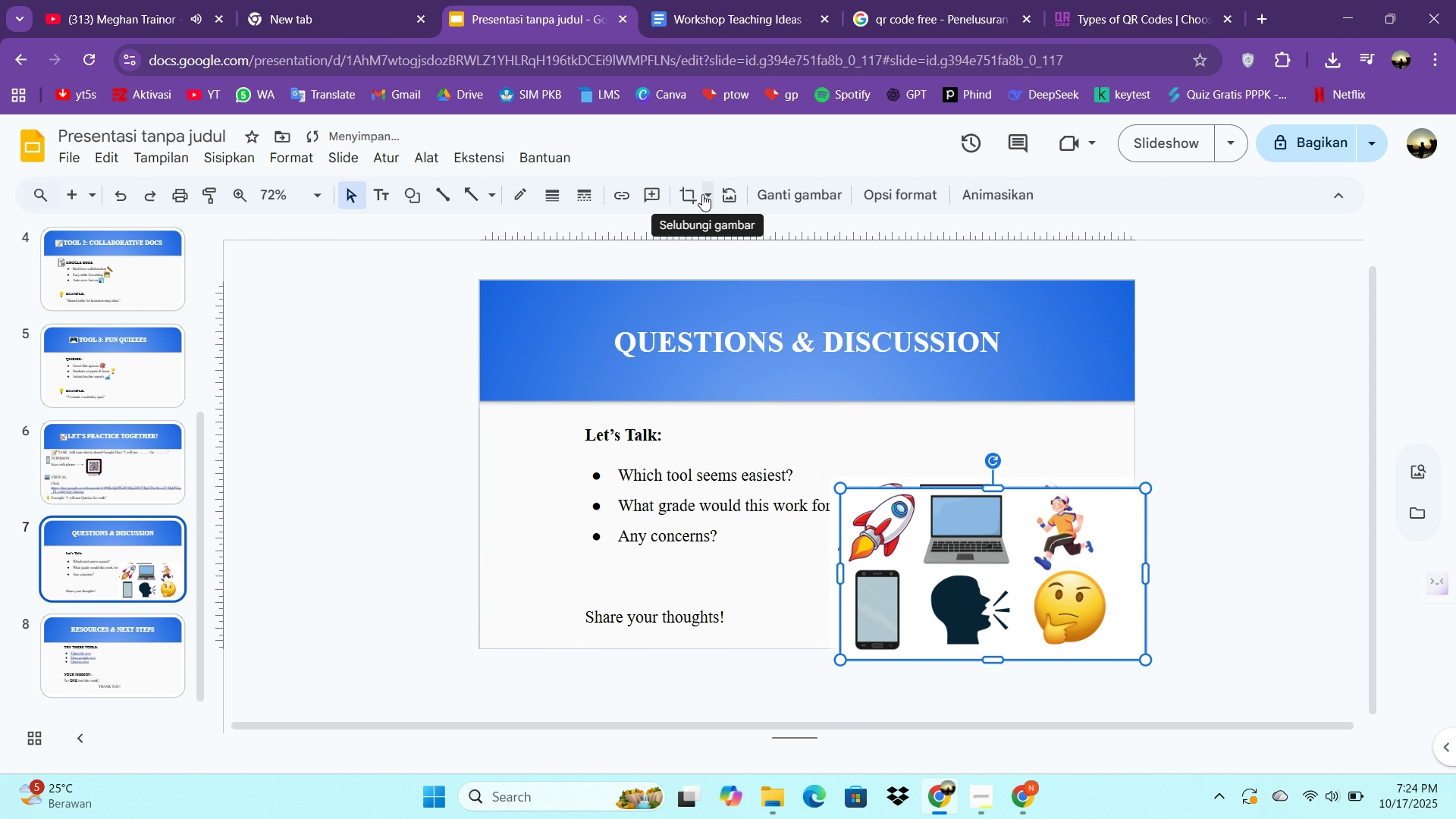 
key(Control+V)
 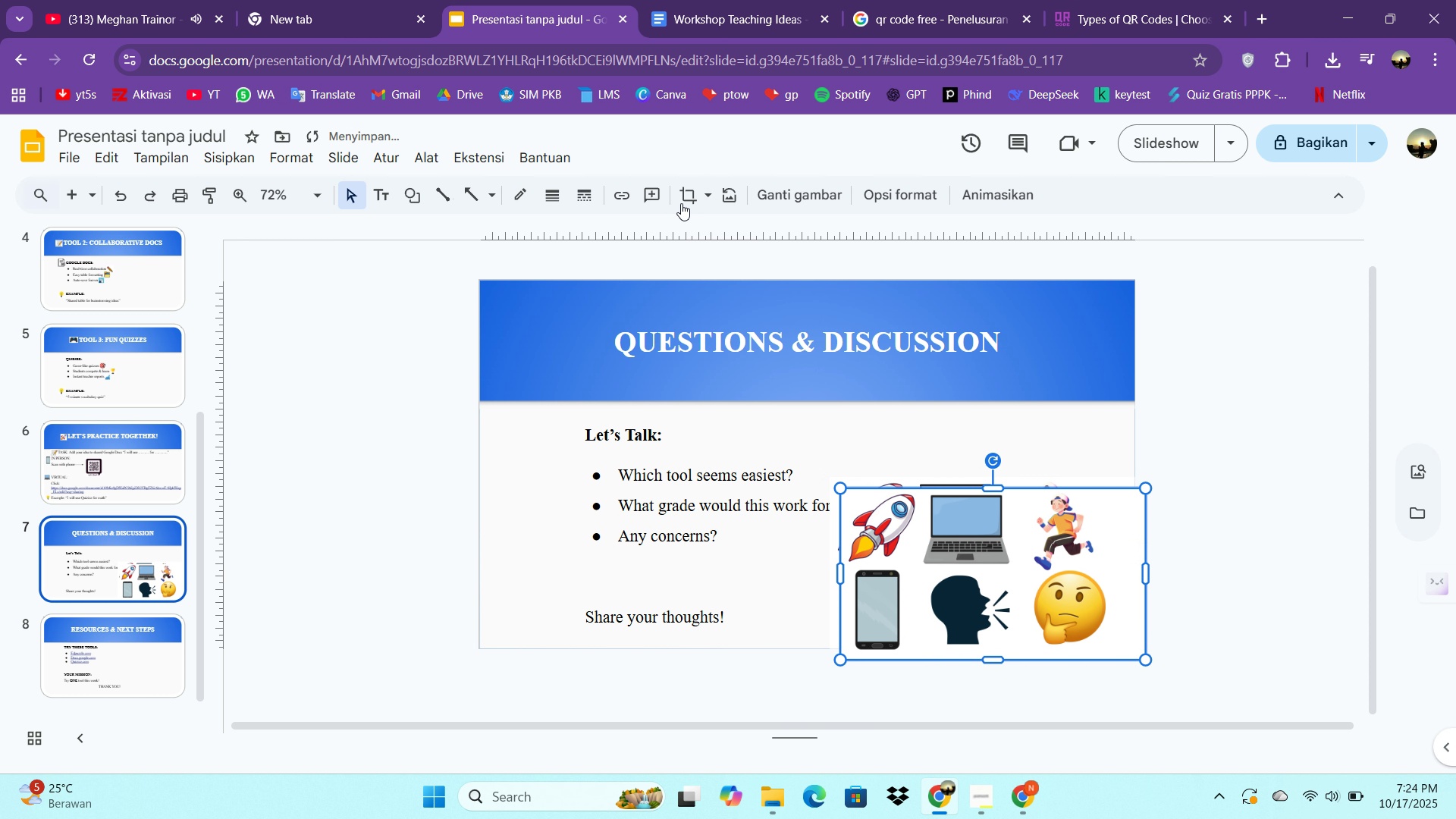 
left_click([690, 202])
 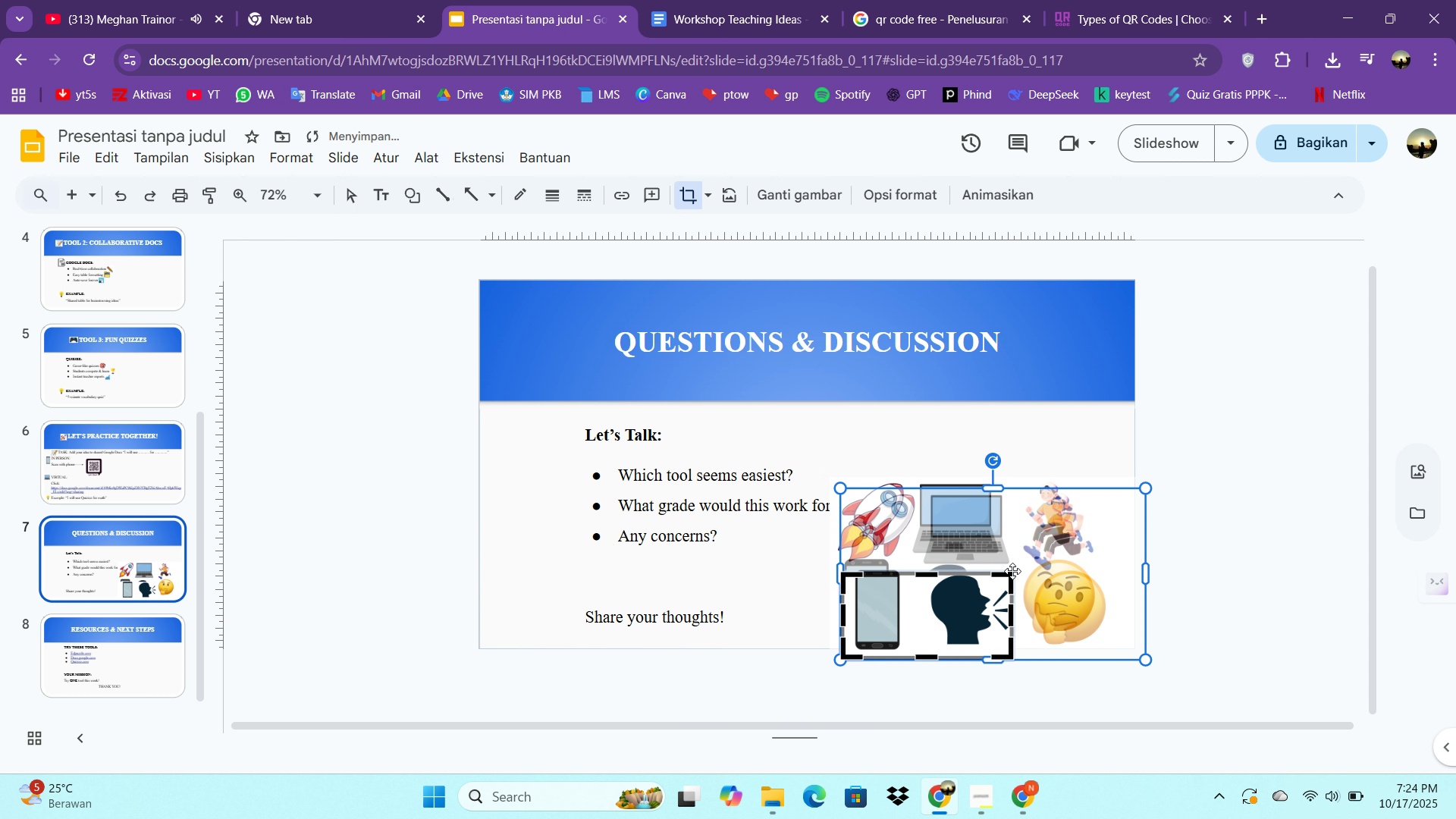 
left_click([846, 652])
 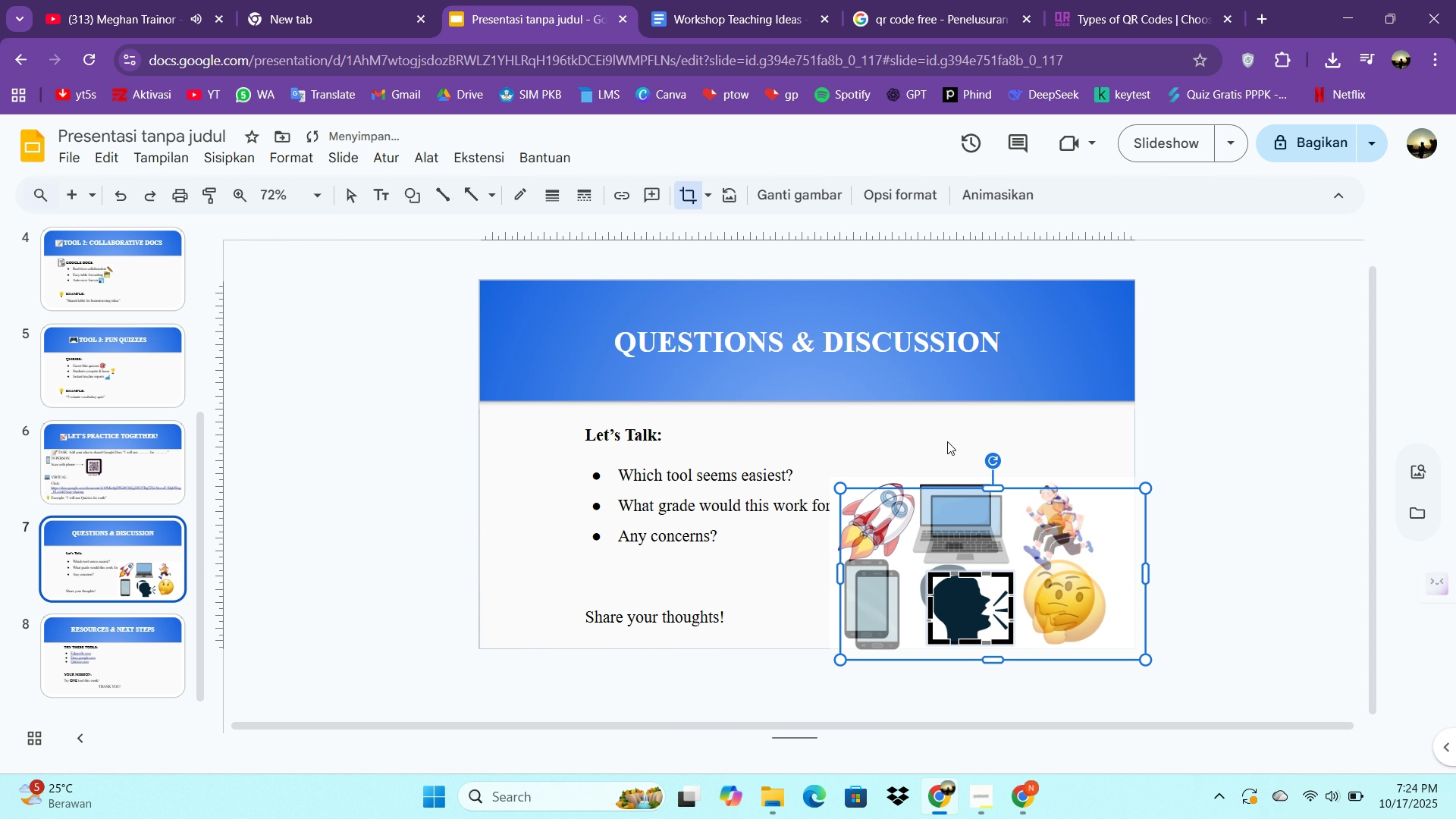 
wait(6.22)
 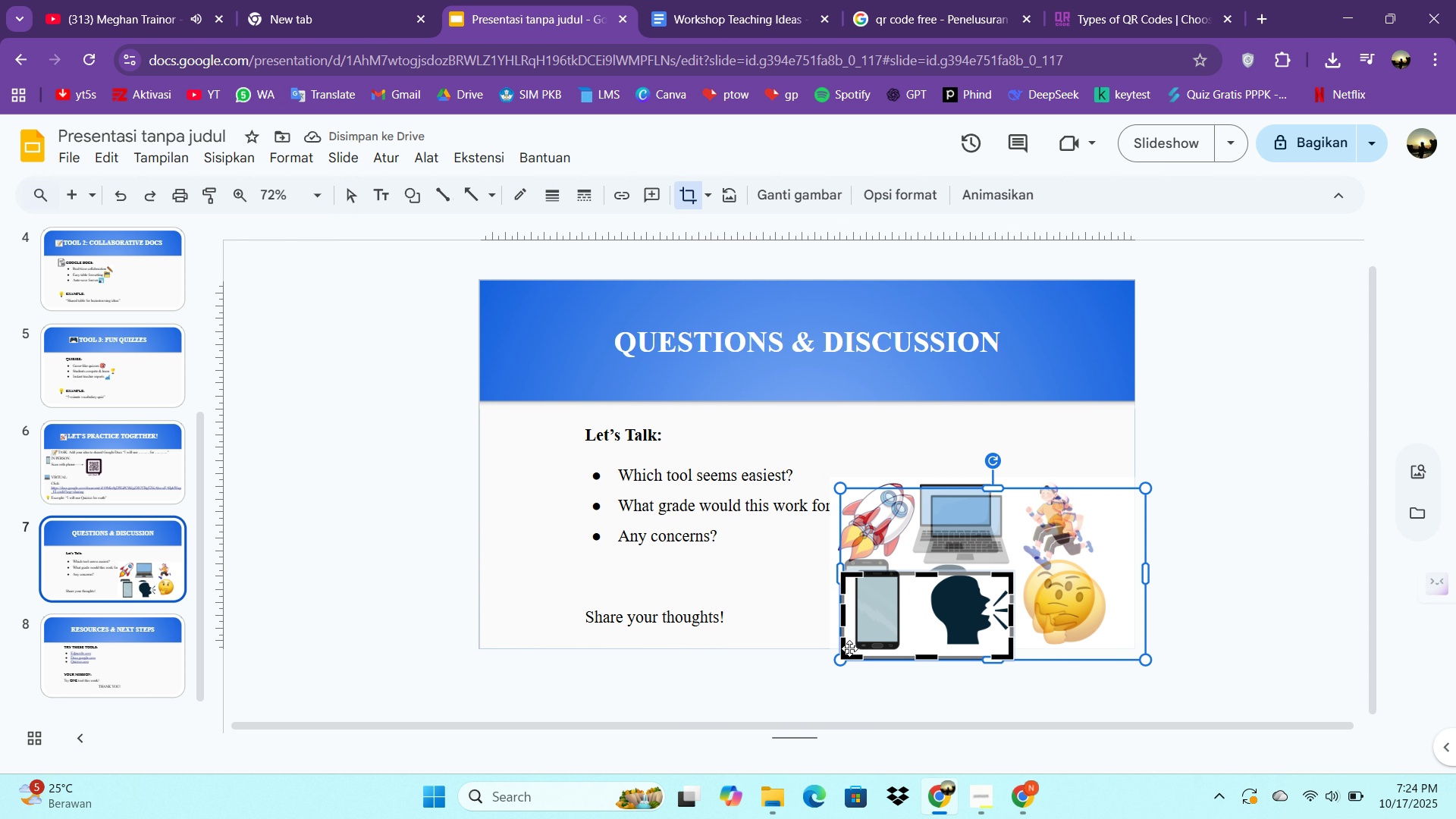 
left_click([688, 199])
 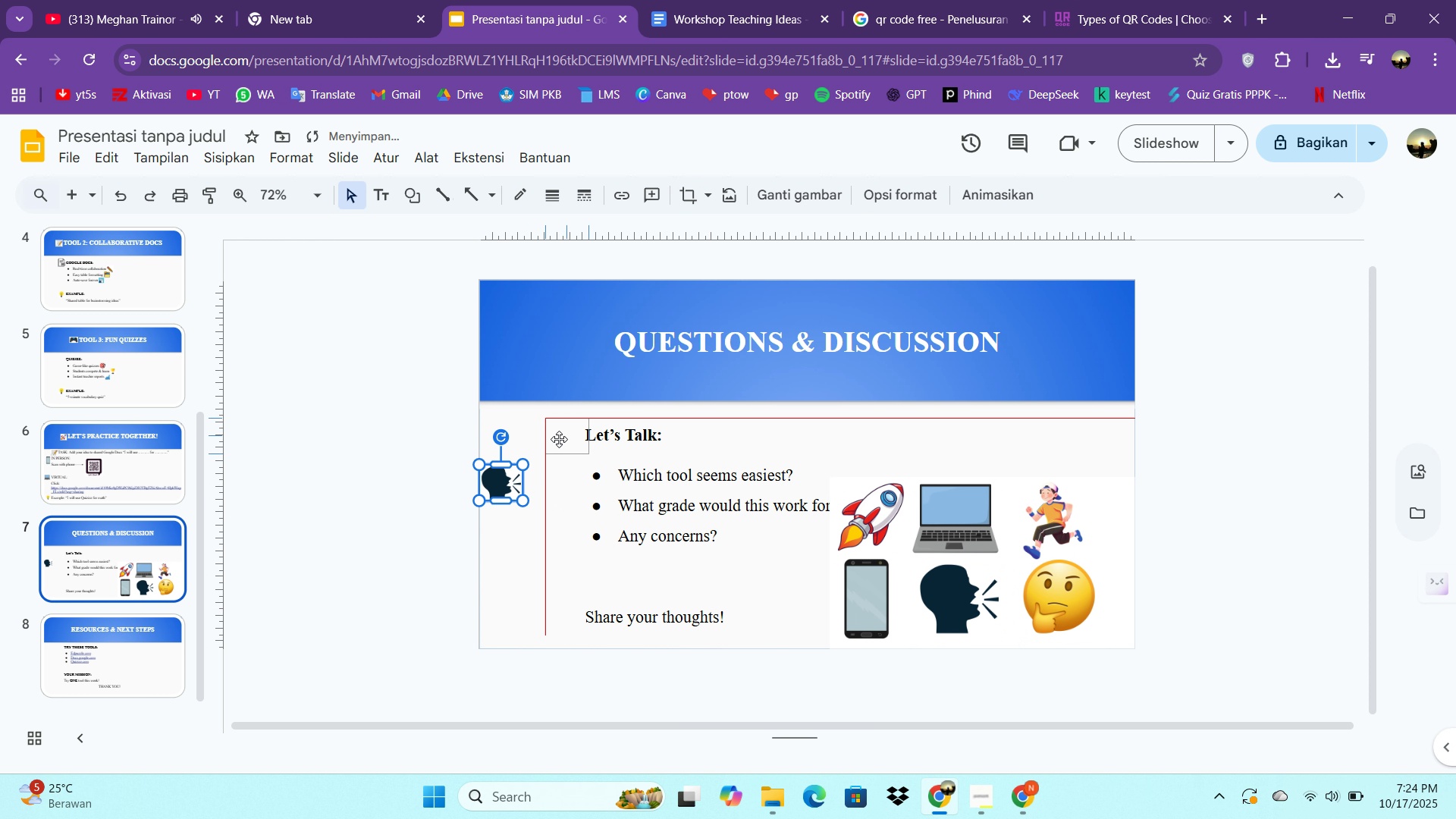 
wait(5.14)
 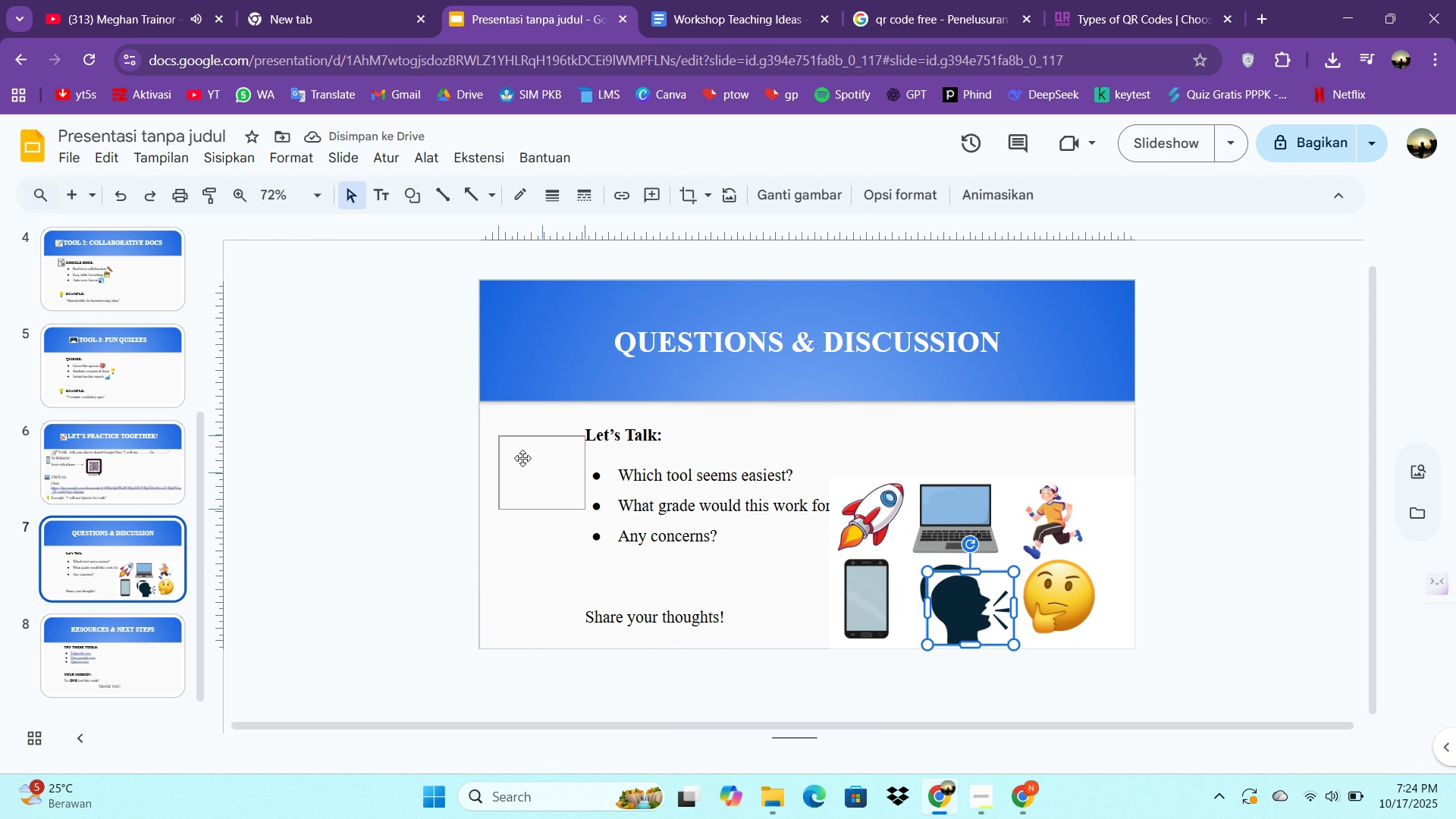 
left_click([551, 498])
 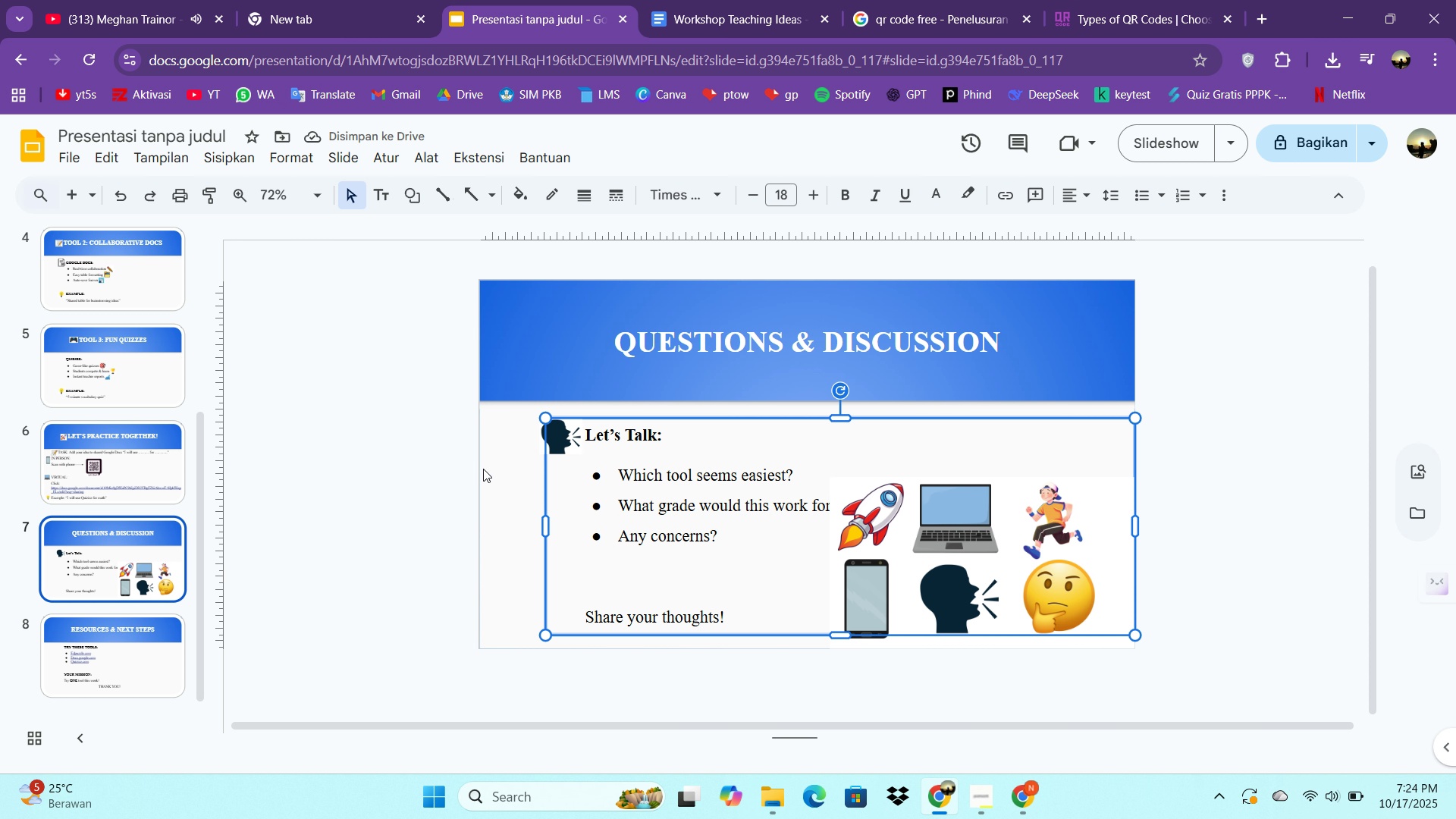 
wait(8.63)
 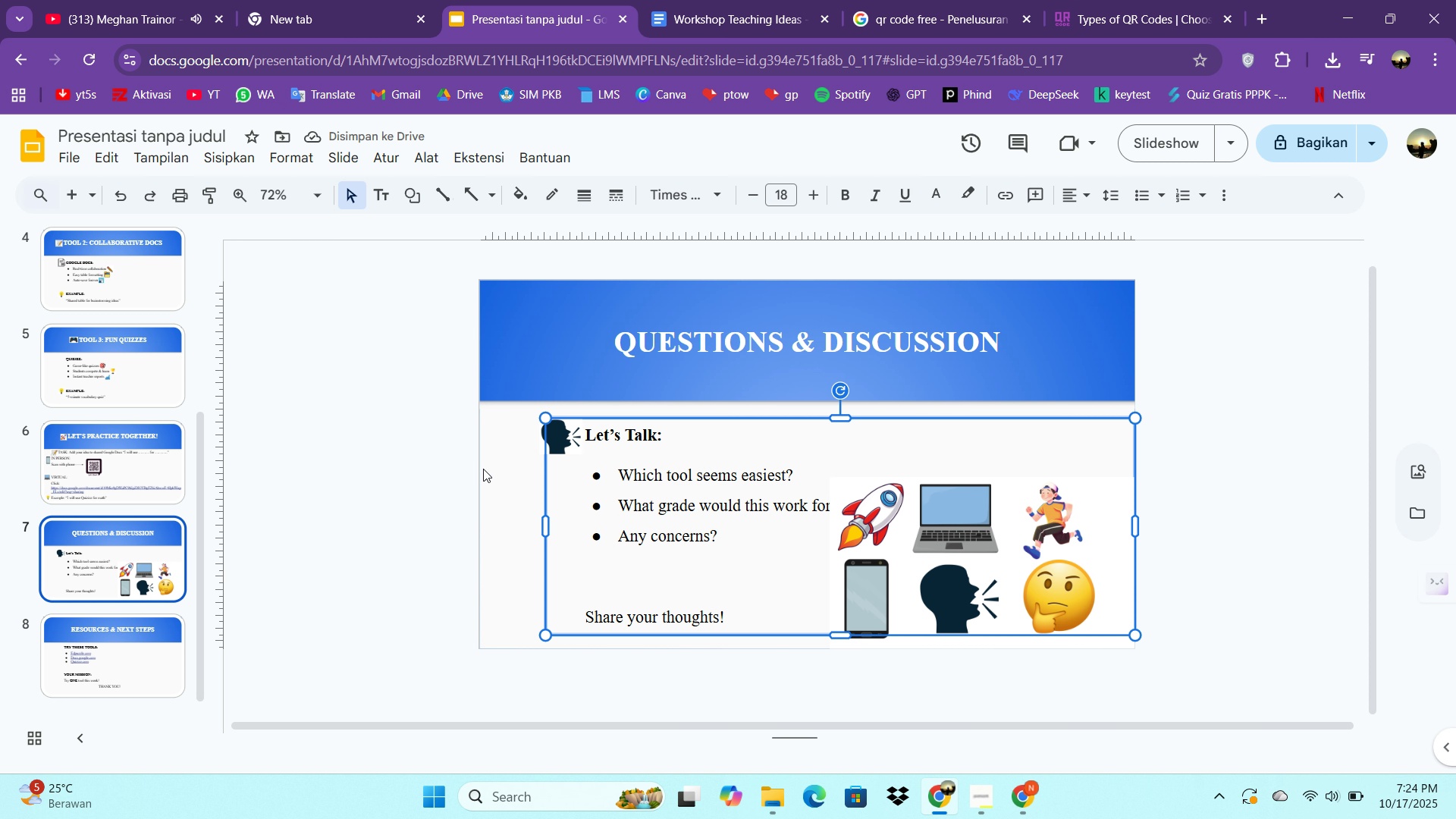 
left_click([1097, 563])
 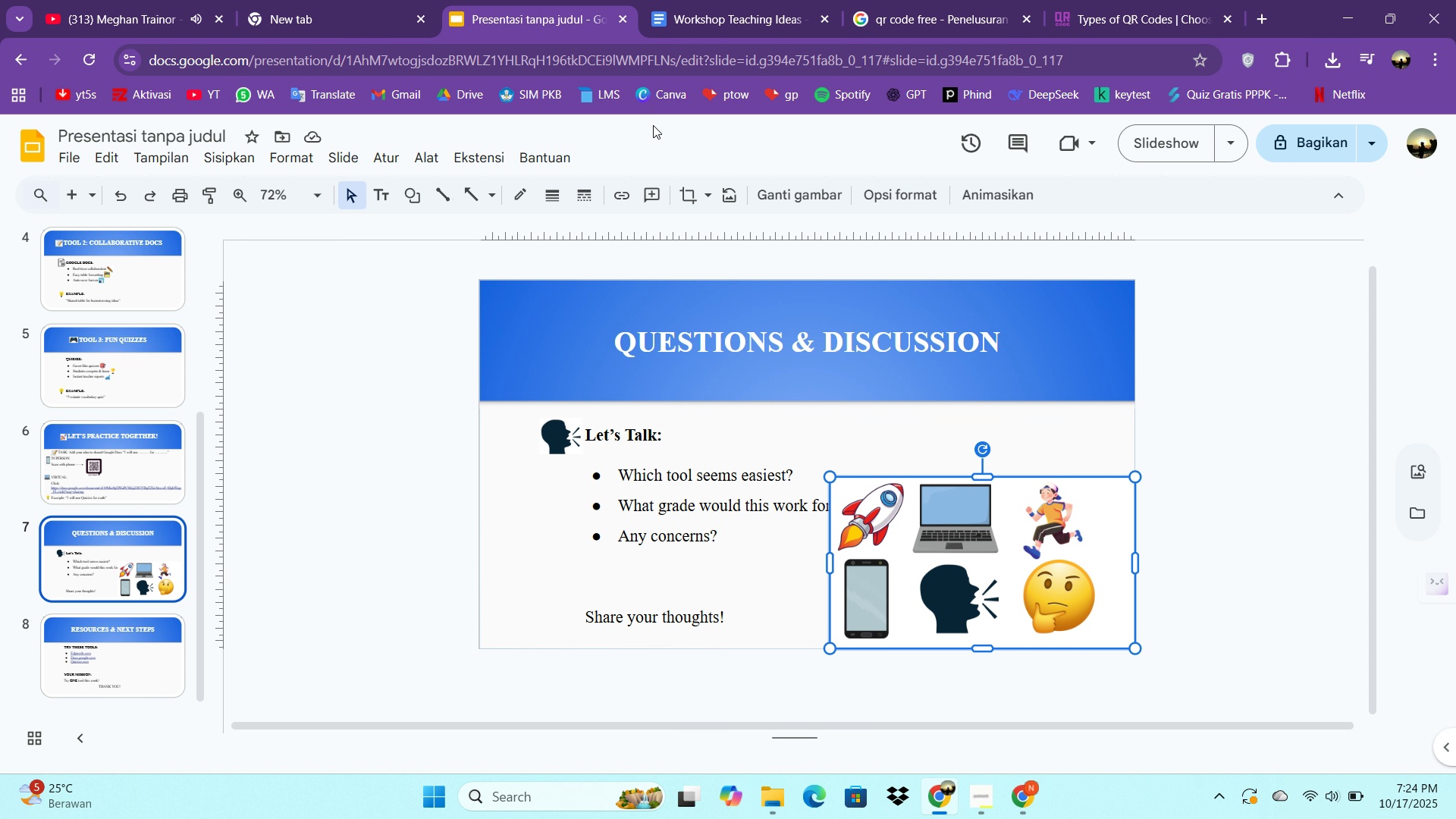 
key(Control+C)
 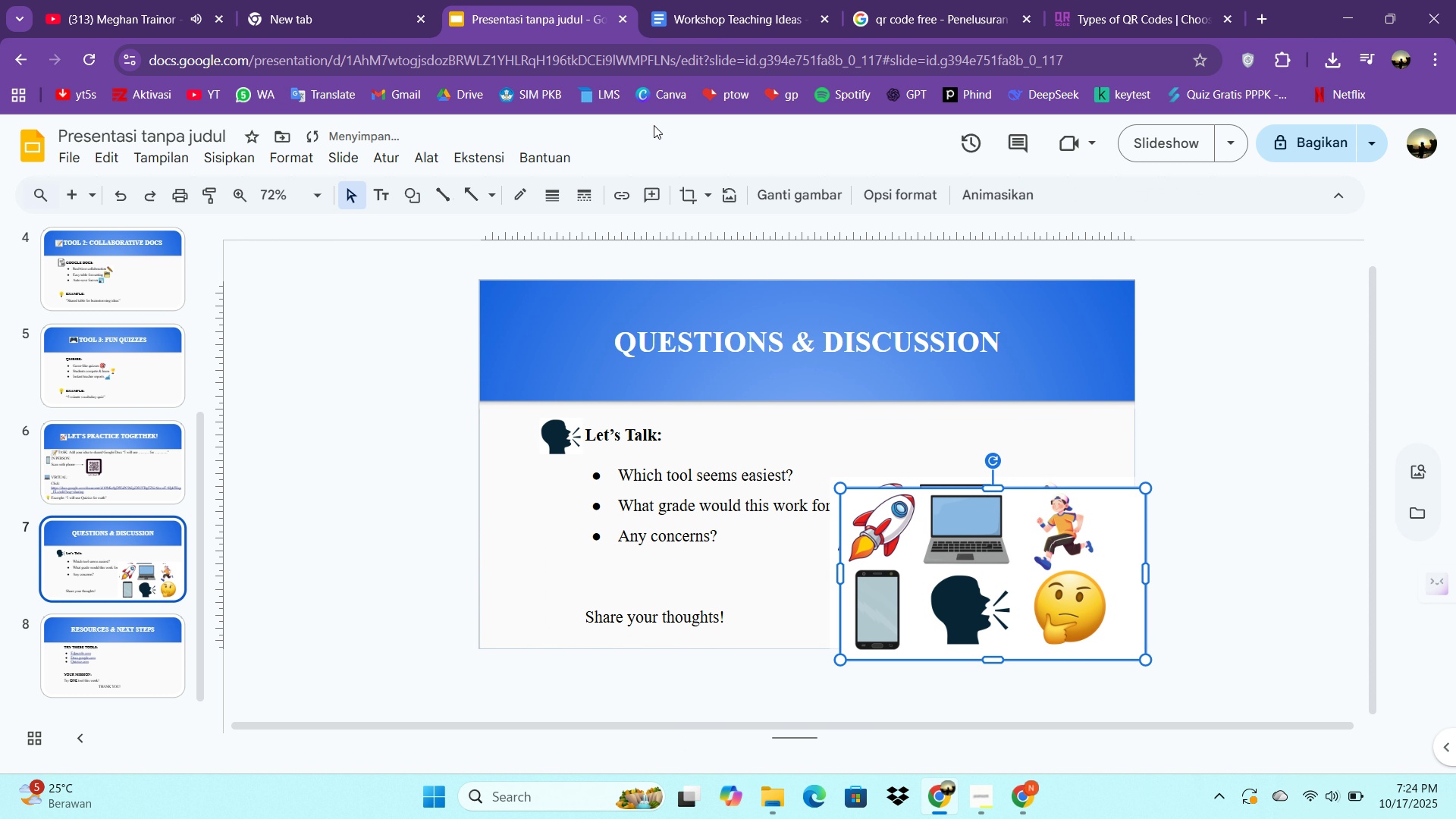 
key(Control+V)
 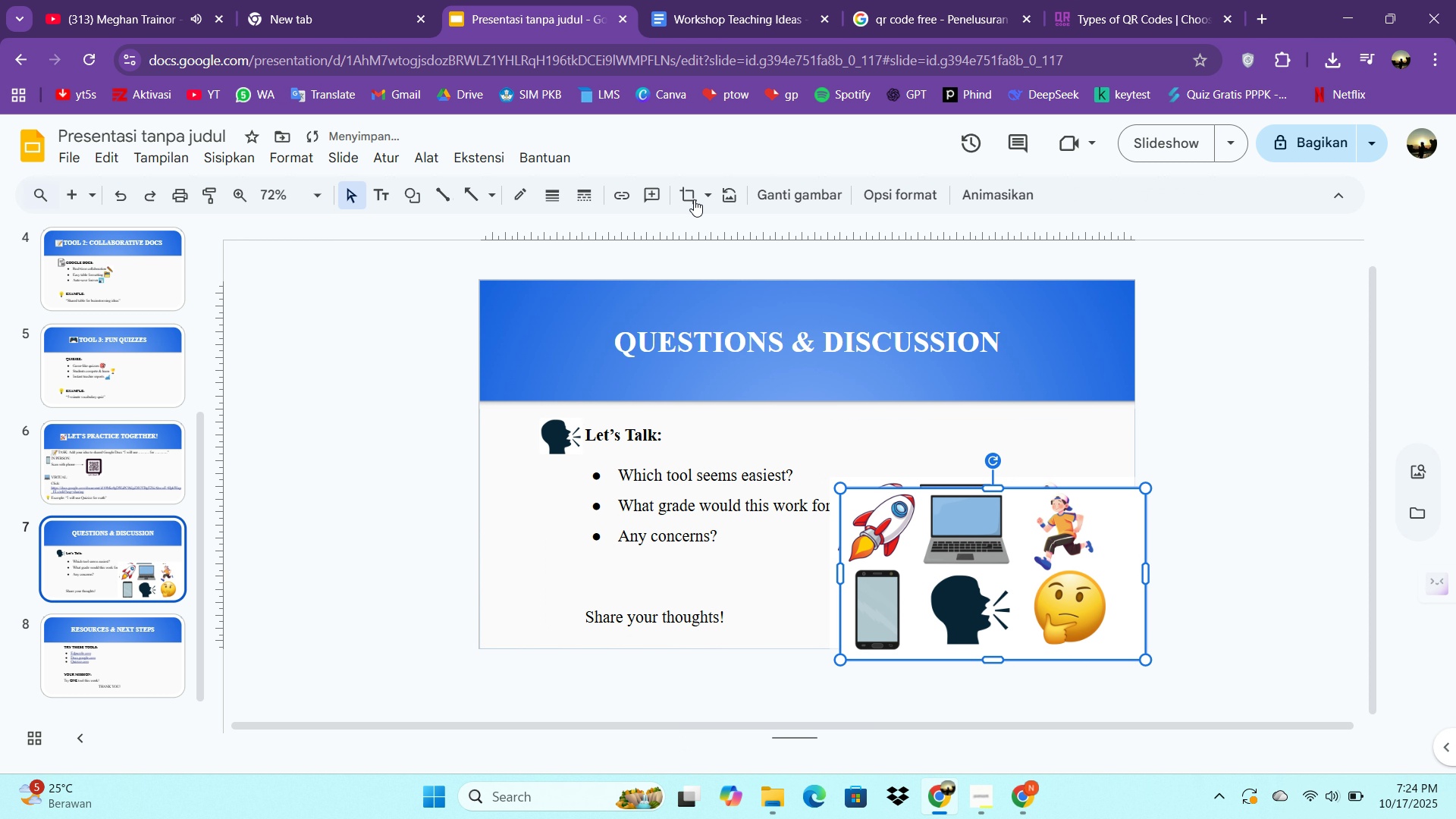 
left_click([691, 190])
 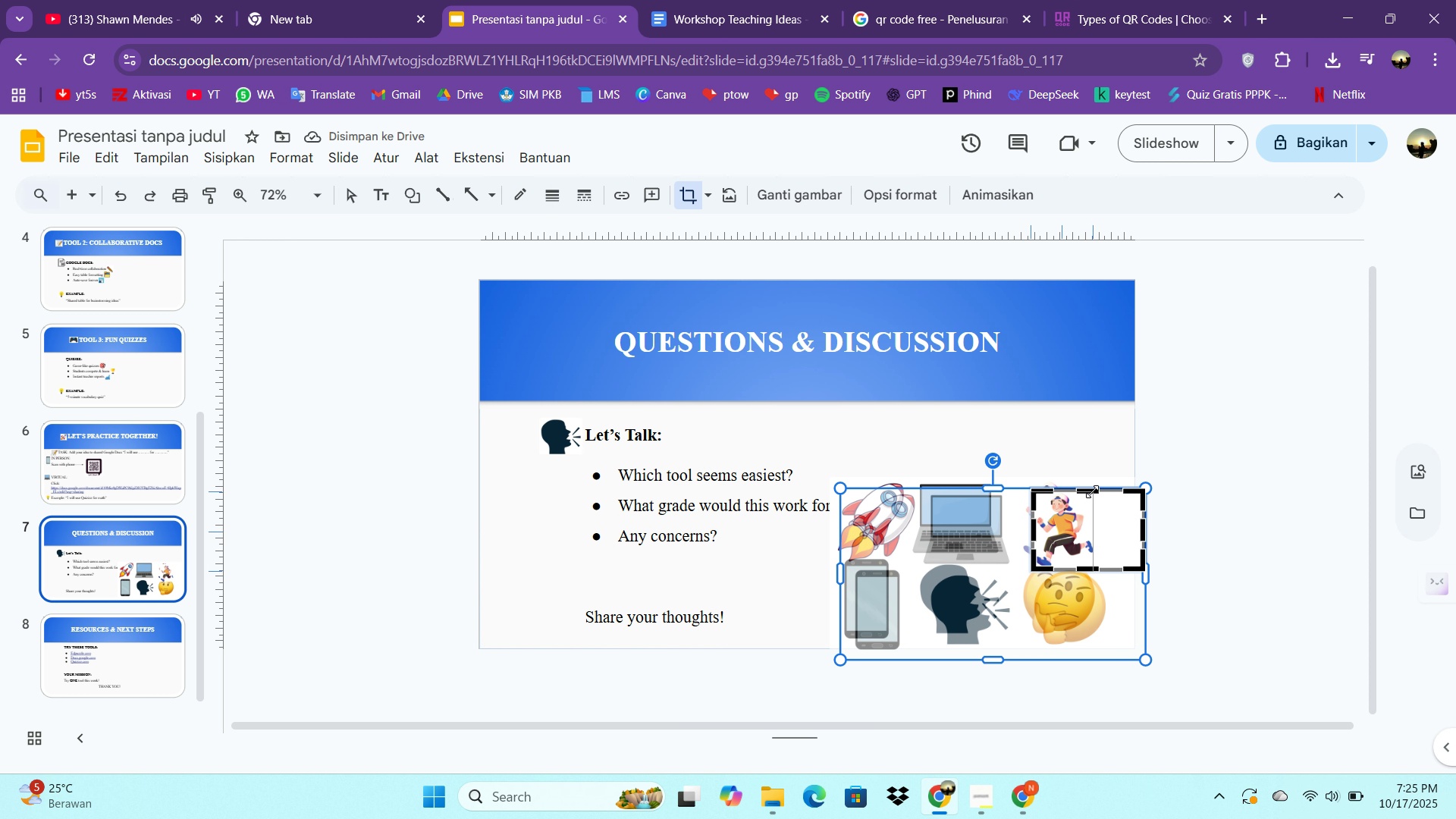 
wait(7.78)
 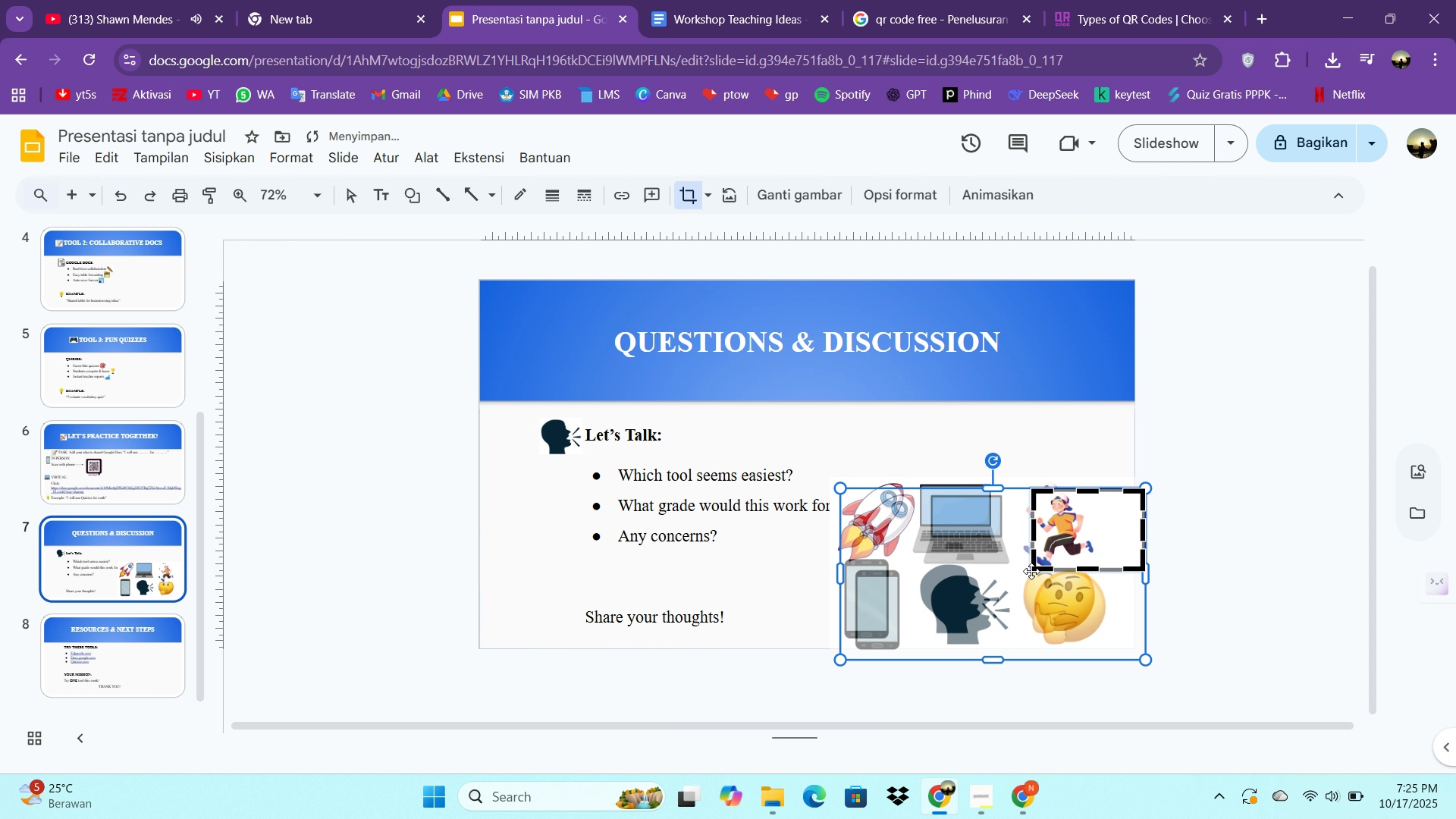 
left_click([689, 191])
 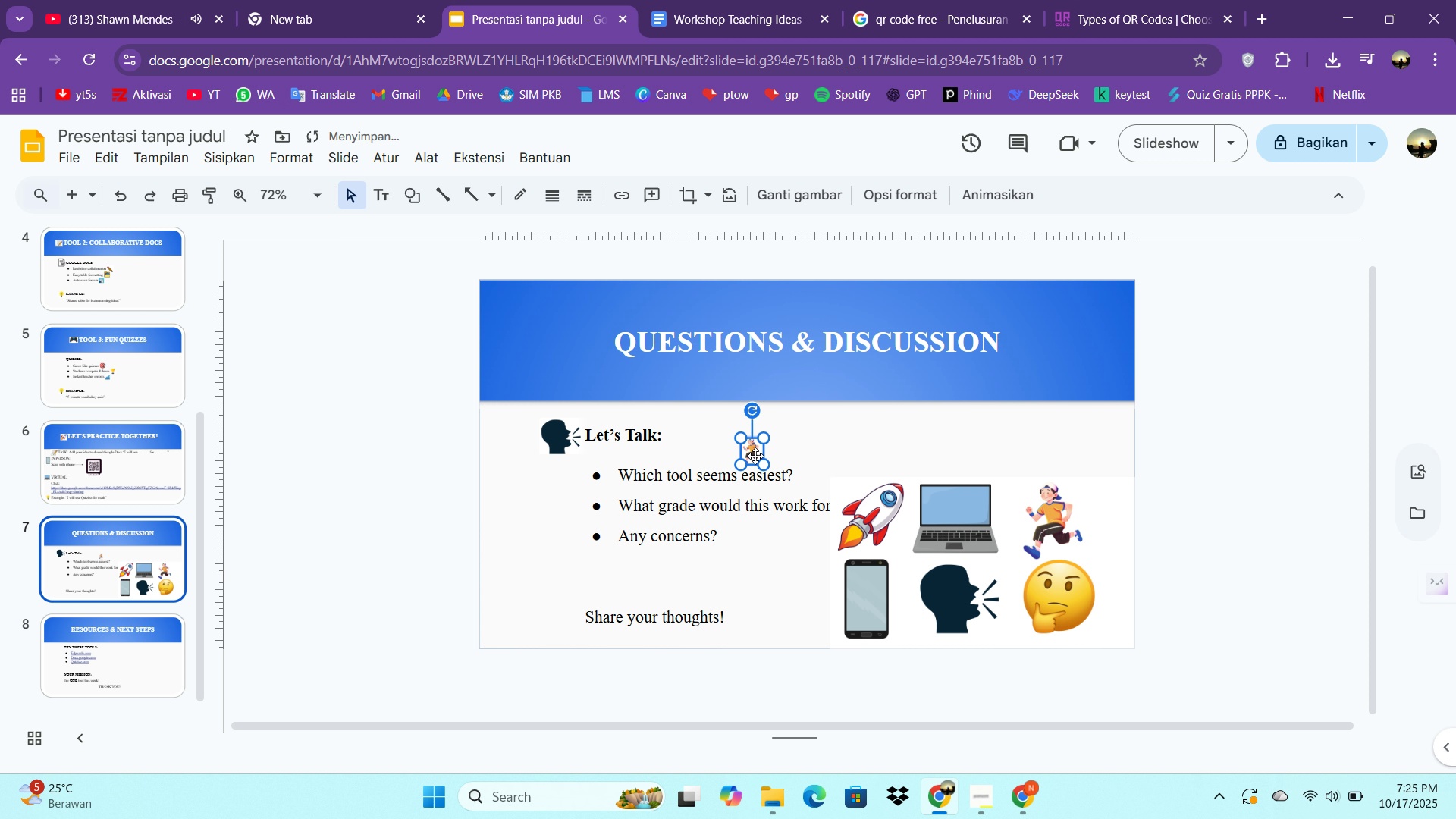 
wait(8.77)
 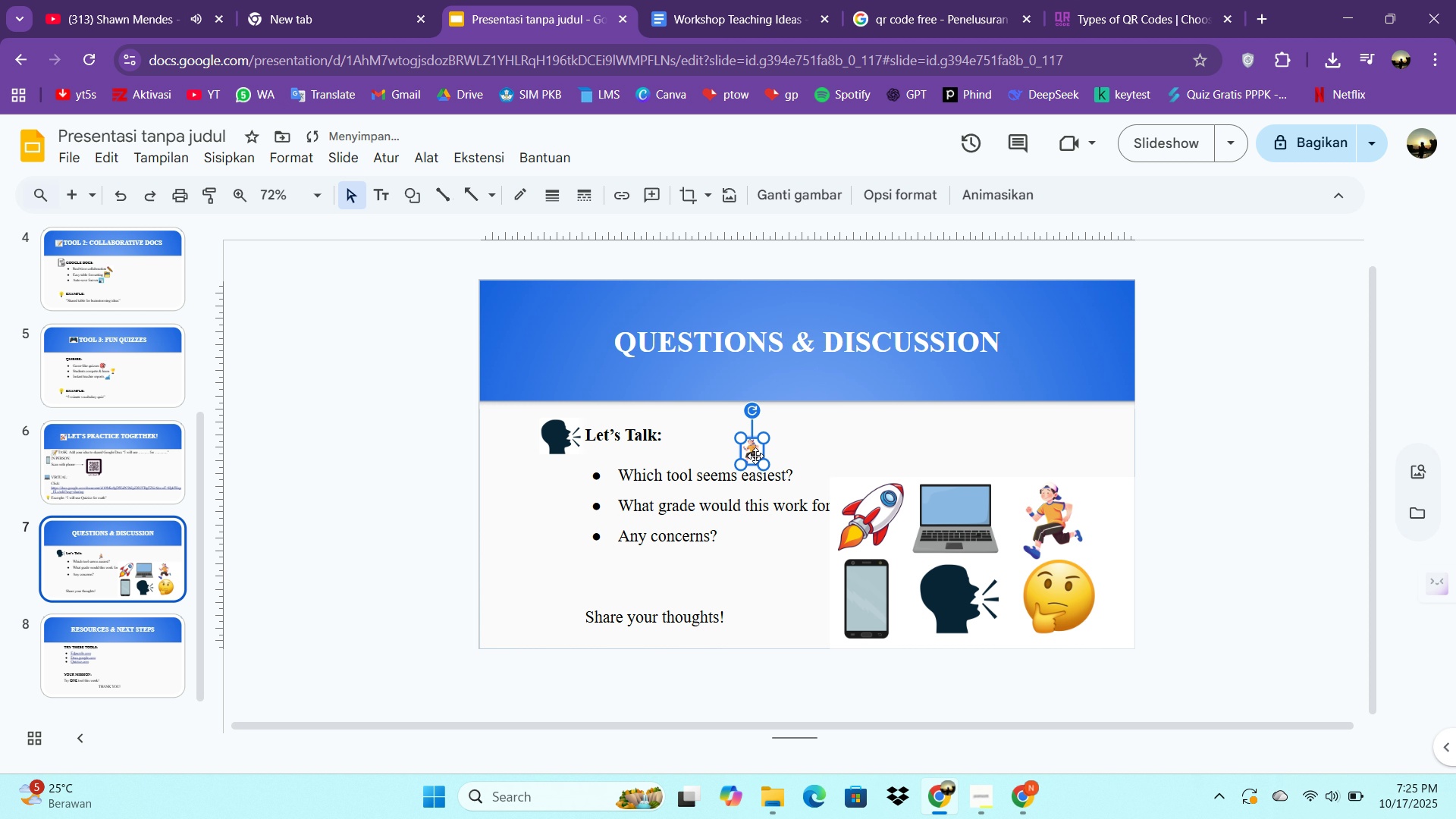 
left_click([793, 539])
 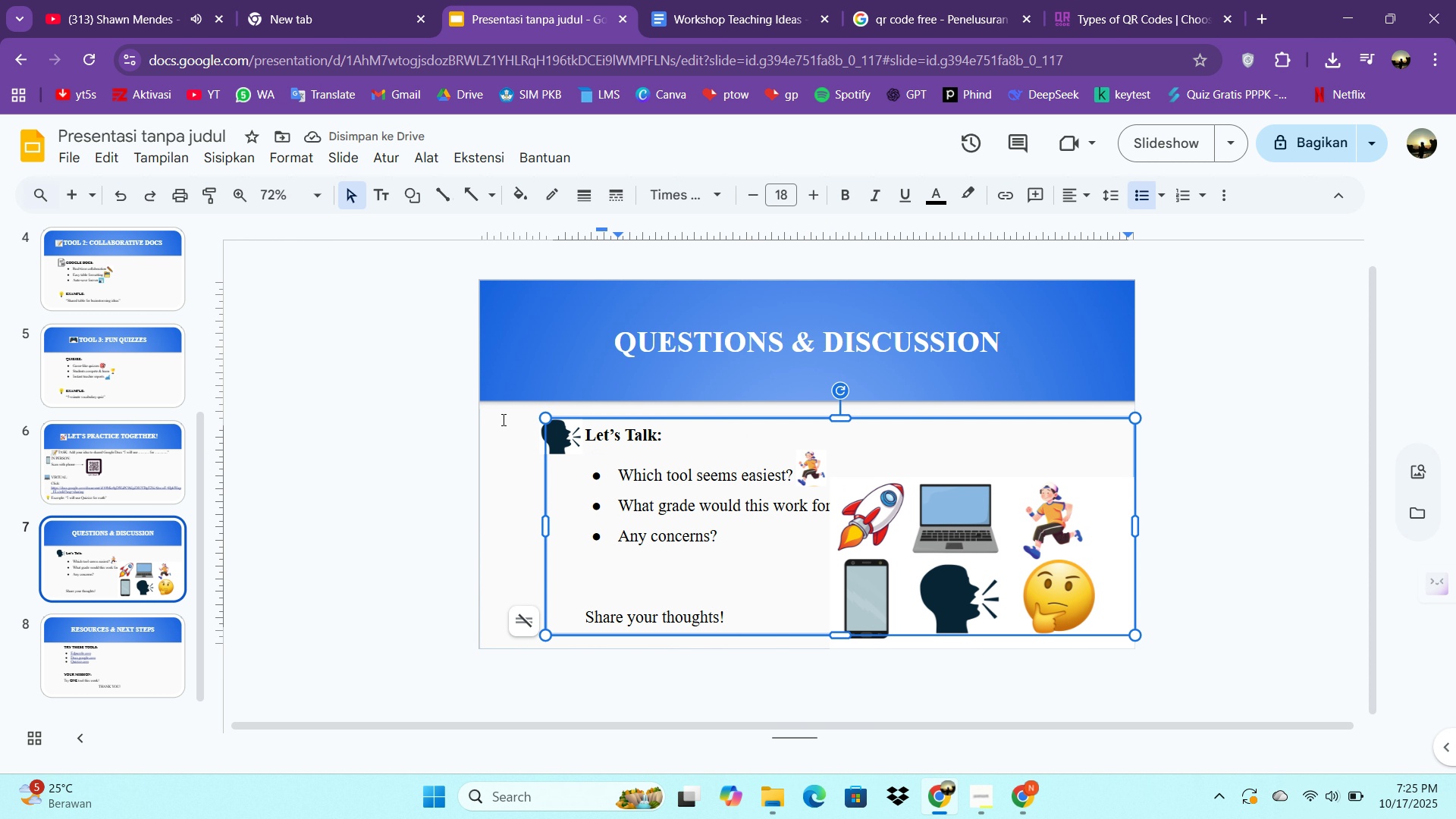 
scroll: coordinate [146, 284], scroll_direction: up, amount: 6.0
 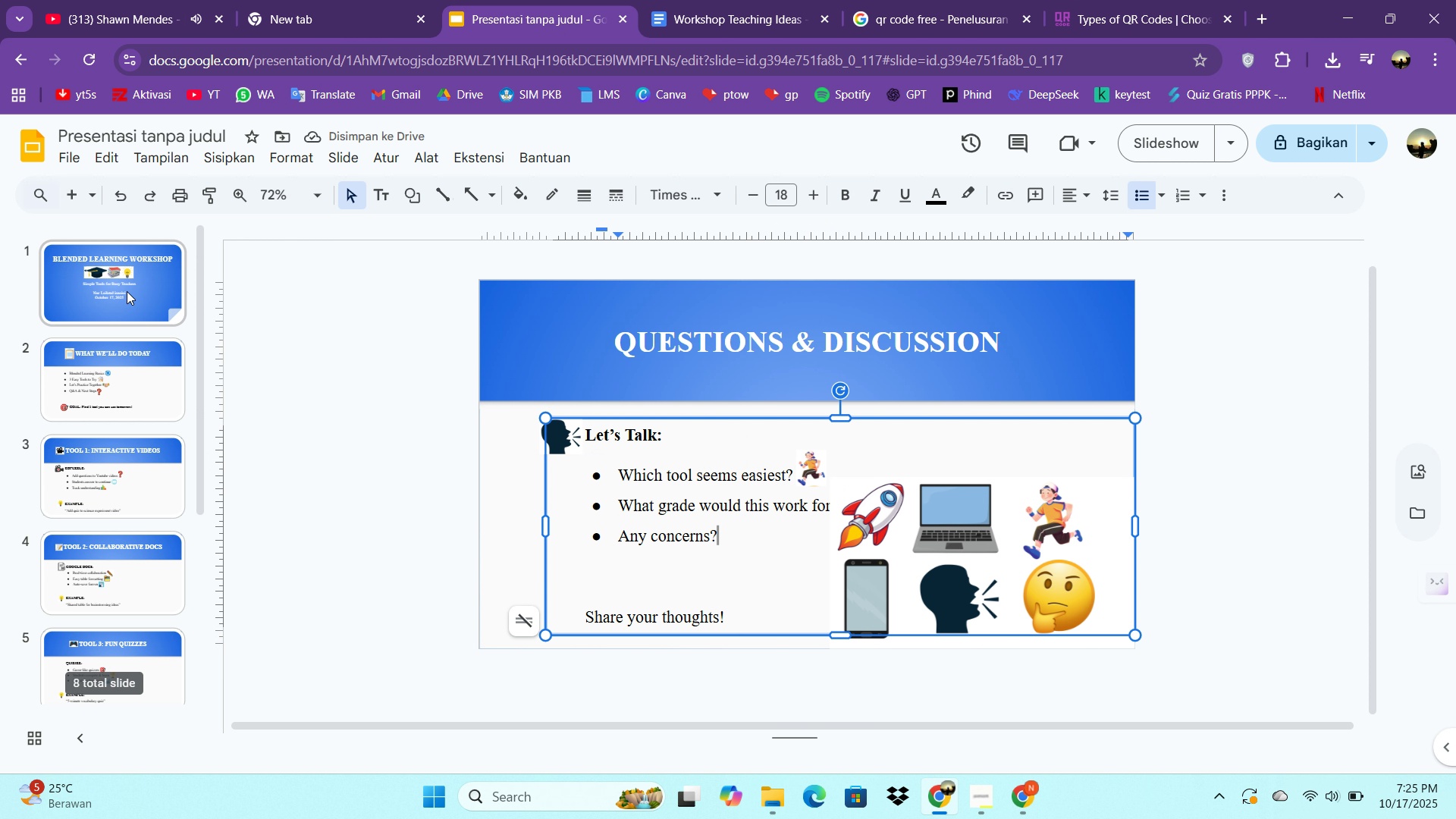 
left_click([127, 291])
 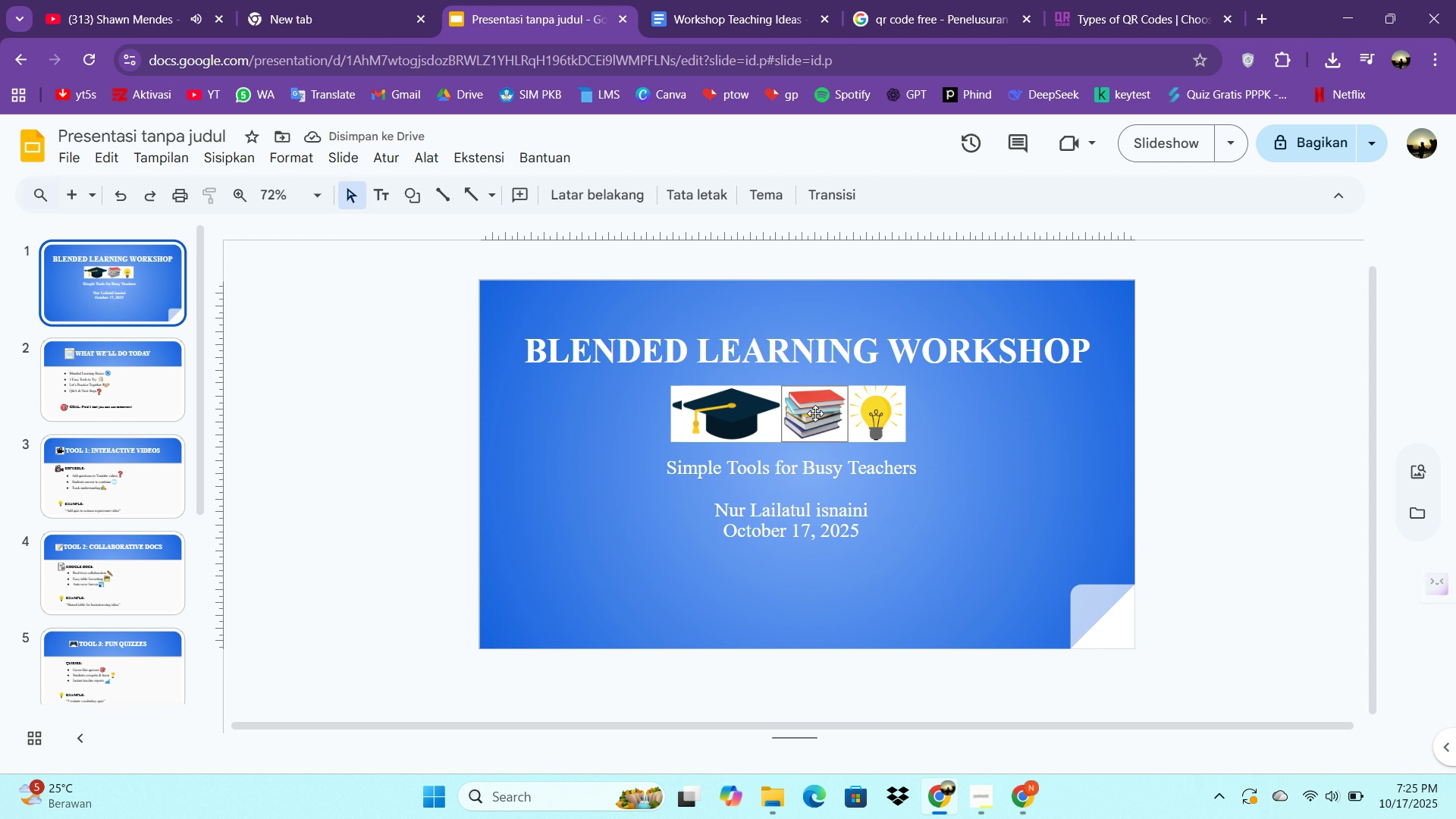 
left_click([815, 413])
 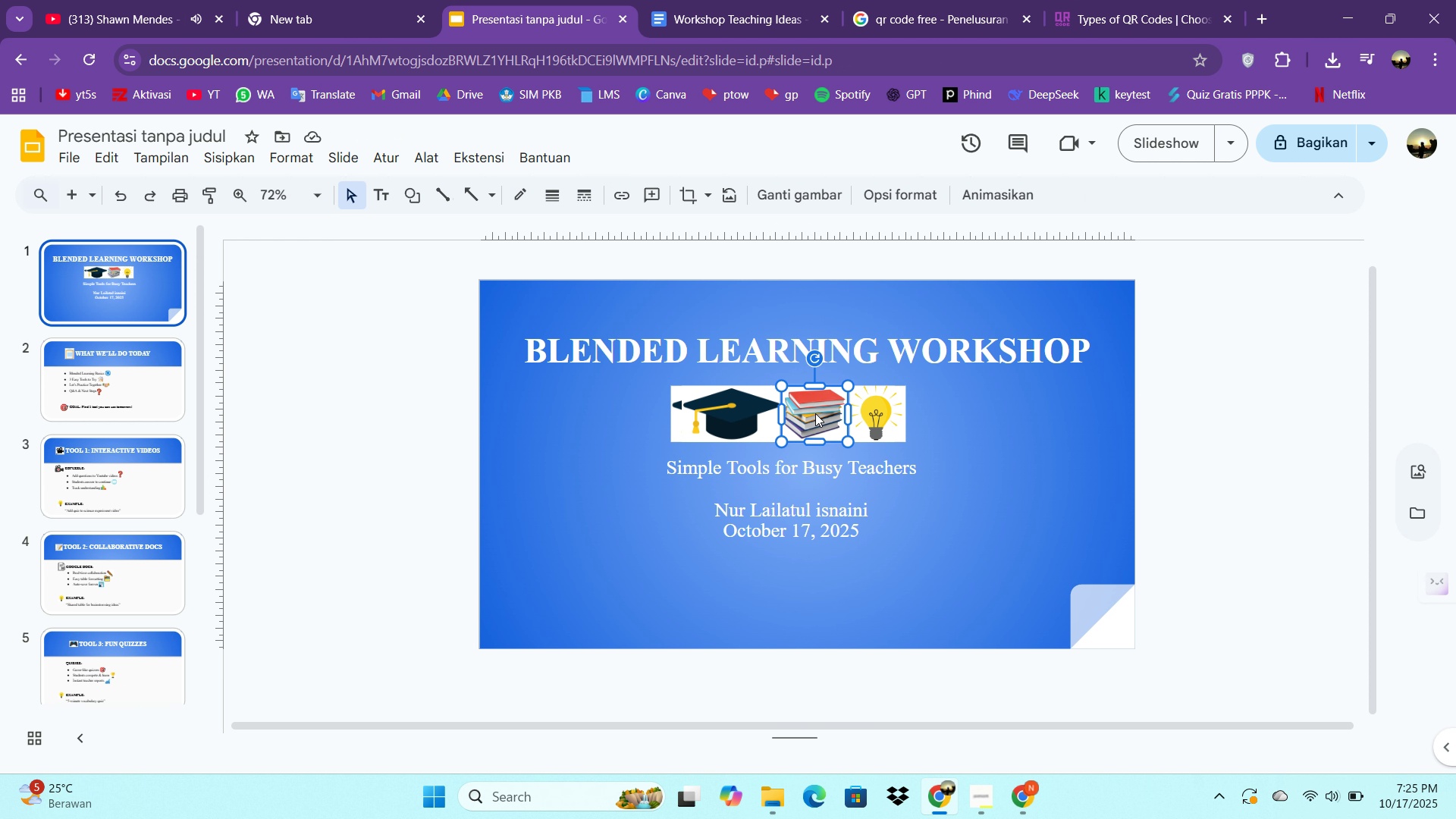 
key(Control+C)
 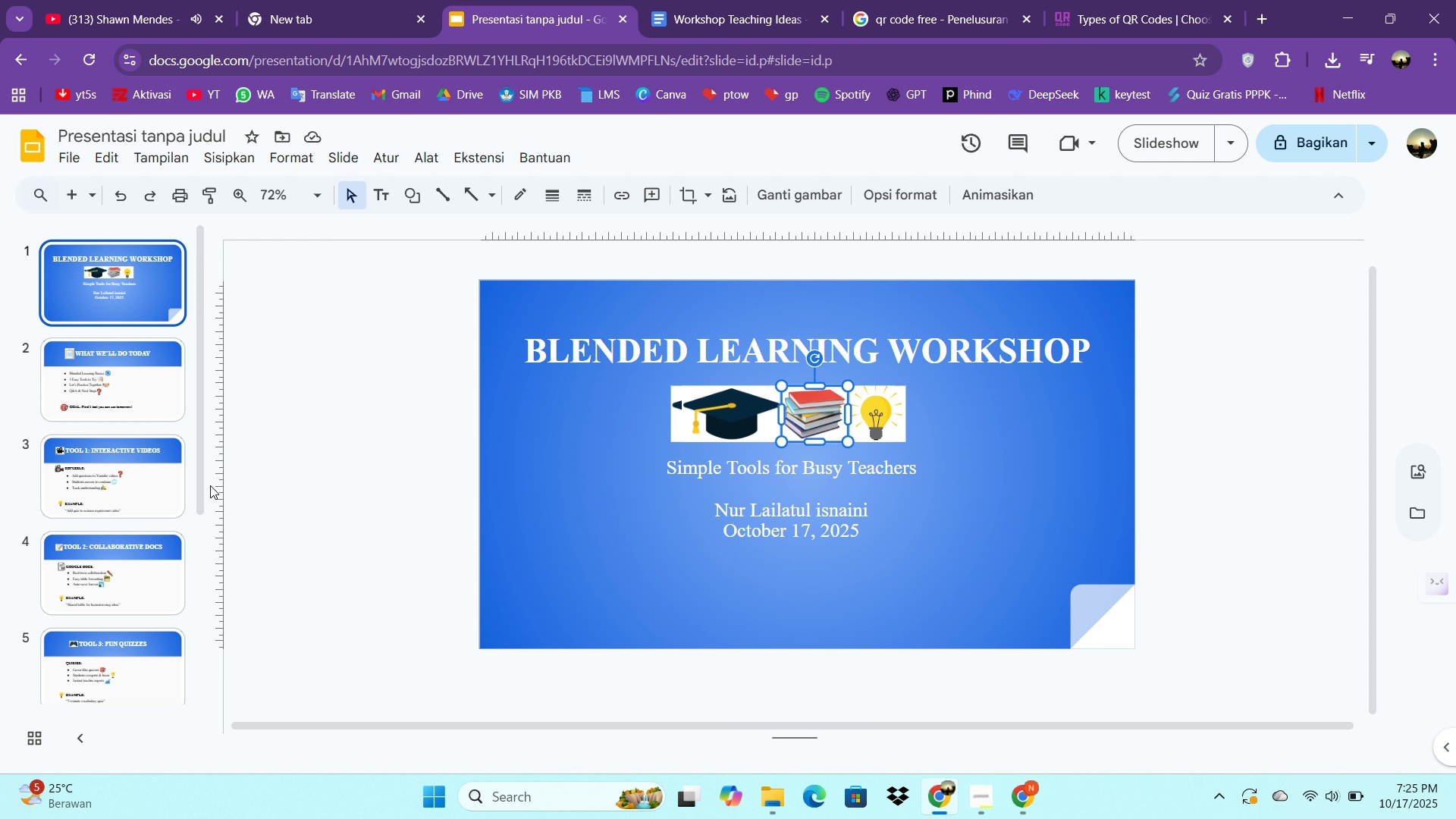 
scroll: coordinate [185, 561], scroll_direction: down, amount: 6.0
 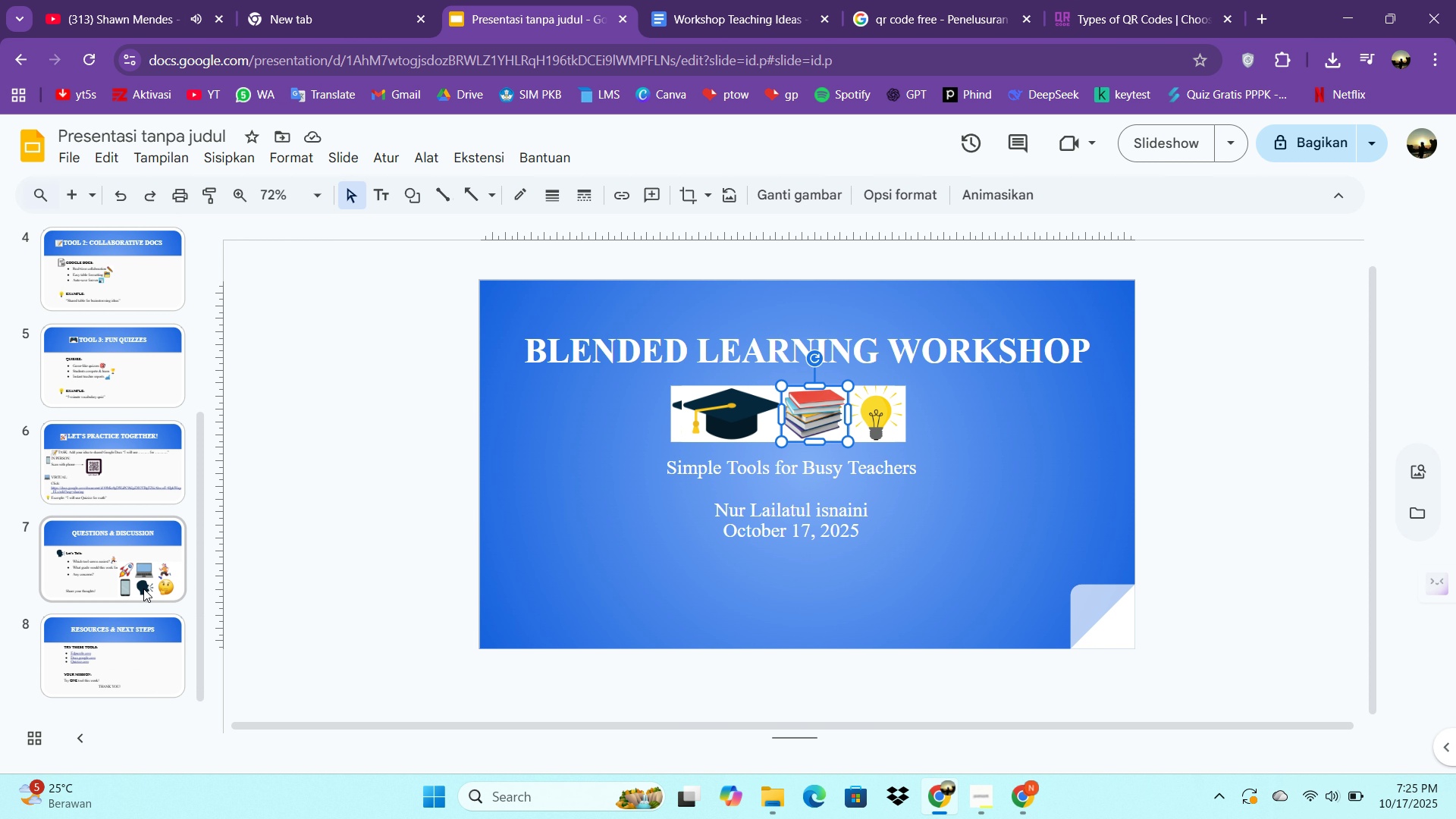 
double_click([143, 588])
 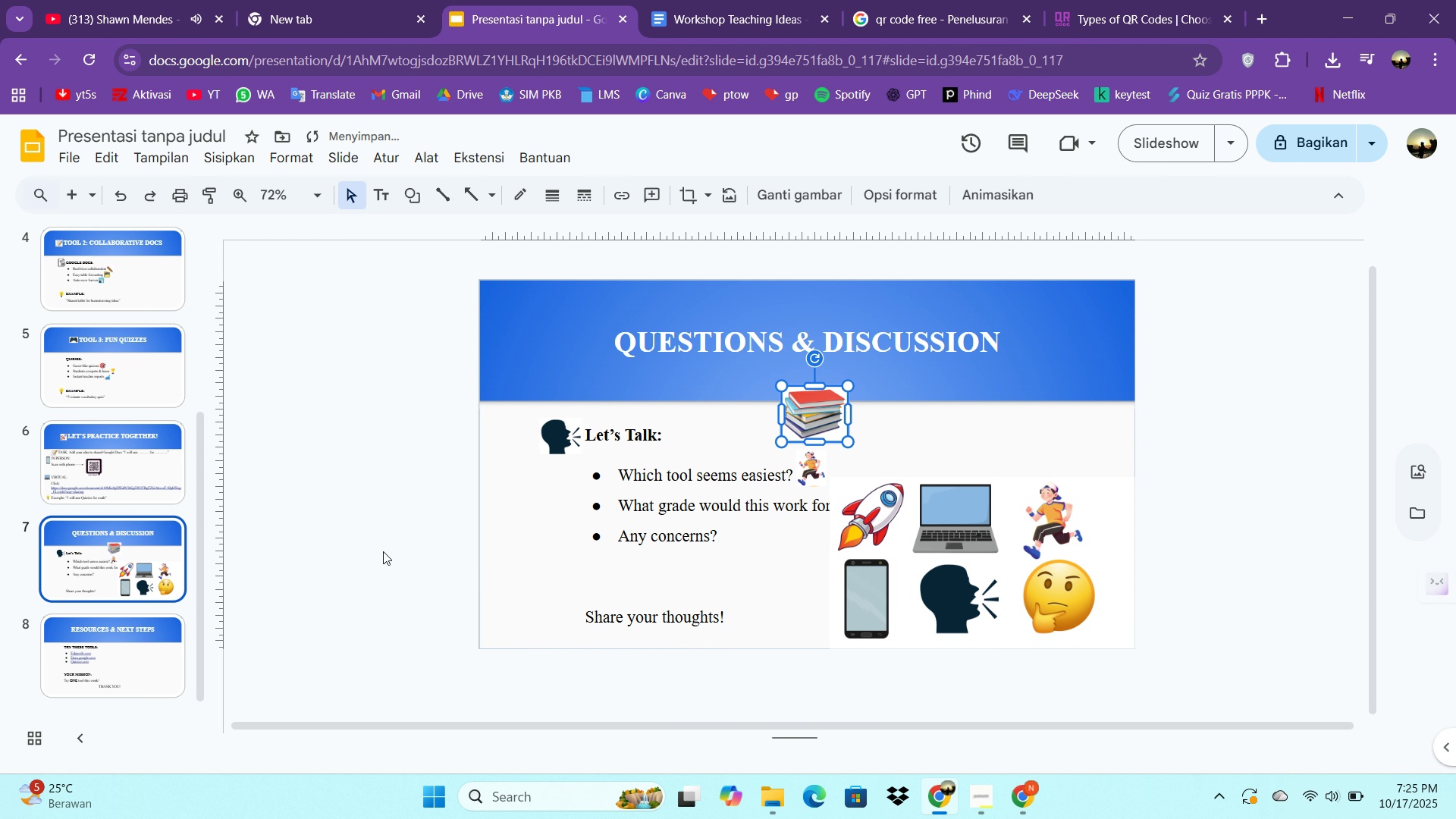 
key(Control+V)
 